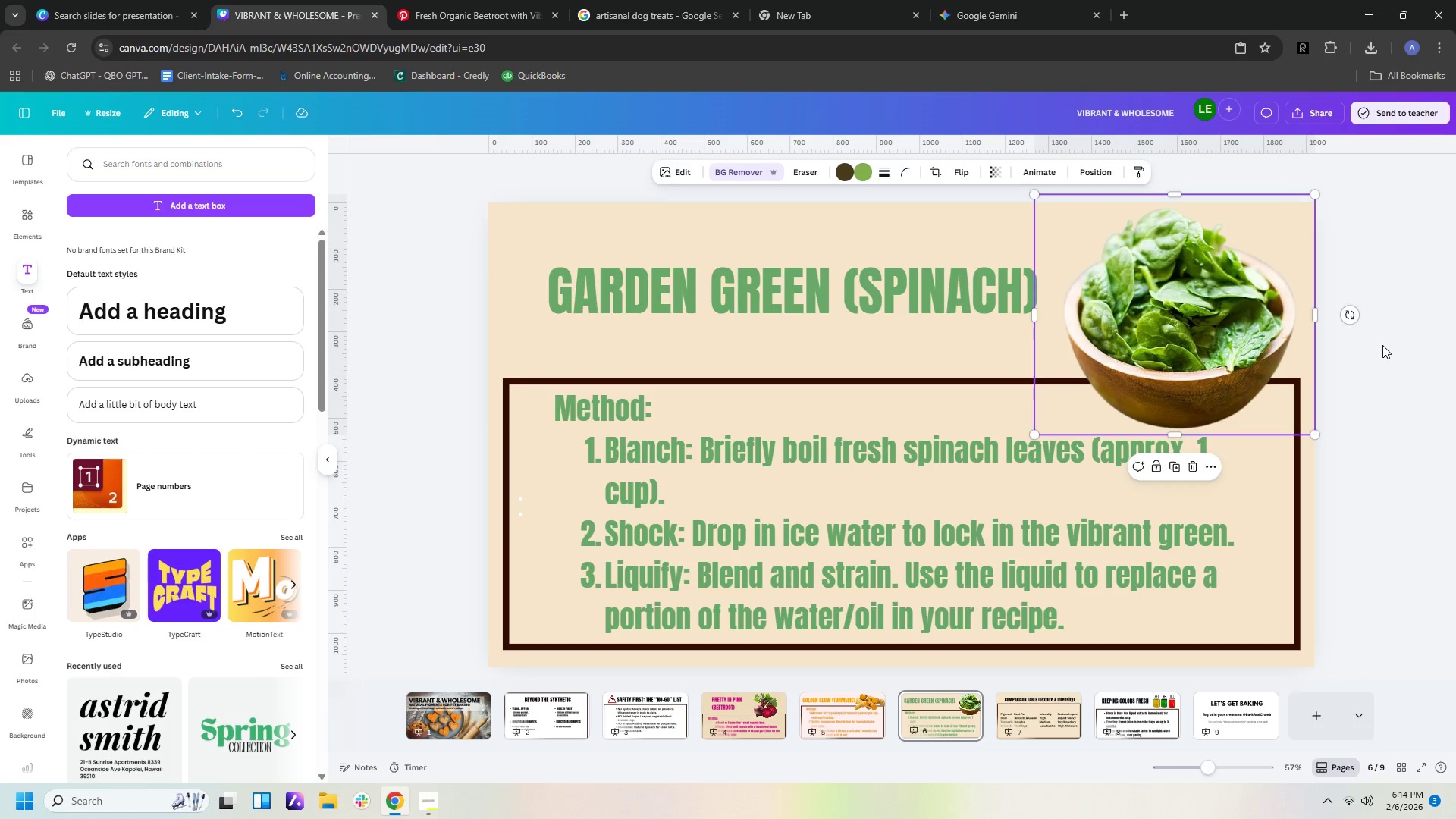 
left_click([1382, 345])
 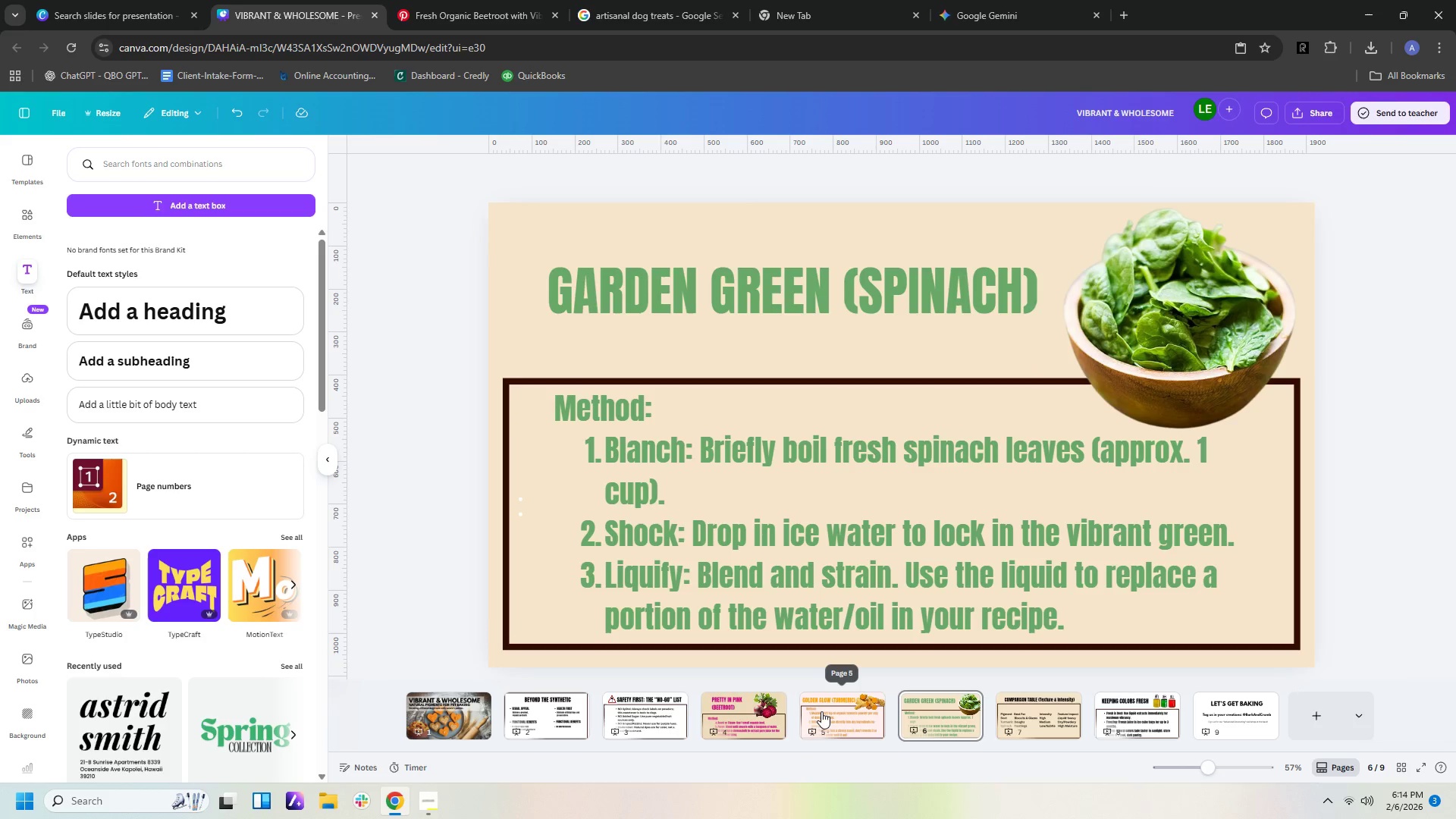 
left_click([774, 717])
 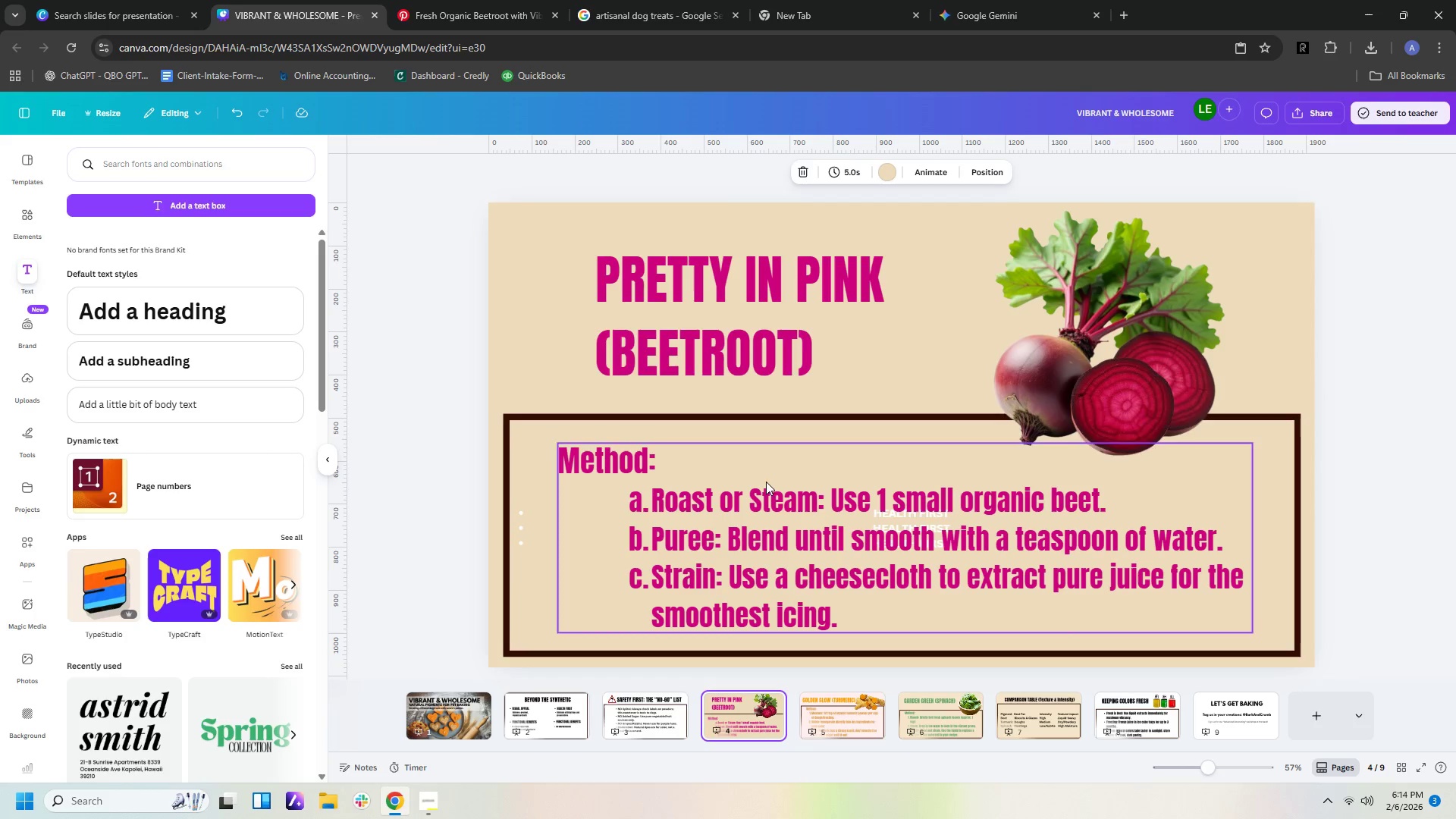 
left_click([738, 317])
 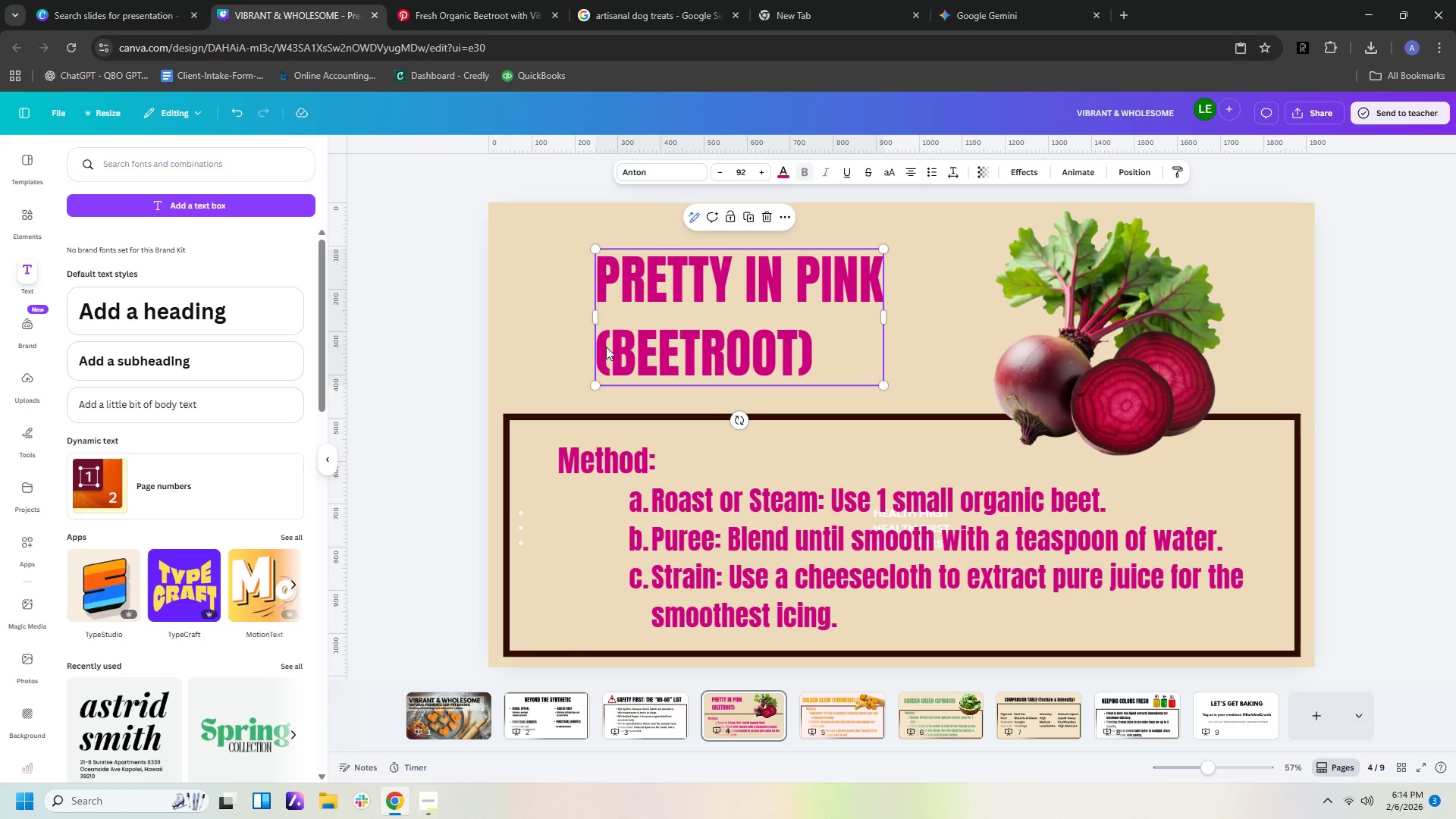 
left_click([604, 347])
 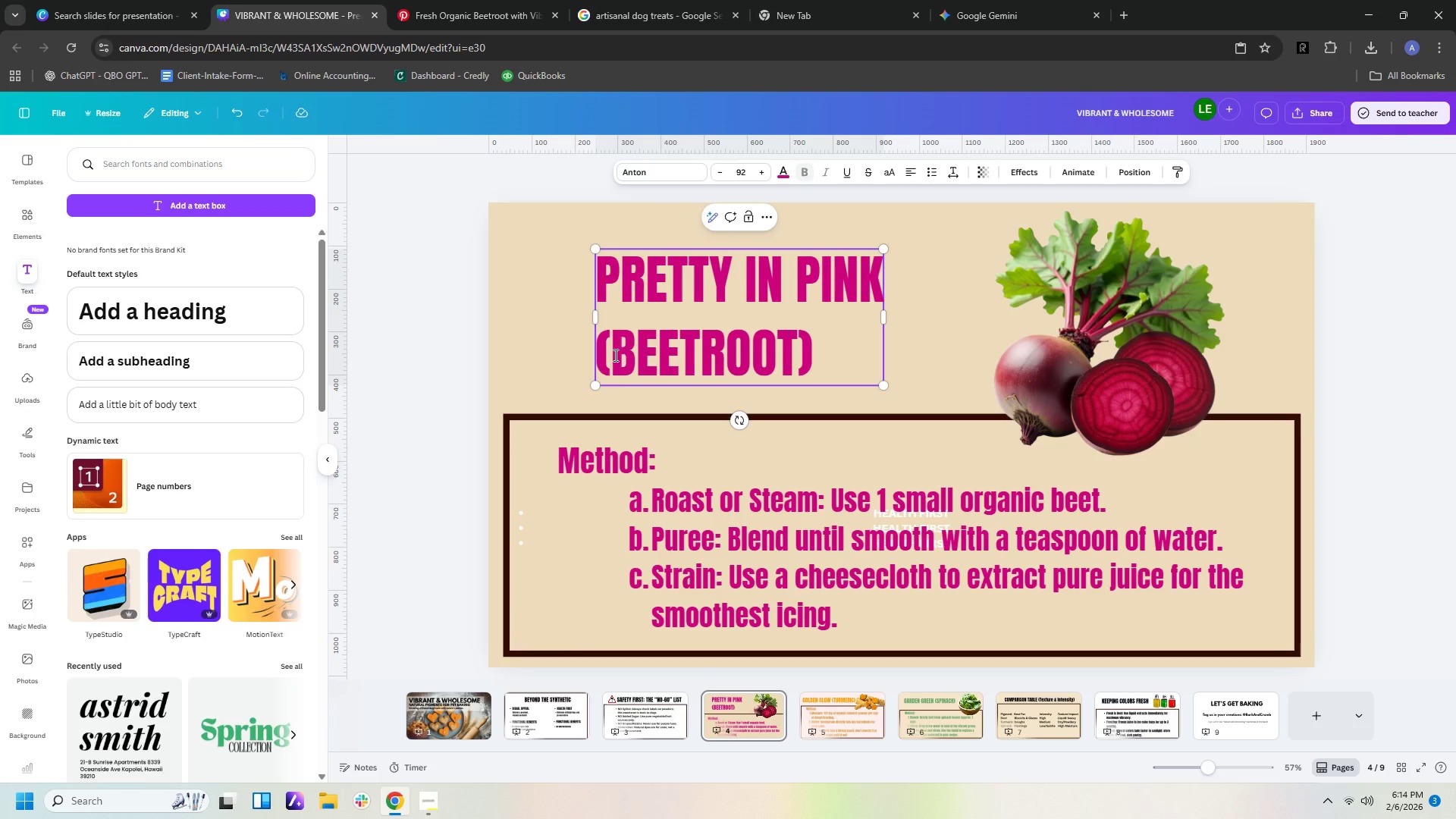 
key(ArrowLeft)
 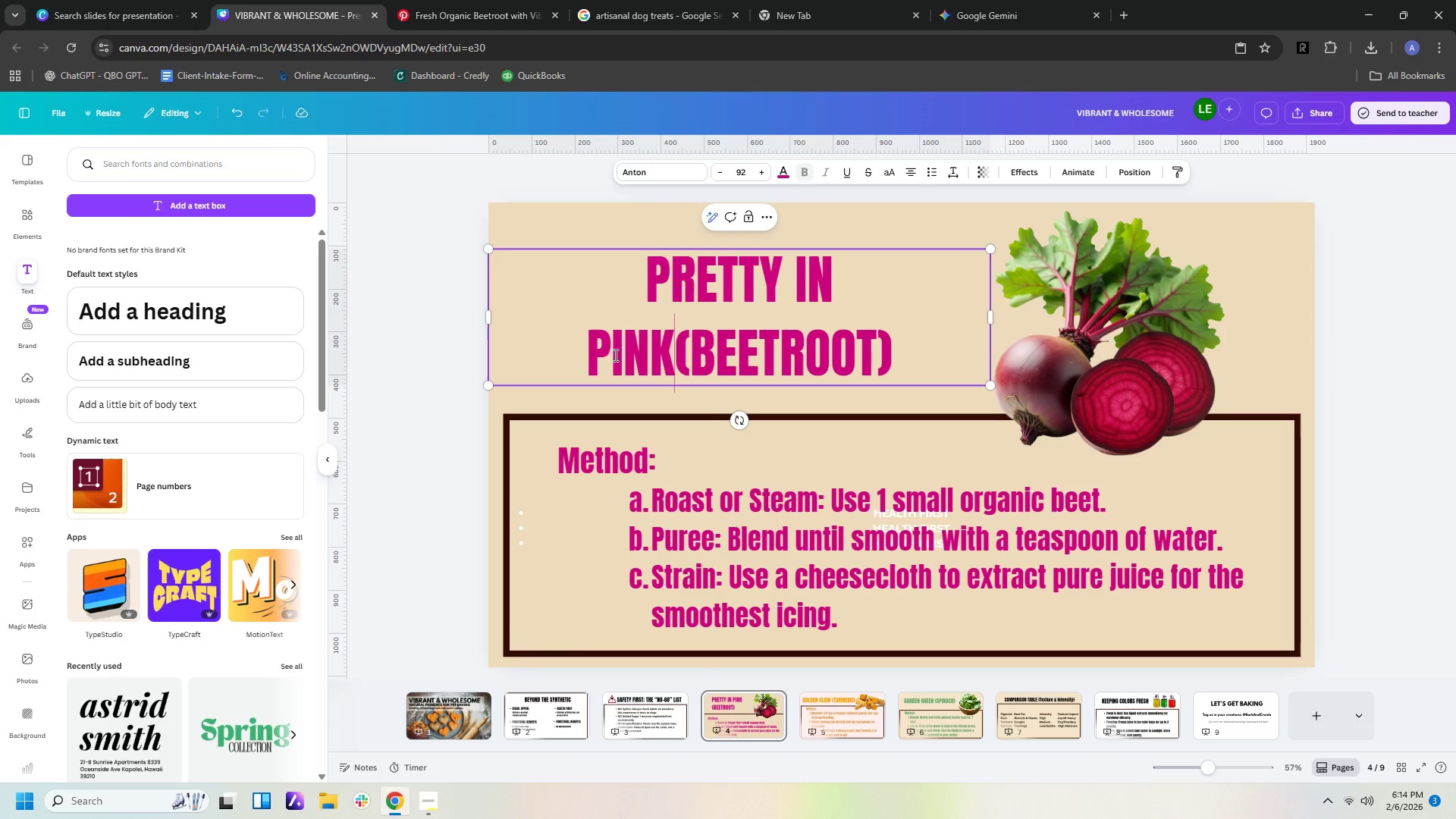 
key(Backspace)
 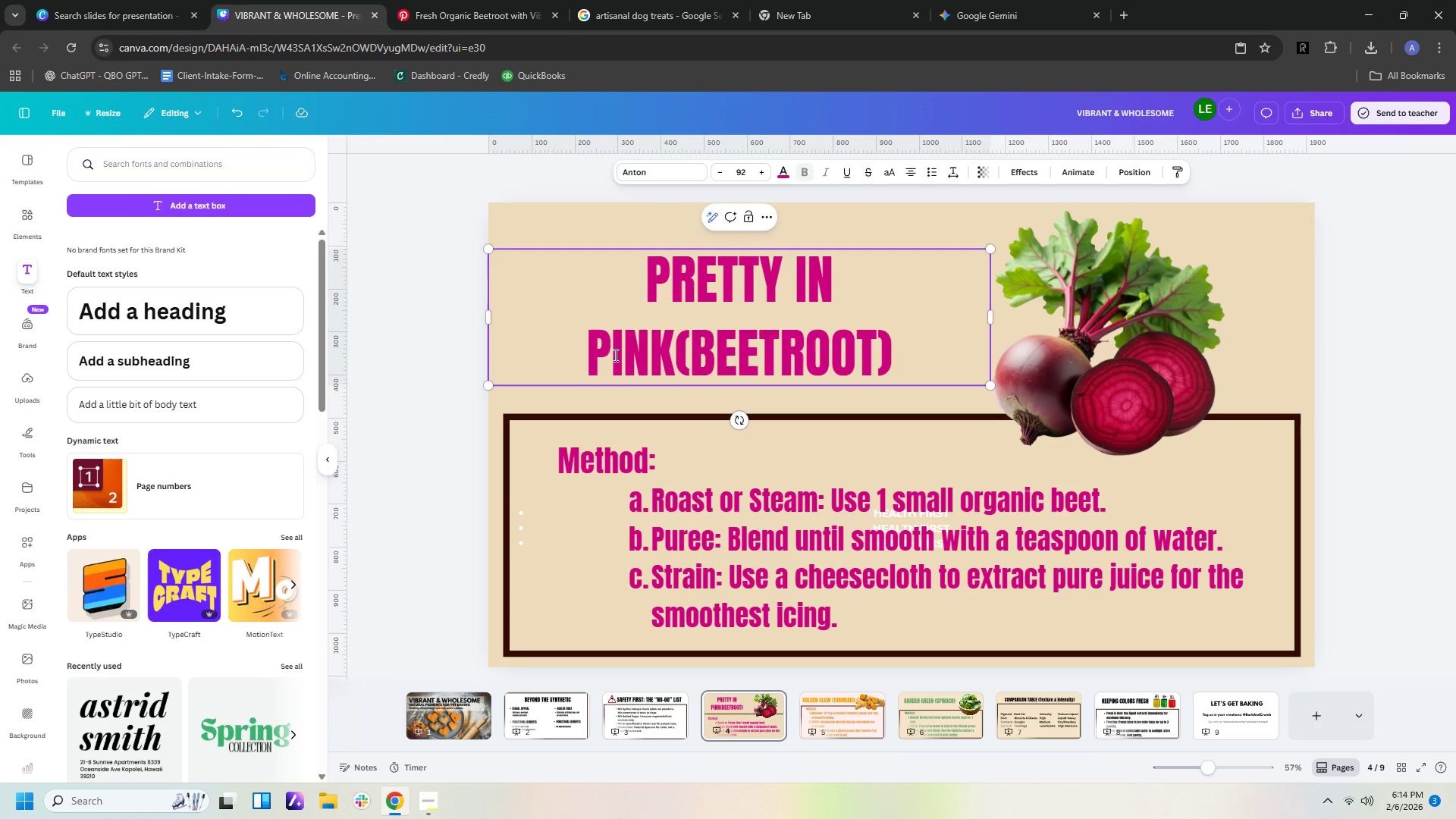 
key(Space)
 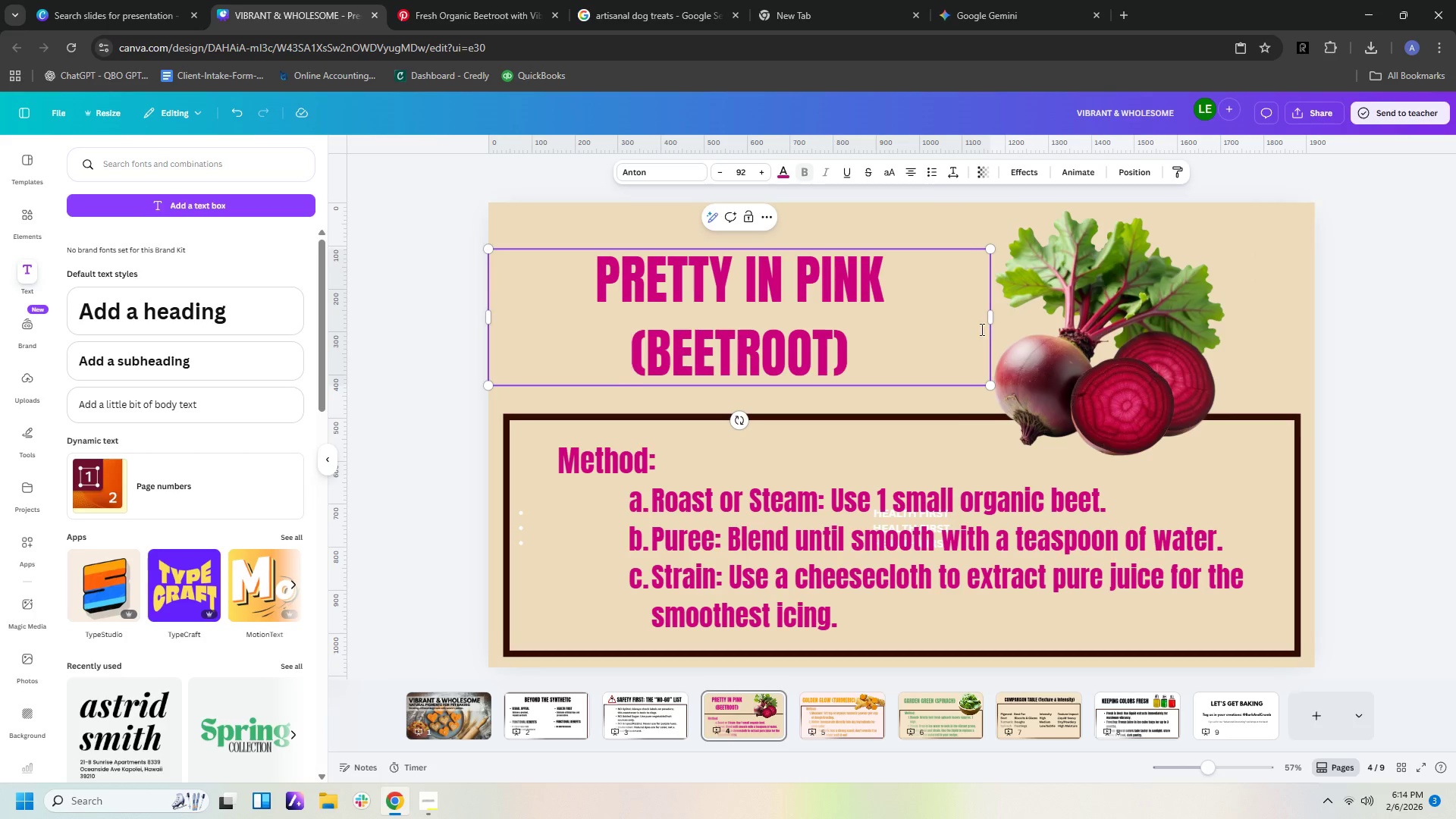 
left_click_drag(start_coordinate=[993, 322], to_coordinate=[1086, 316])
 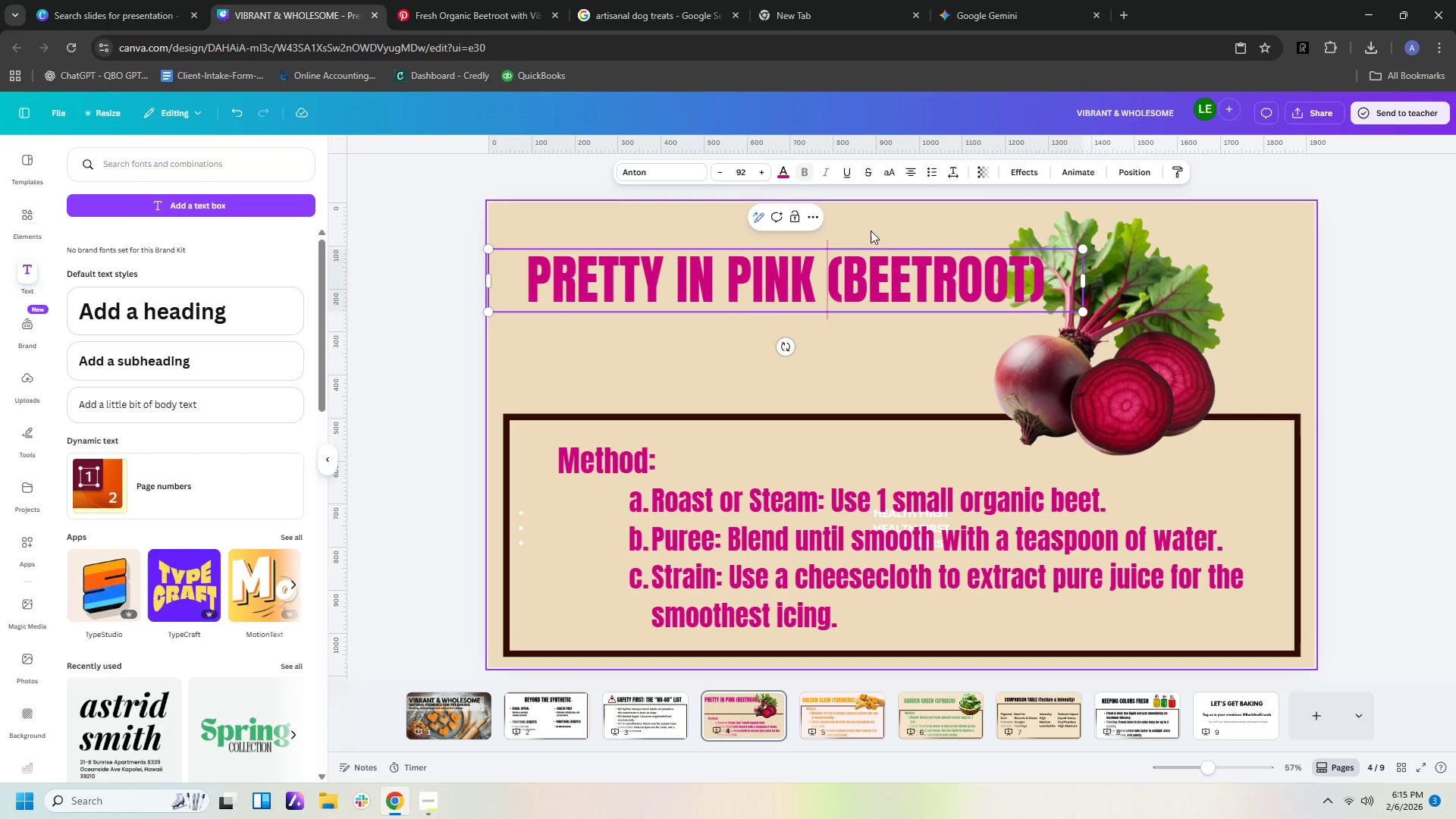 
left_click([871, 228])
 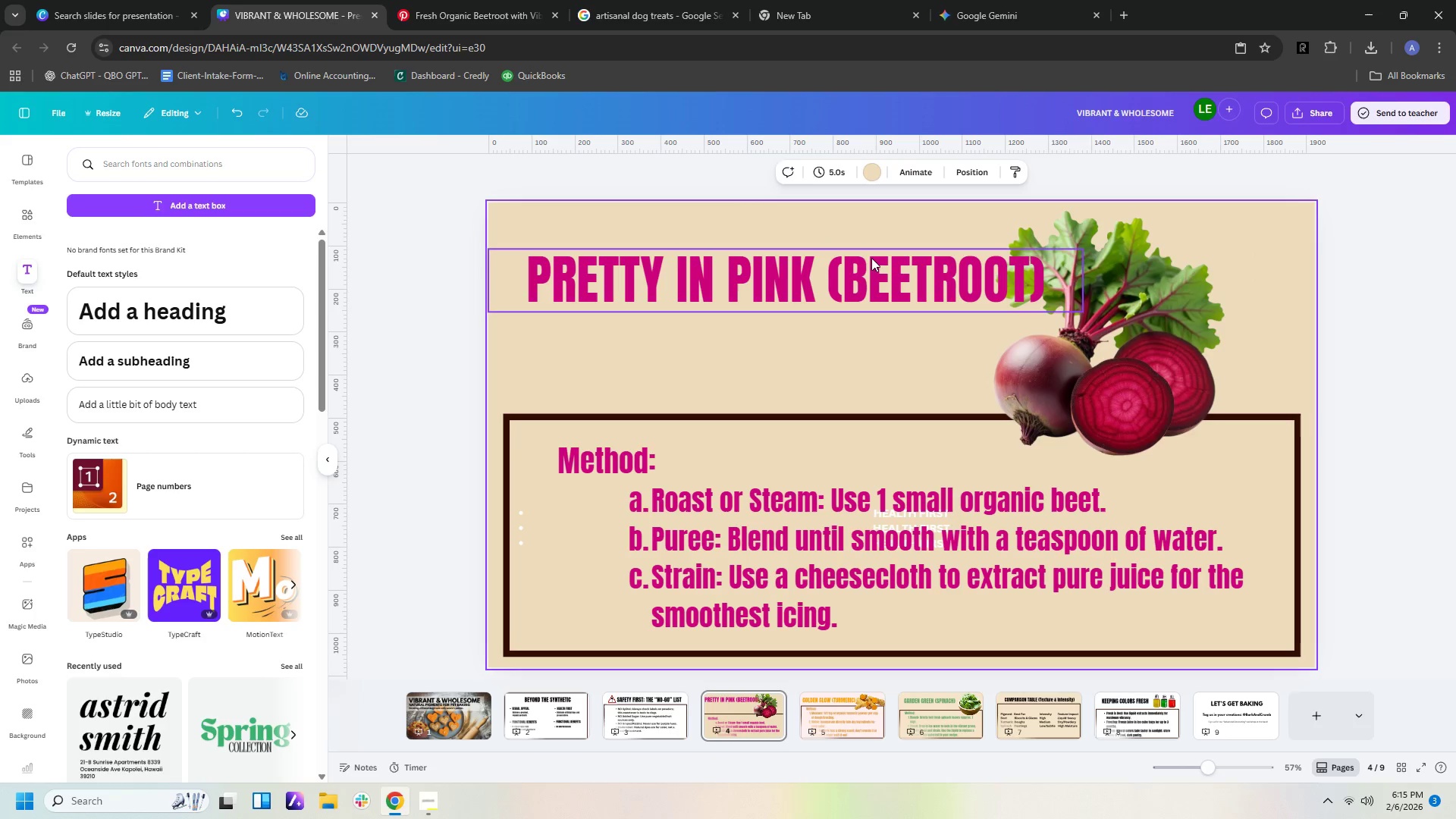 
left_click_drag(start_coordinate=[872, 261], to_coordinate=[861, 306])
 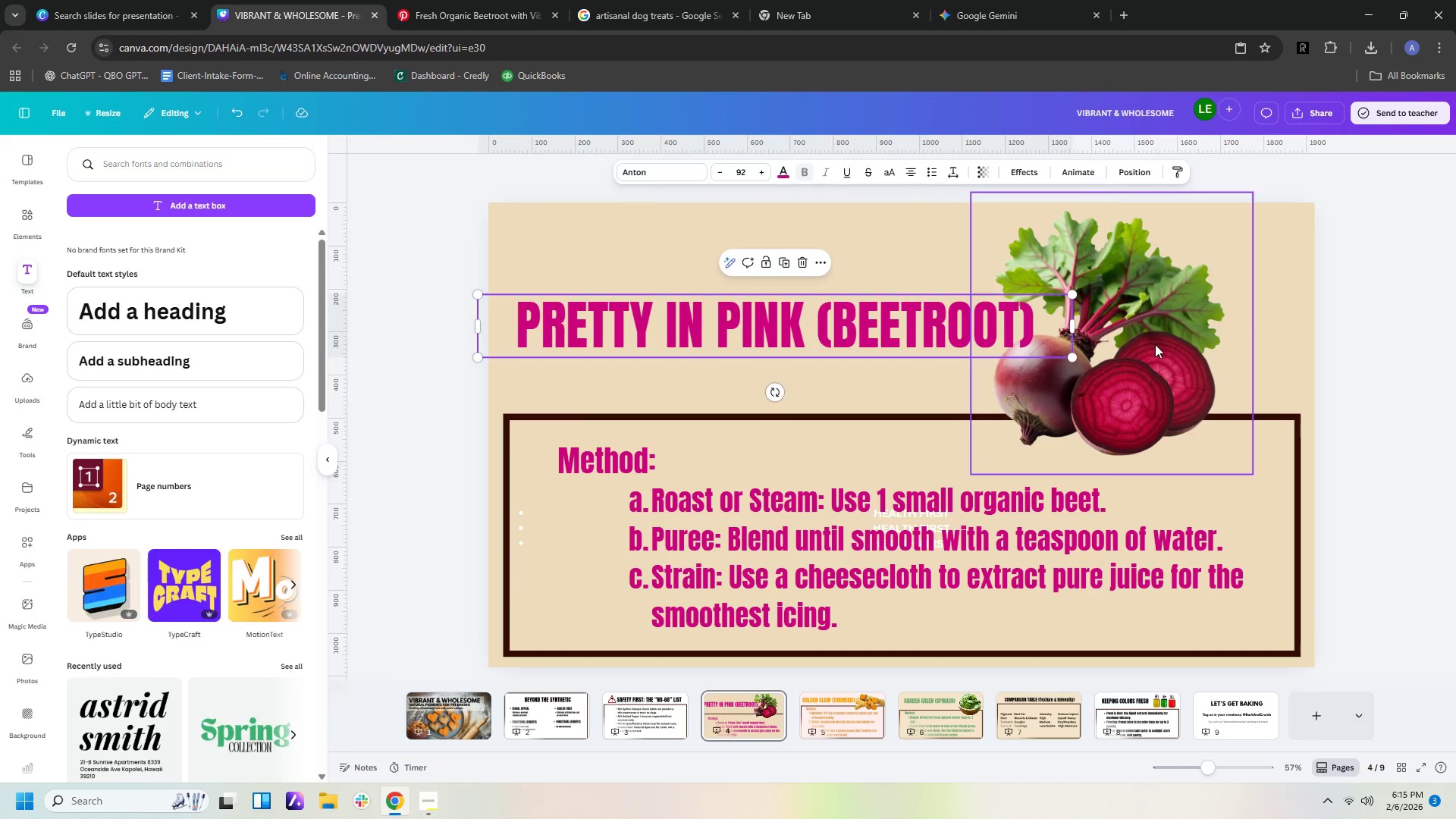 
left_click_drag(start_coordinate=[1155, 344], to_coordinate=[1227, 348])
 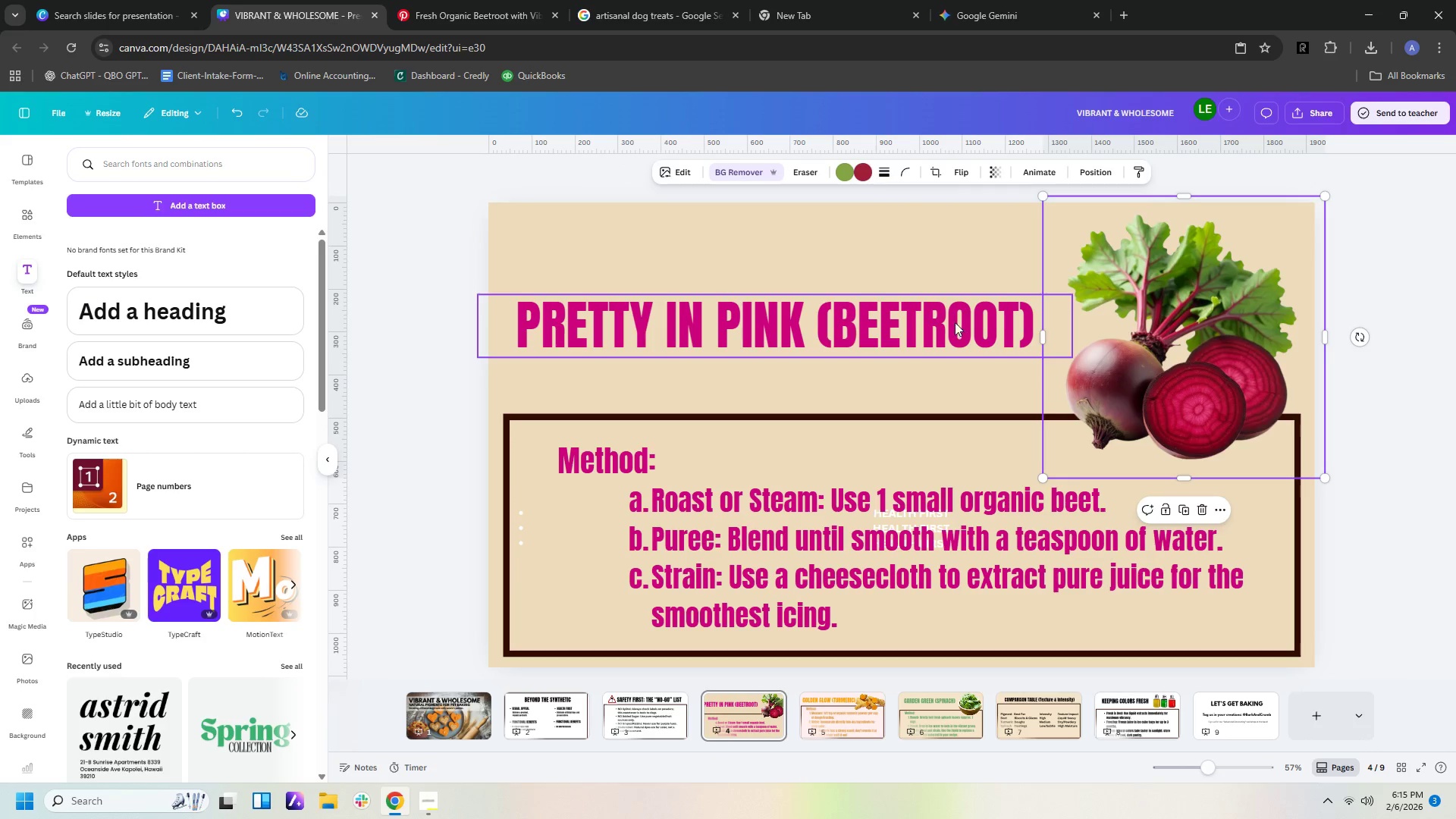 
left_click_drag(start_coordinate=[951, 323], to_coordinate=[965, 318])
 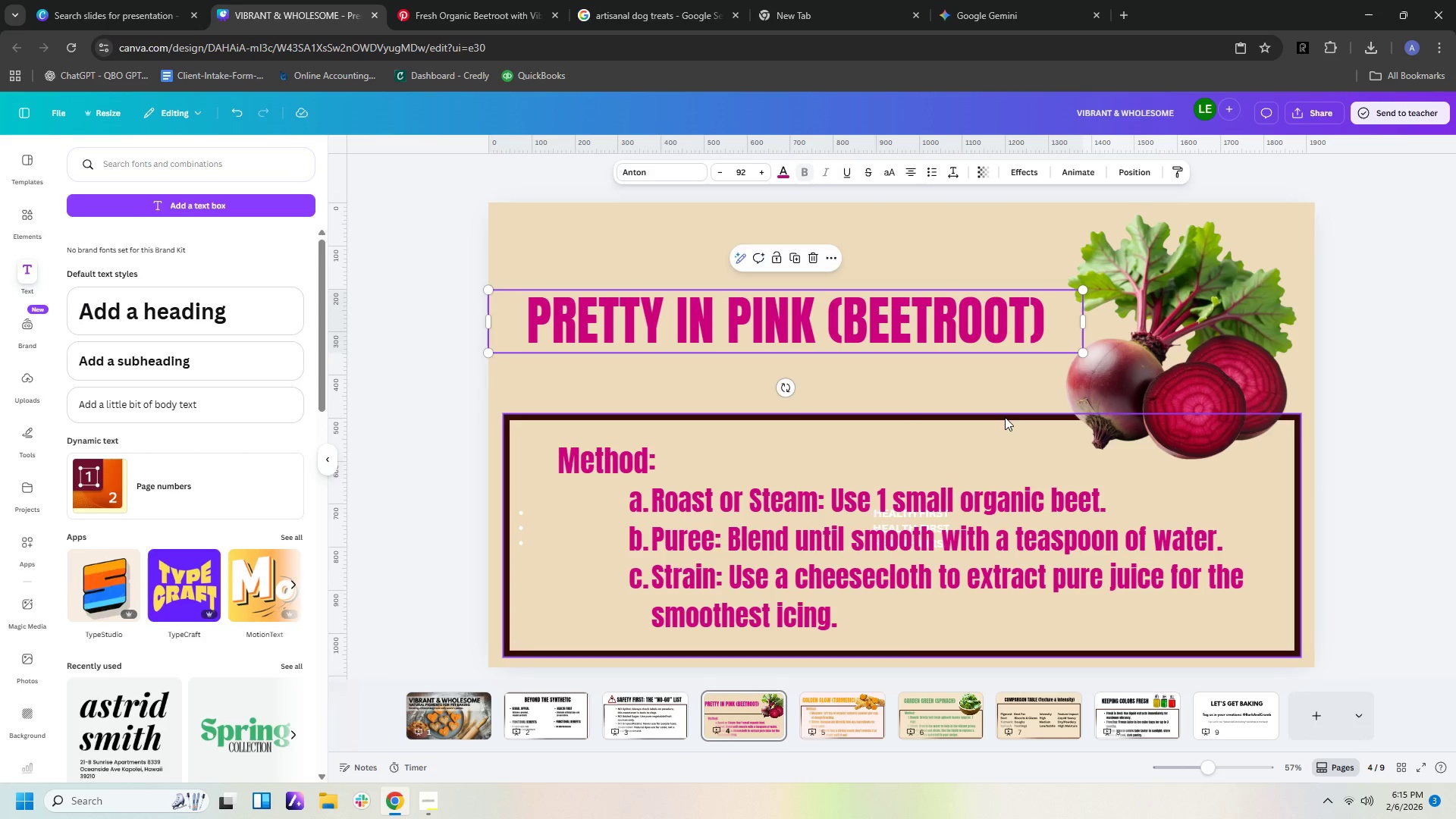 
left_click([1005, 417])
 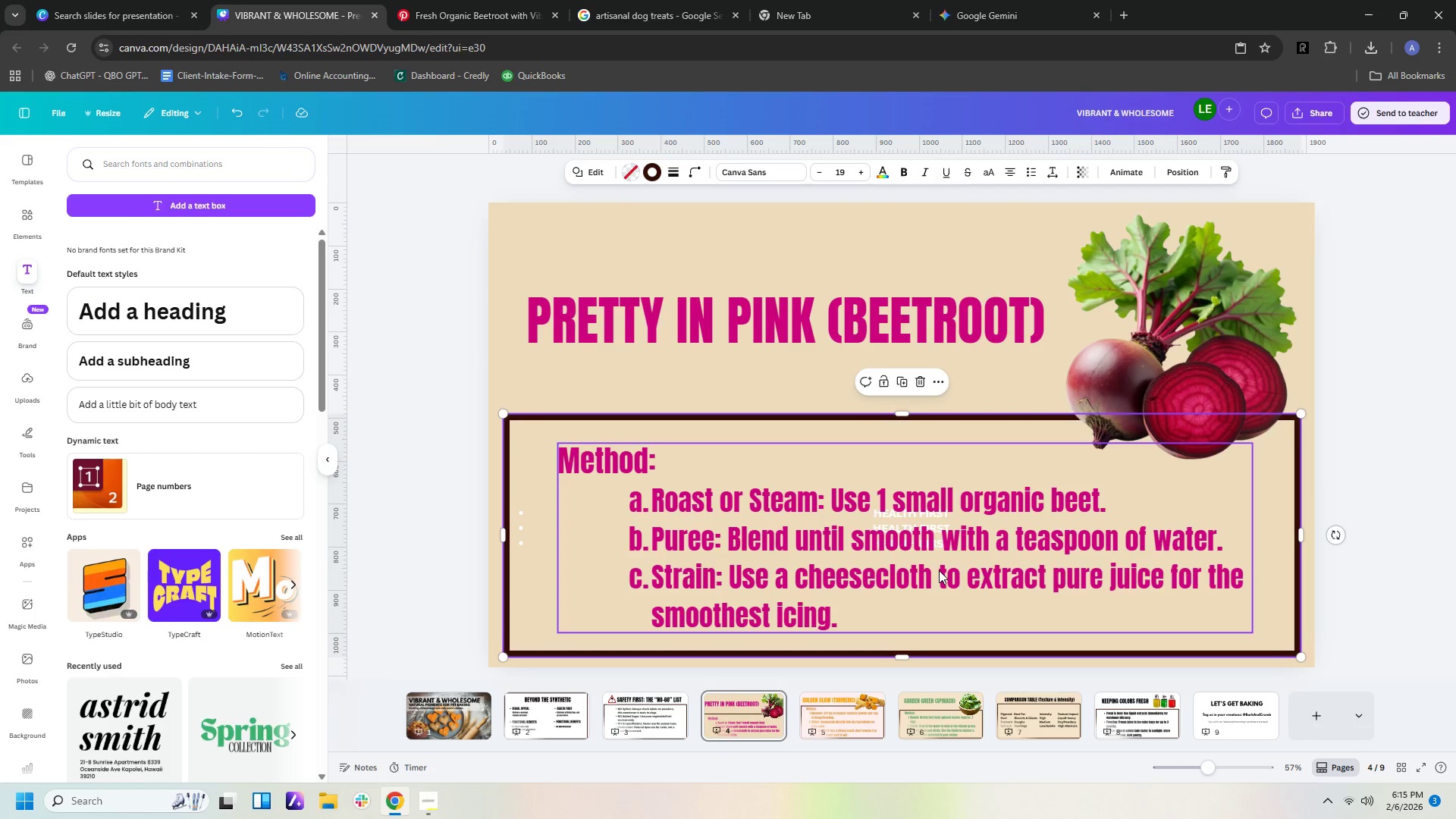 
left_click_drag(start_coordinate=[941, 567], to_coordinate=[948, 540])
 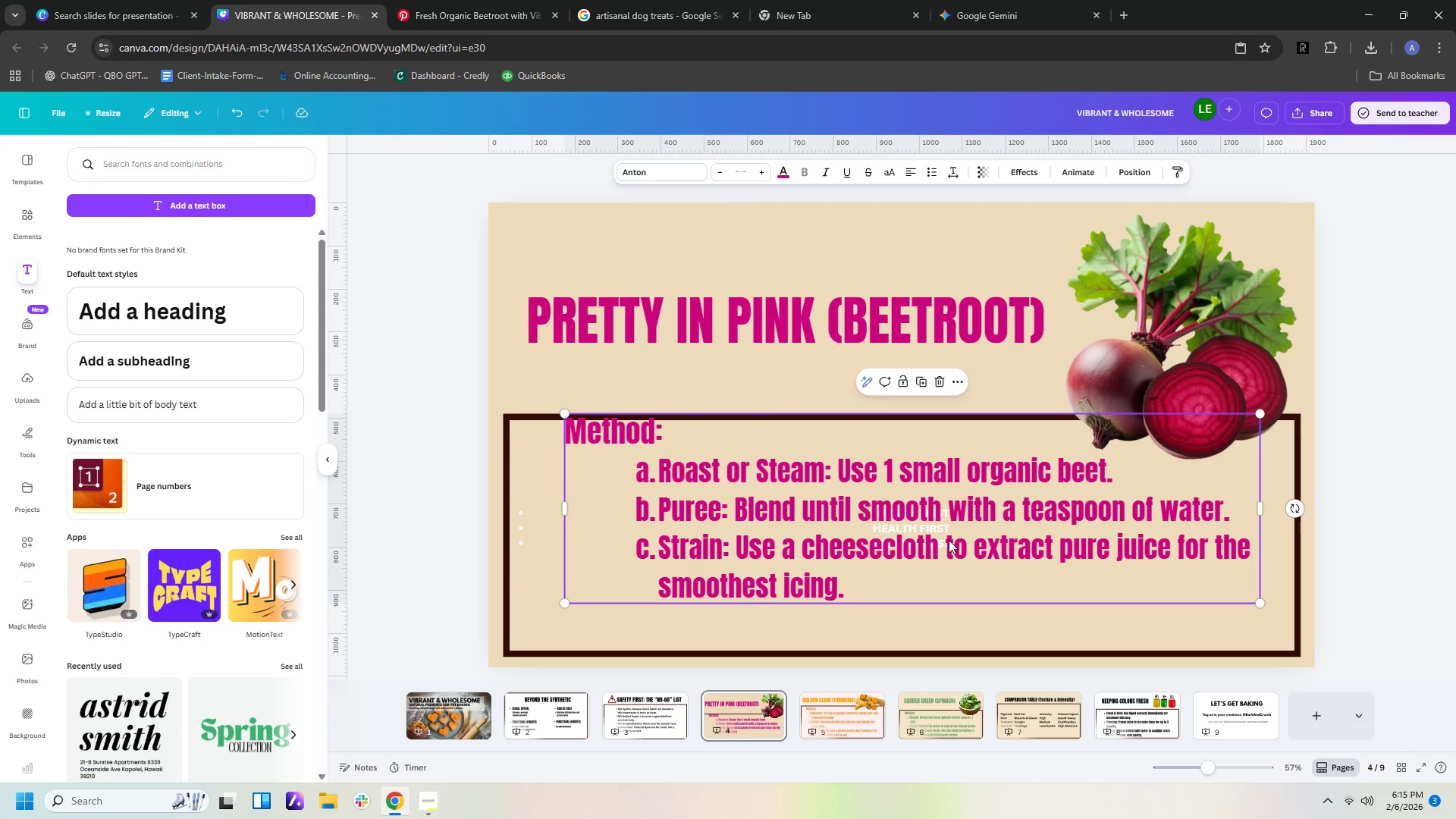 
left_click_drag(start_coordinate=[949, 540], to_coordinate=[911, 703])
 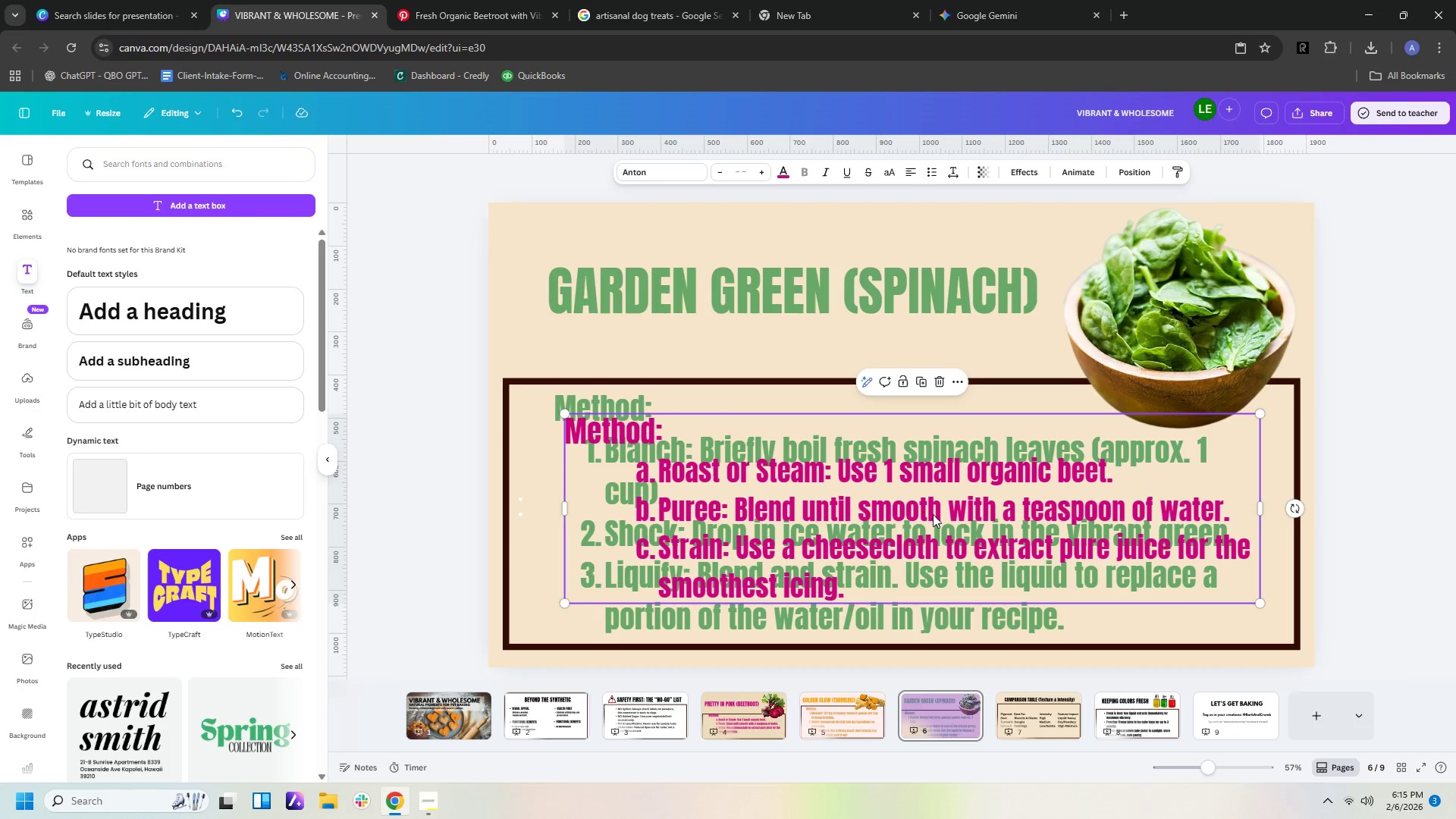 
left_click([933, 513])
 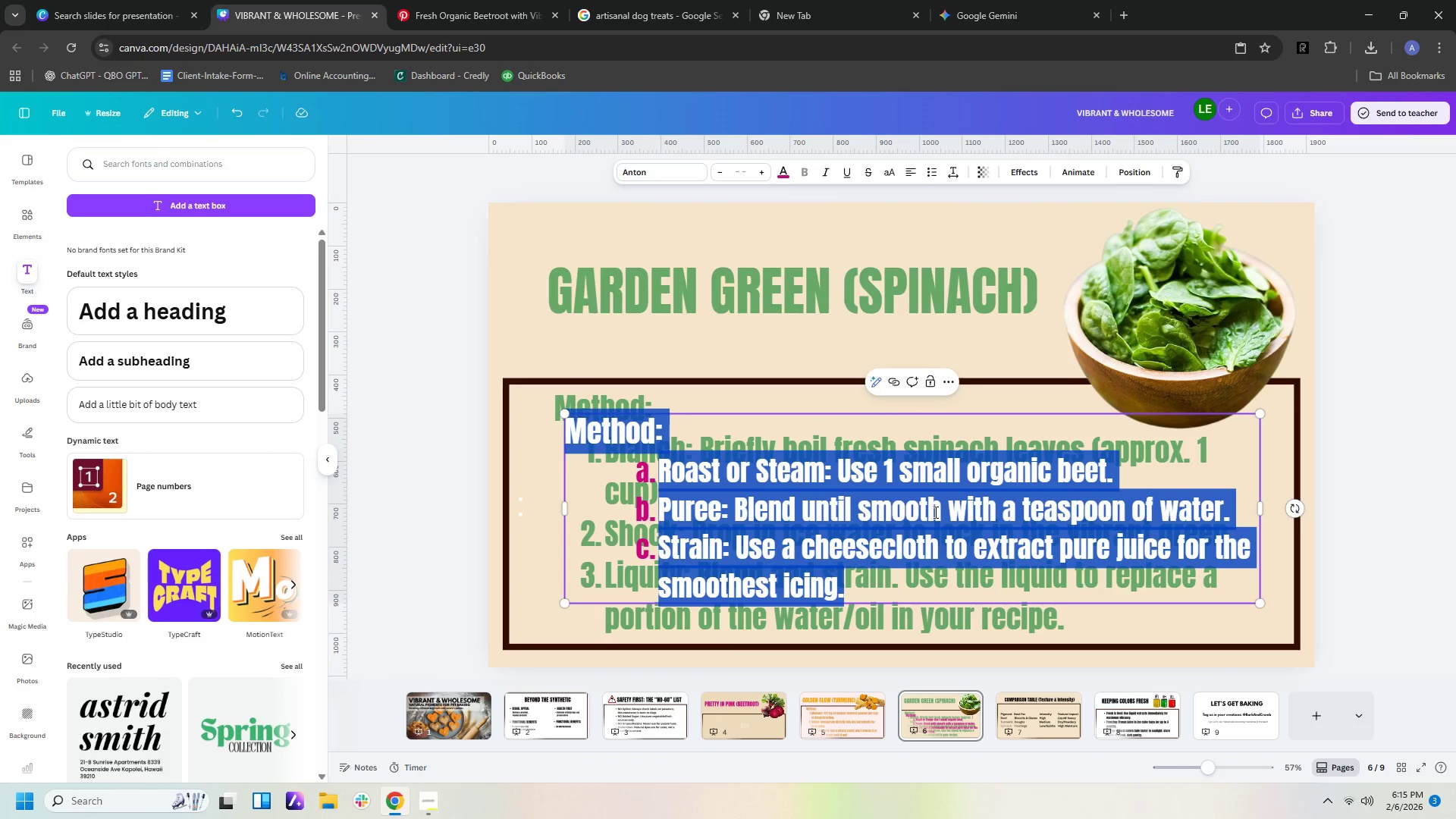 
key(Control+Z)
 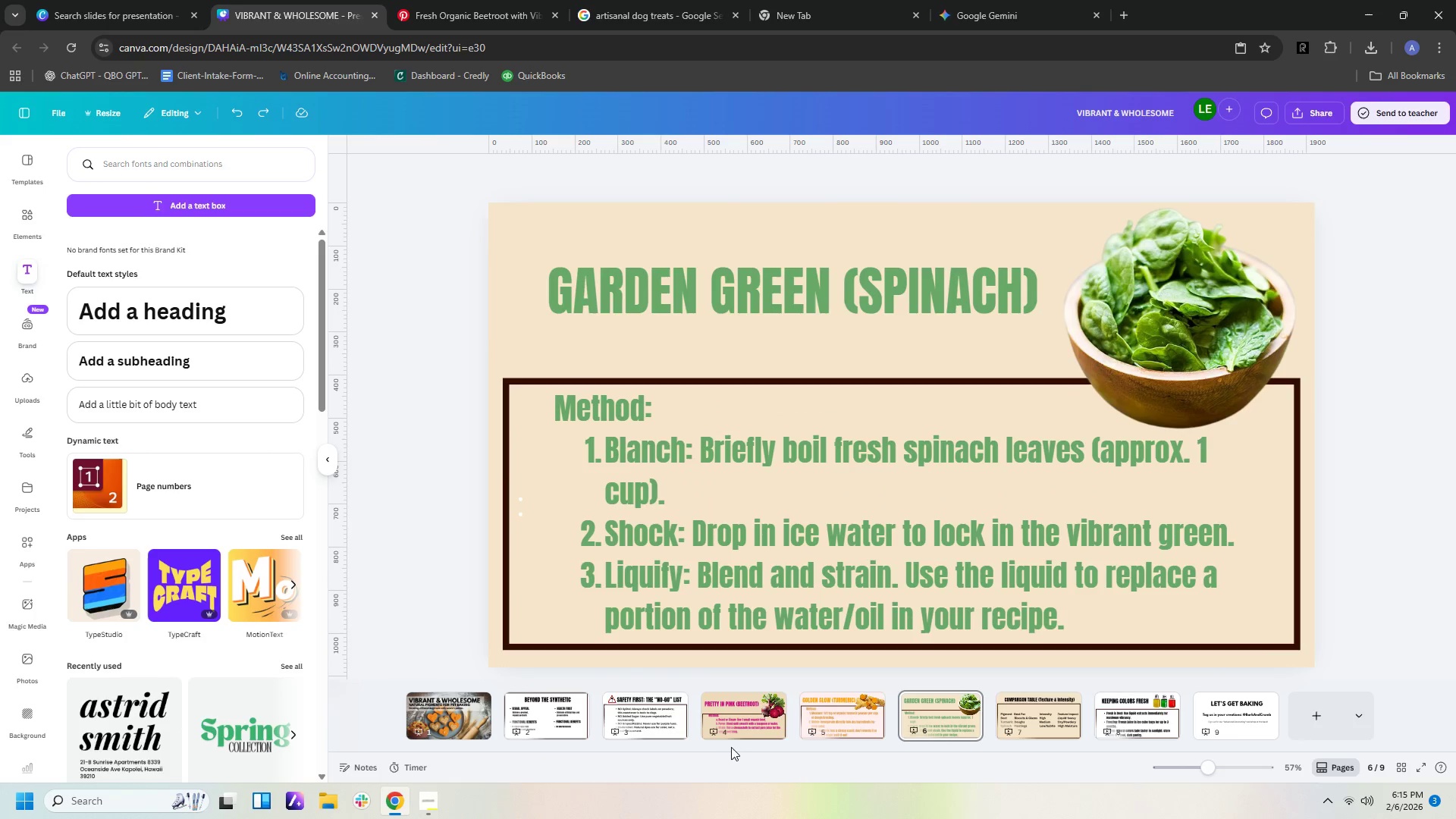 
left_click([746, 724])
 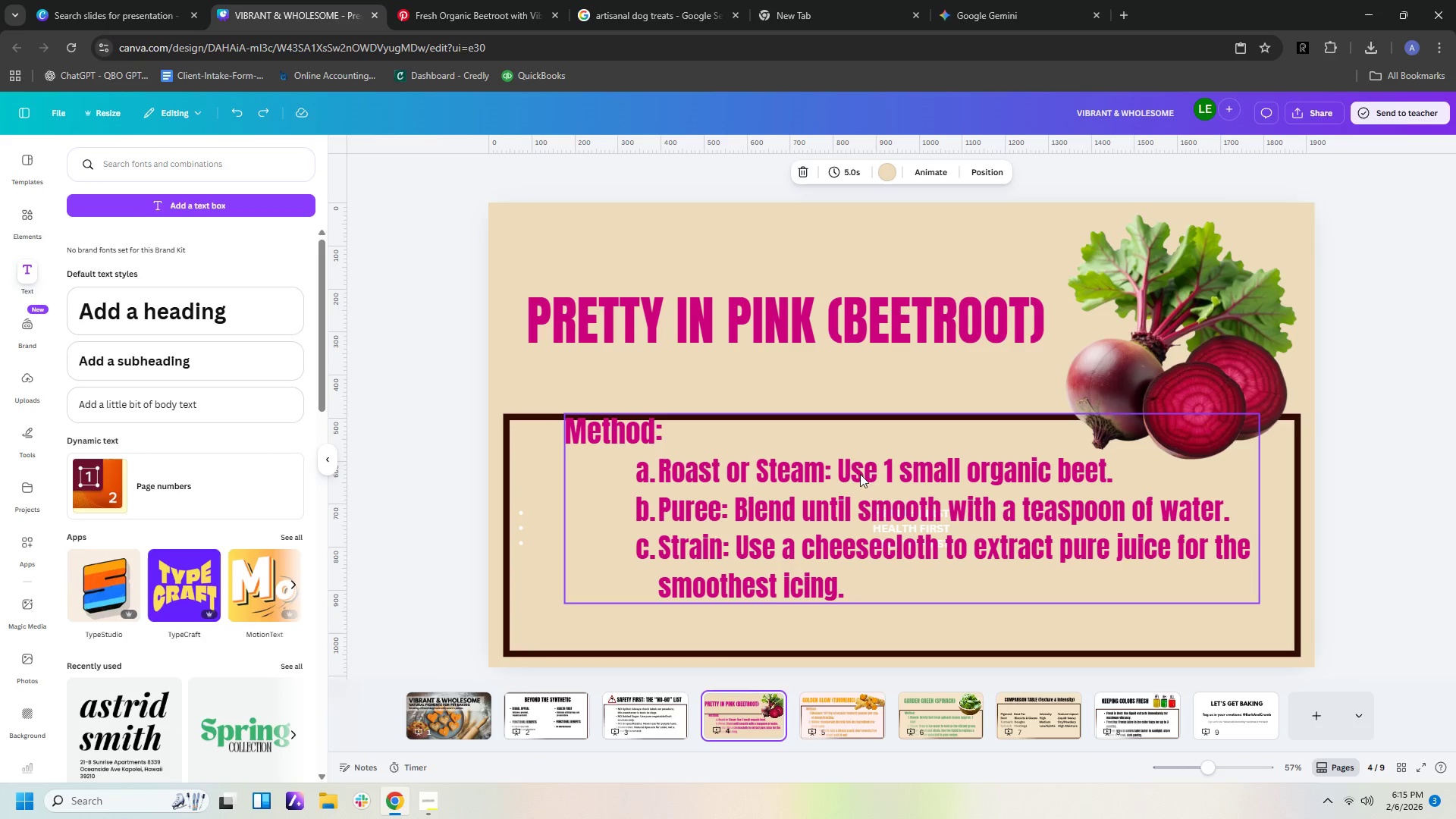 
left_click_drag(start_coordinate=[860, 484], to_coordinate=[857, 315])
 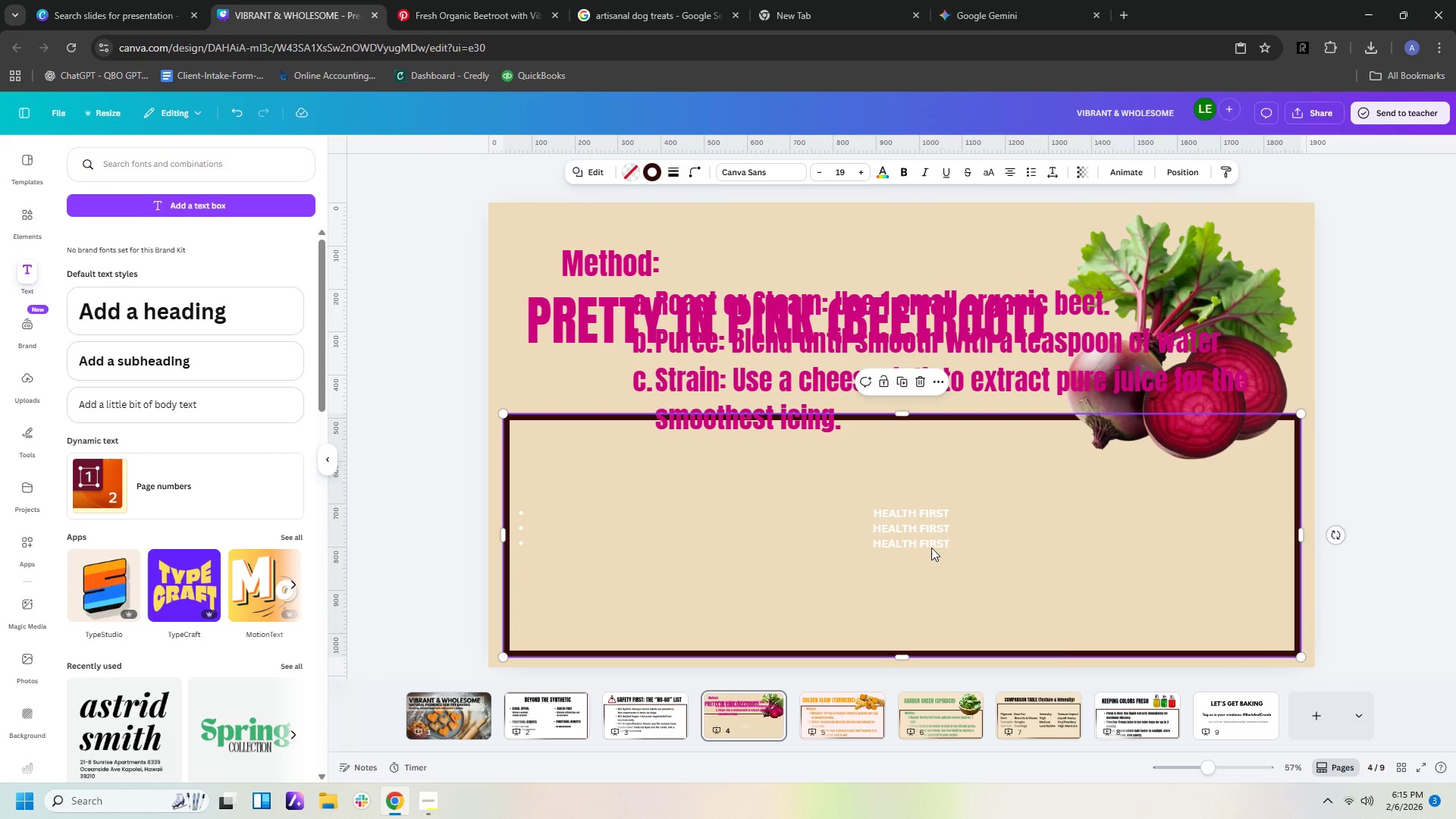 
left_click([931, 547])
 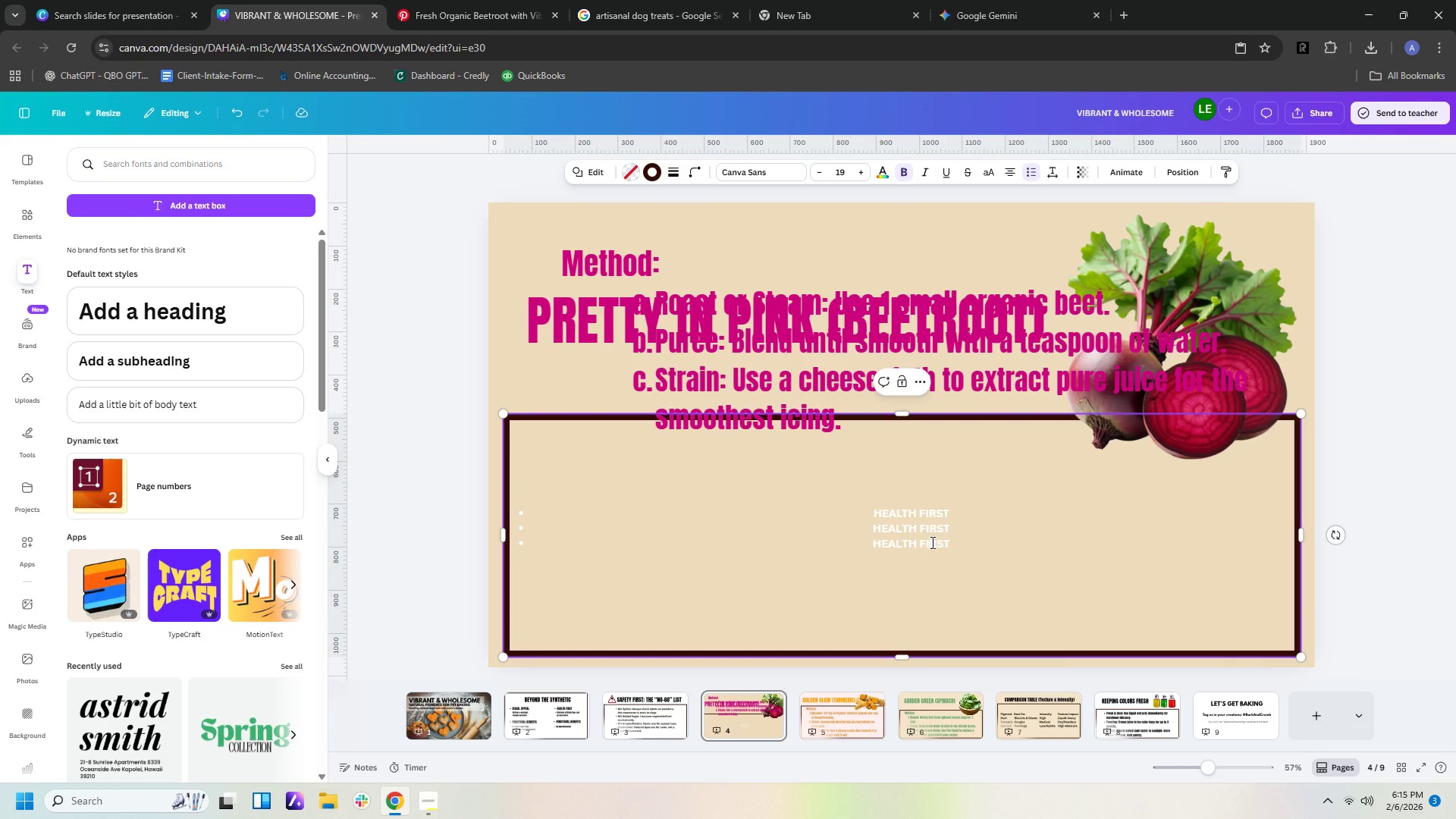 
left_click([931, 542])
 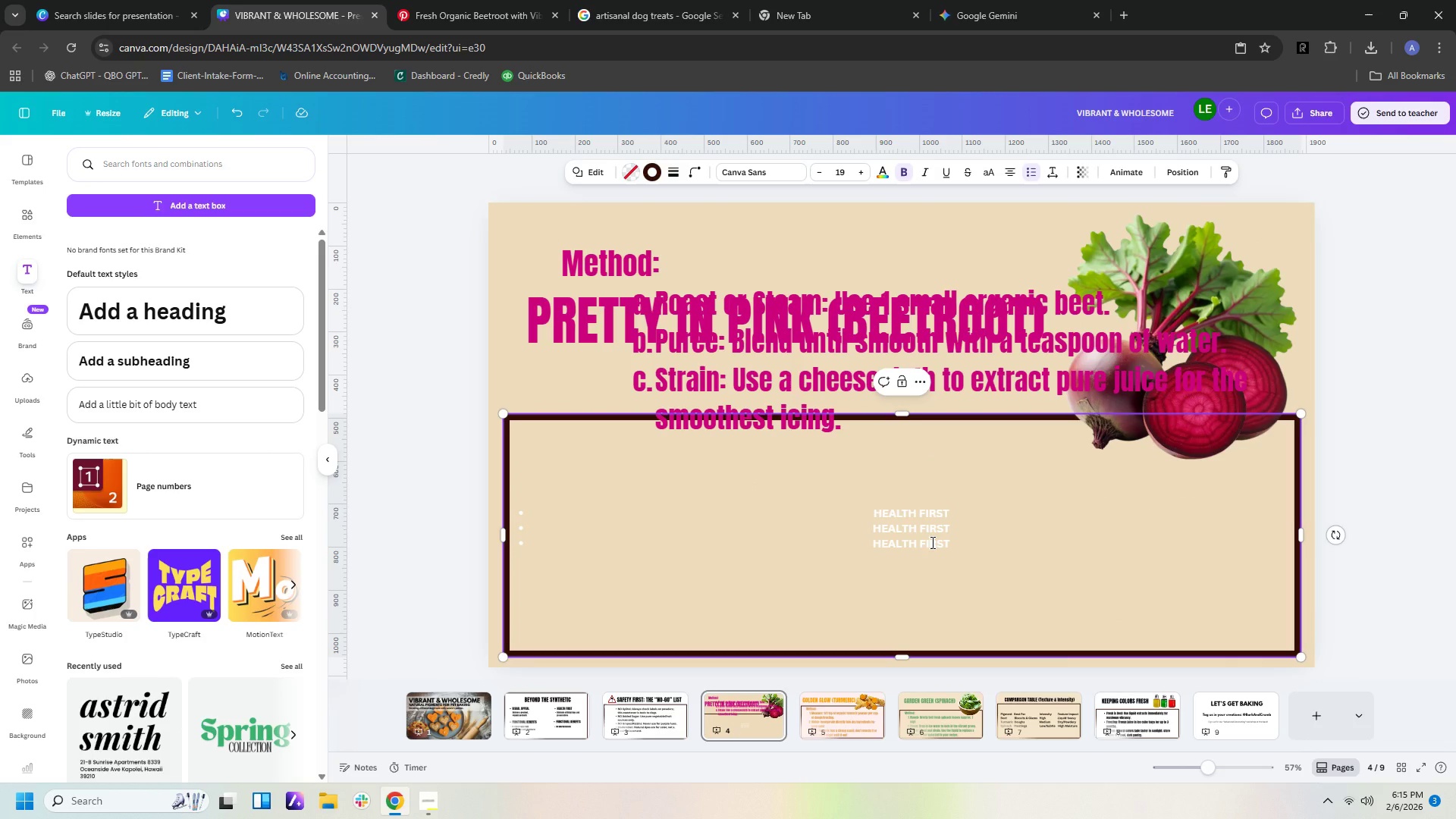 
key(Control+A)
 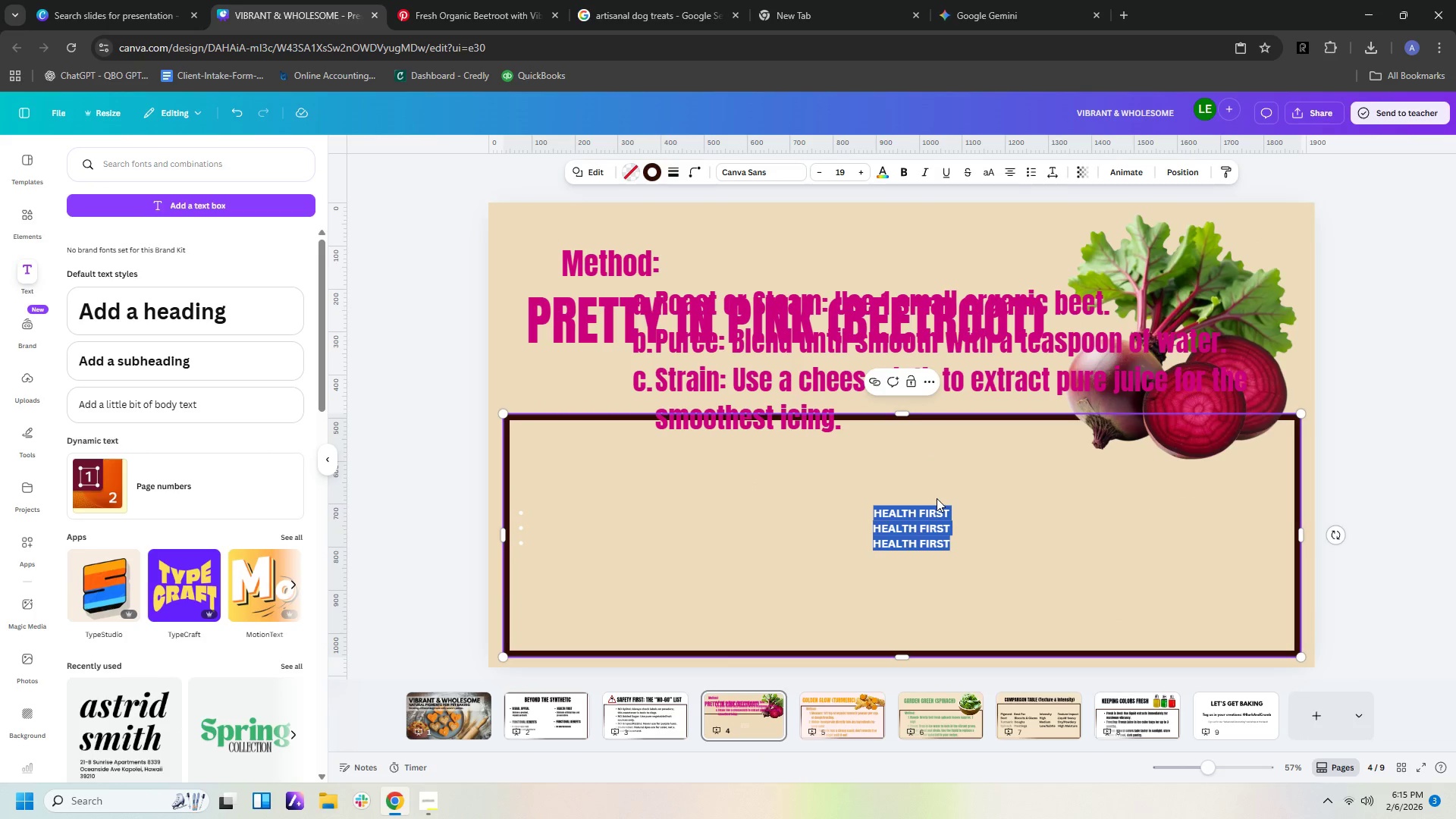 
key(Backspace)
 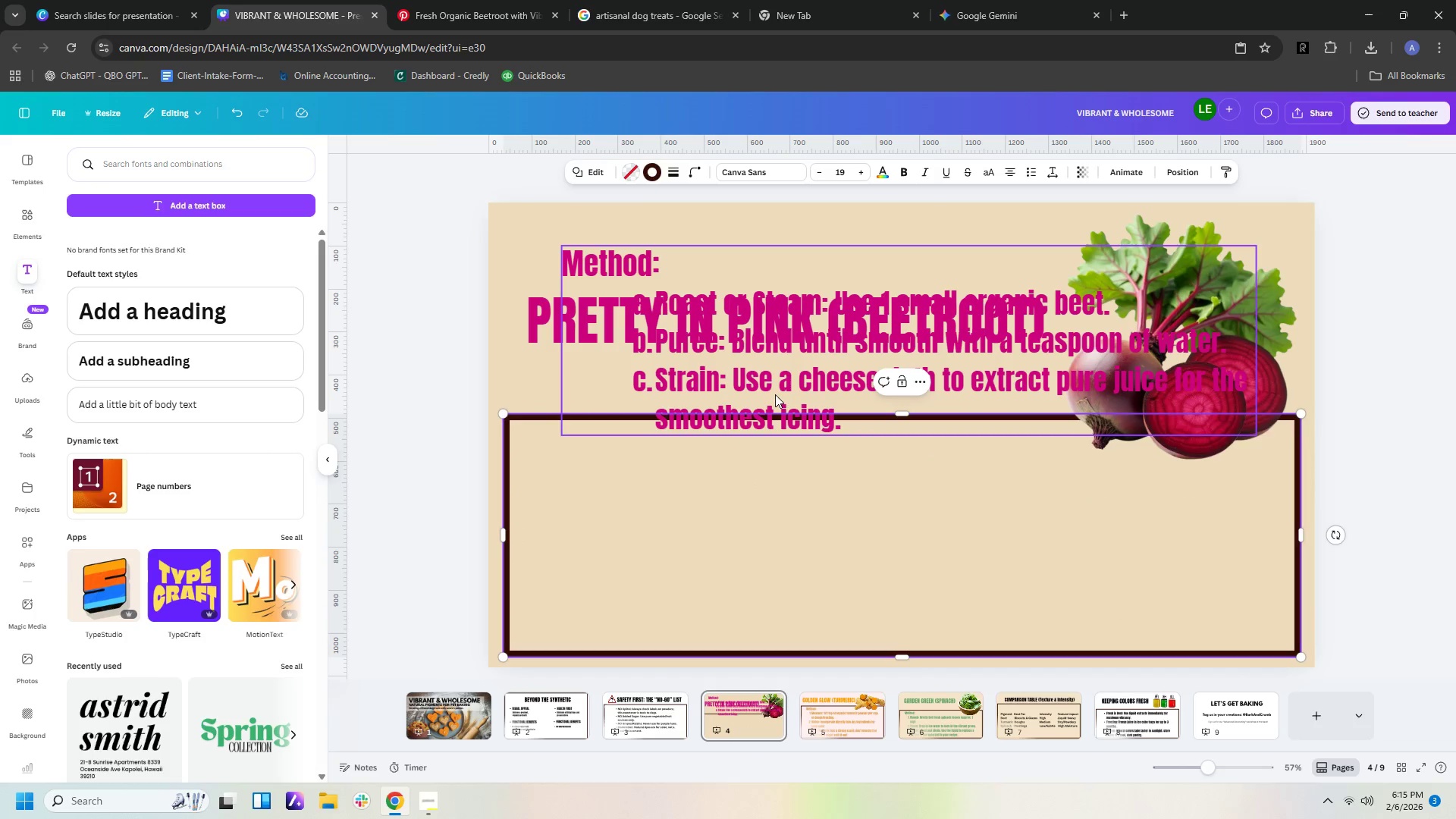 
left_click_drag(start_coordinate=[783, 384], to_coordinate=[775, 584])
 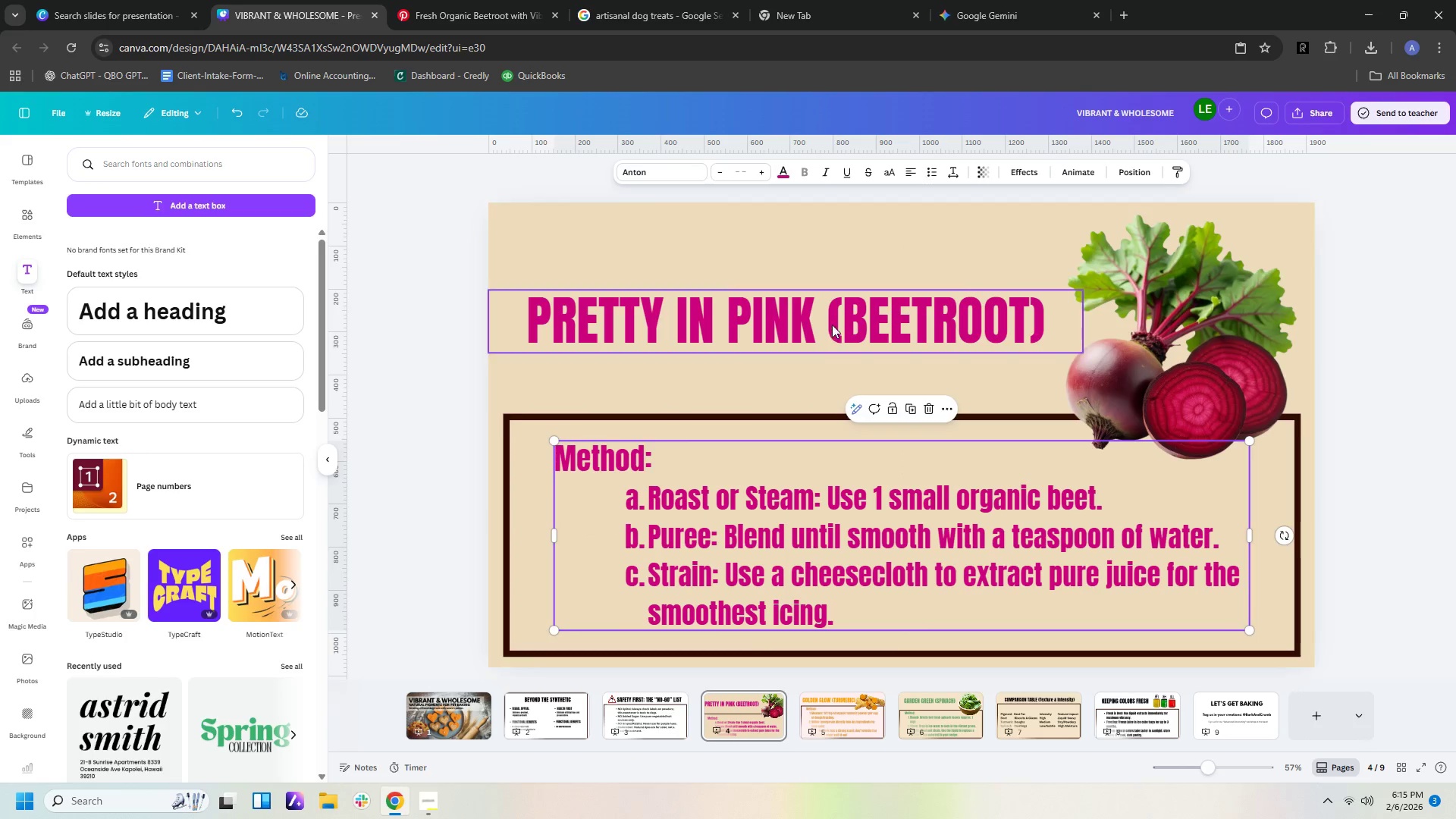 
left_click_drag(start_coordinate=[832, 315], to_coordinate=[858, 324])
 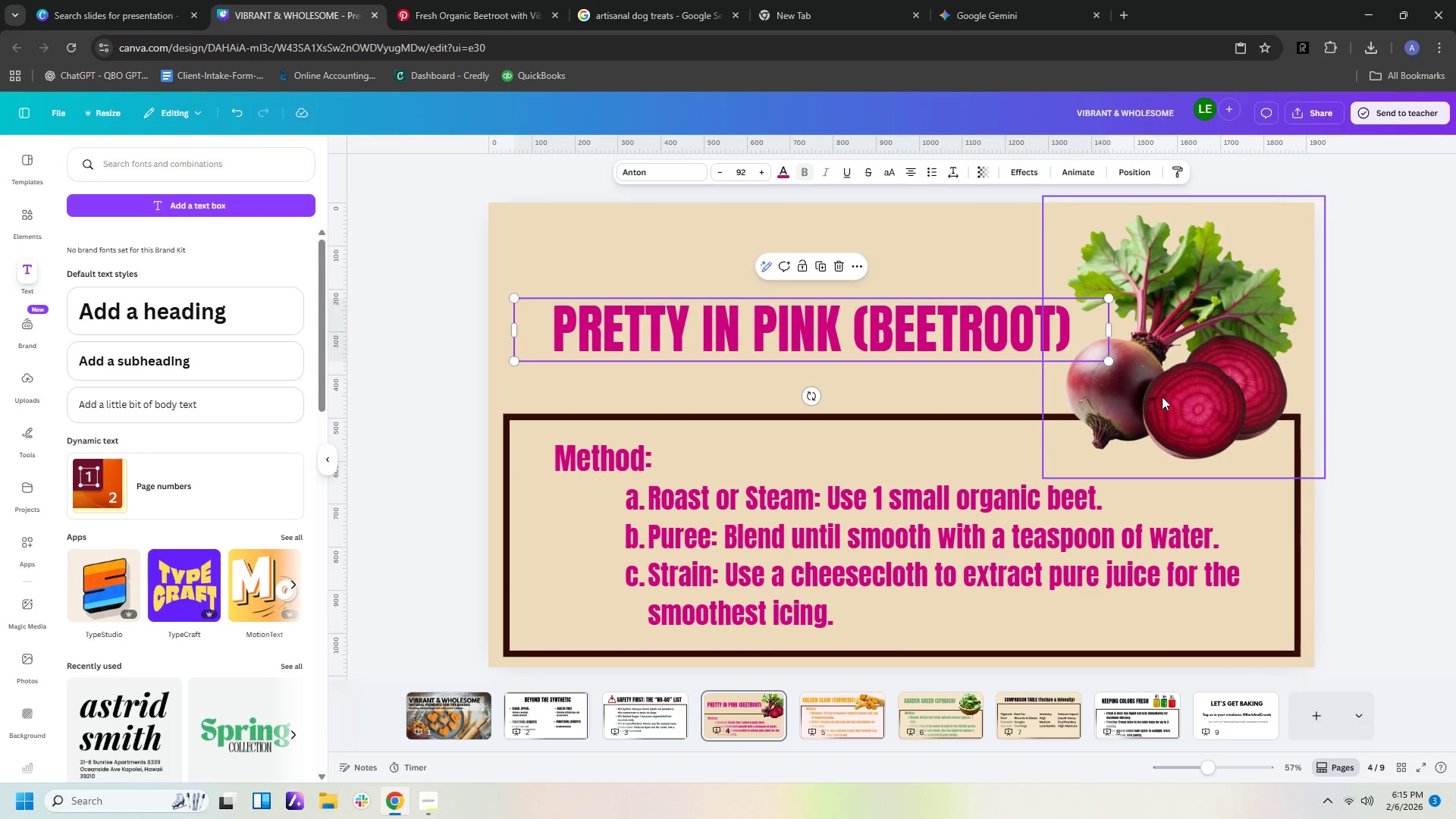 
left_click_drag(start_coordinate=[1166, 396], to_coordinate=[1175, 397])
 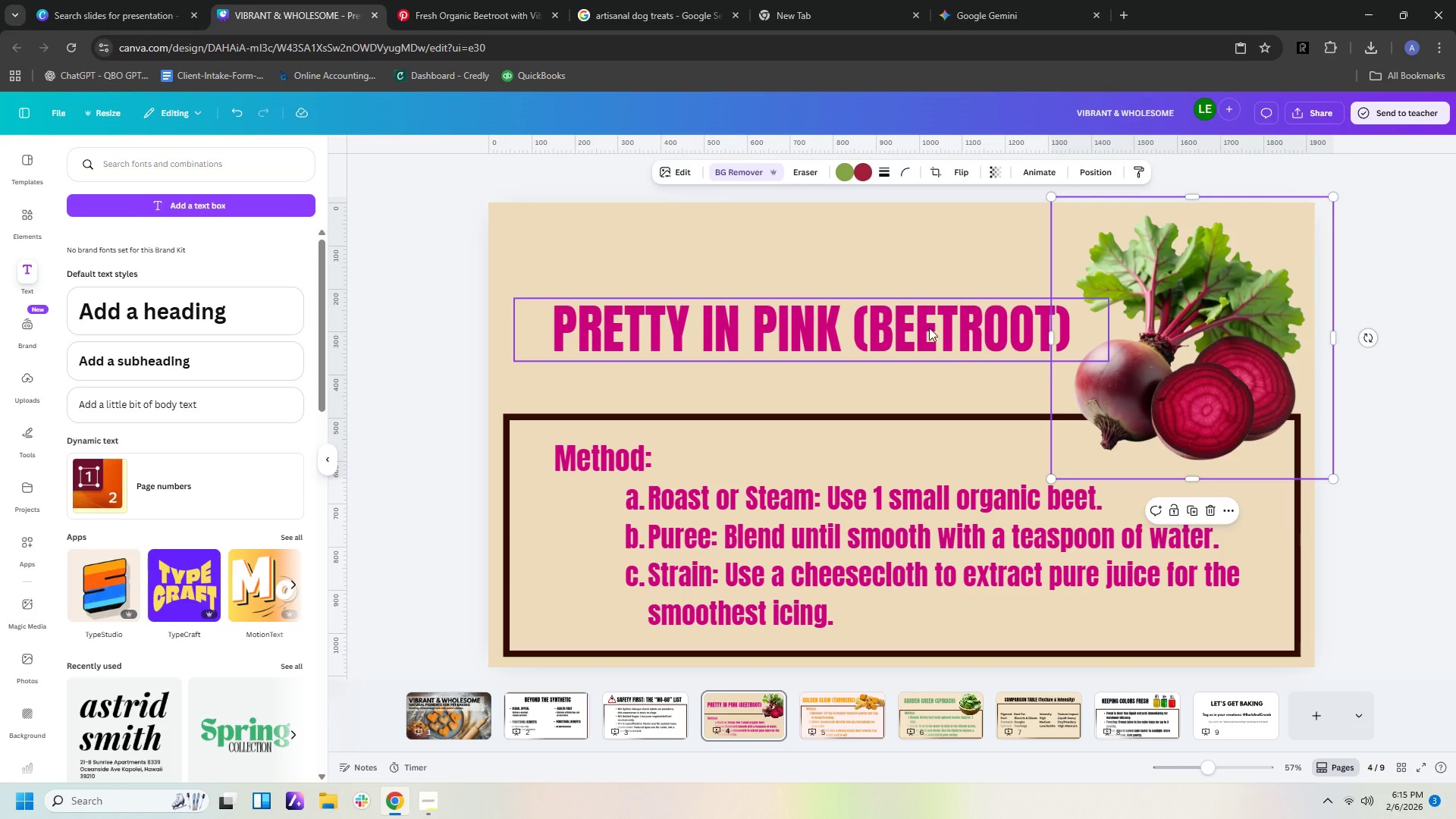 
left_click_drag(start_coordinate=[929, 328], to_coordinate=[934, 319])
 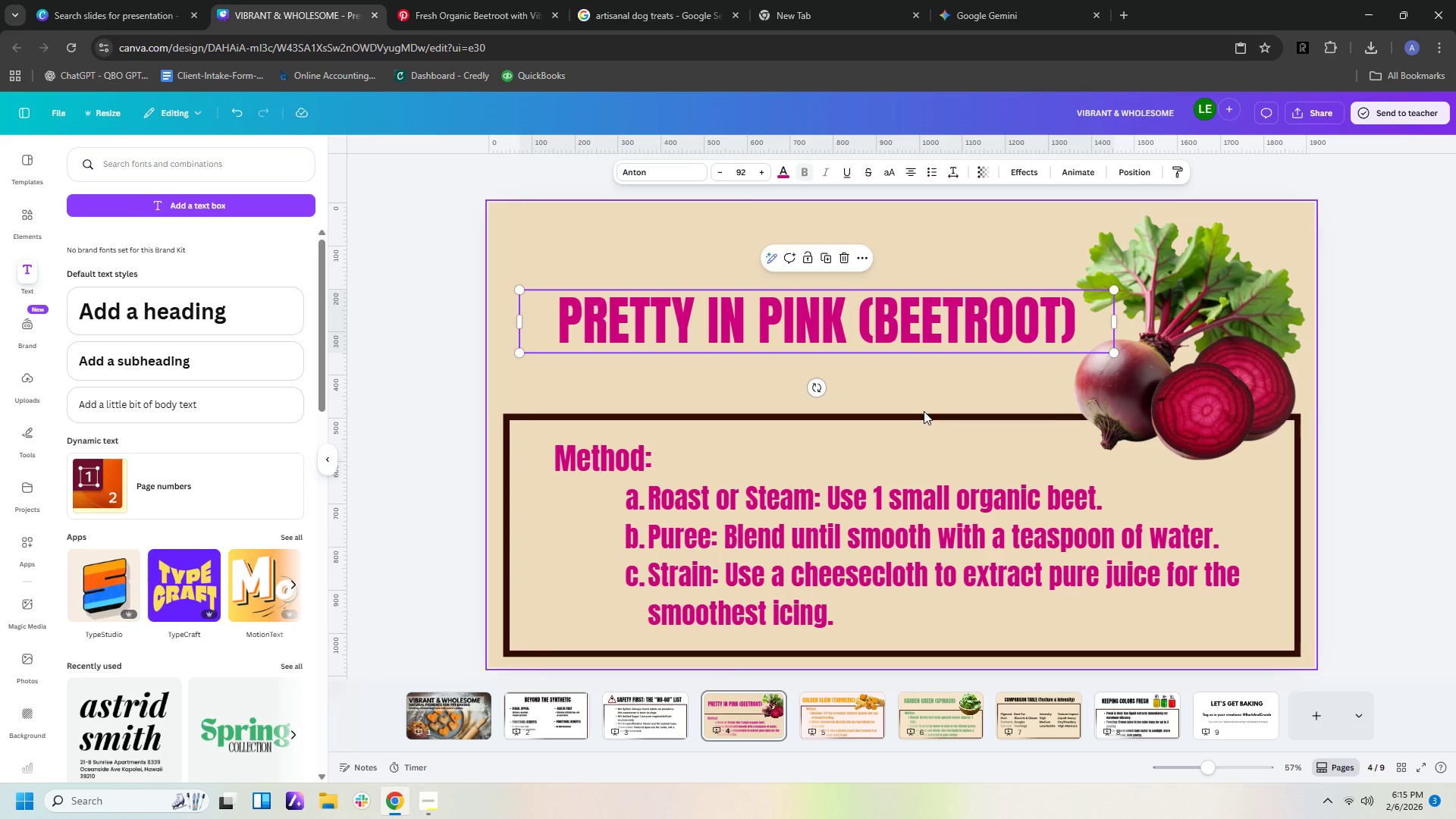 
left_click_drag(start_coordinate=[927, 419], to_coordinate=[928, 394])
 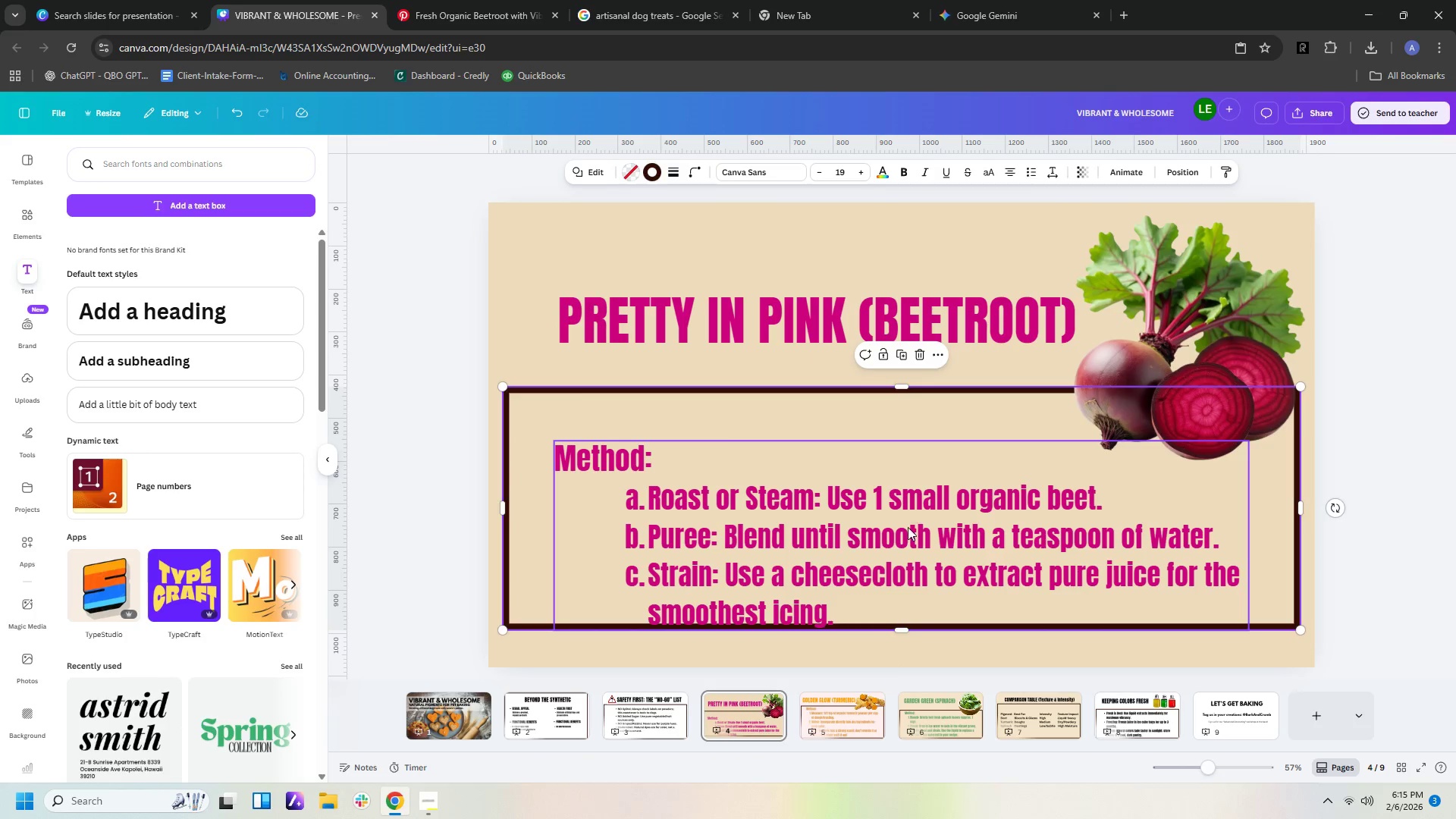 
left_click_drag(start_coordinate=[908, 528], to_coordinate=[907, 498])
 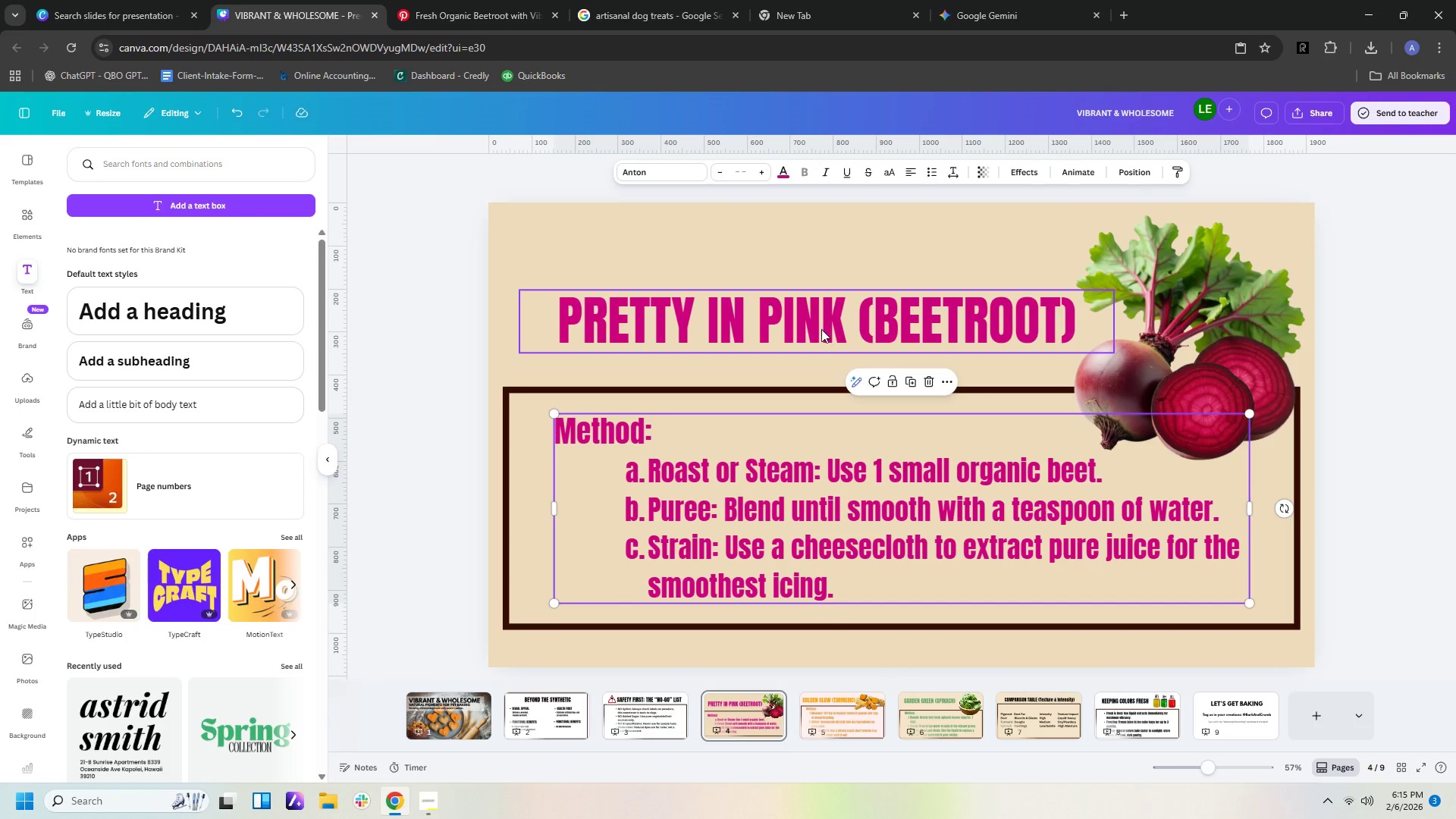 
left_click_drag(start_coordinate=[821, 328], to_coordinate=[810, 323])
 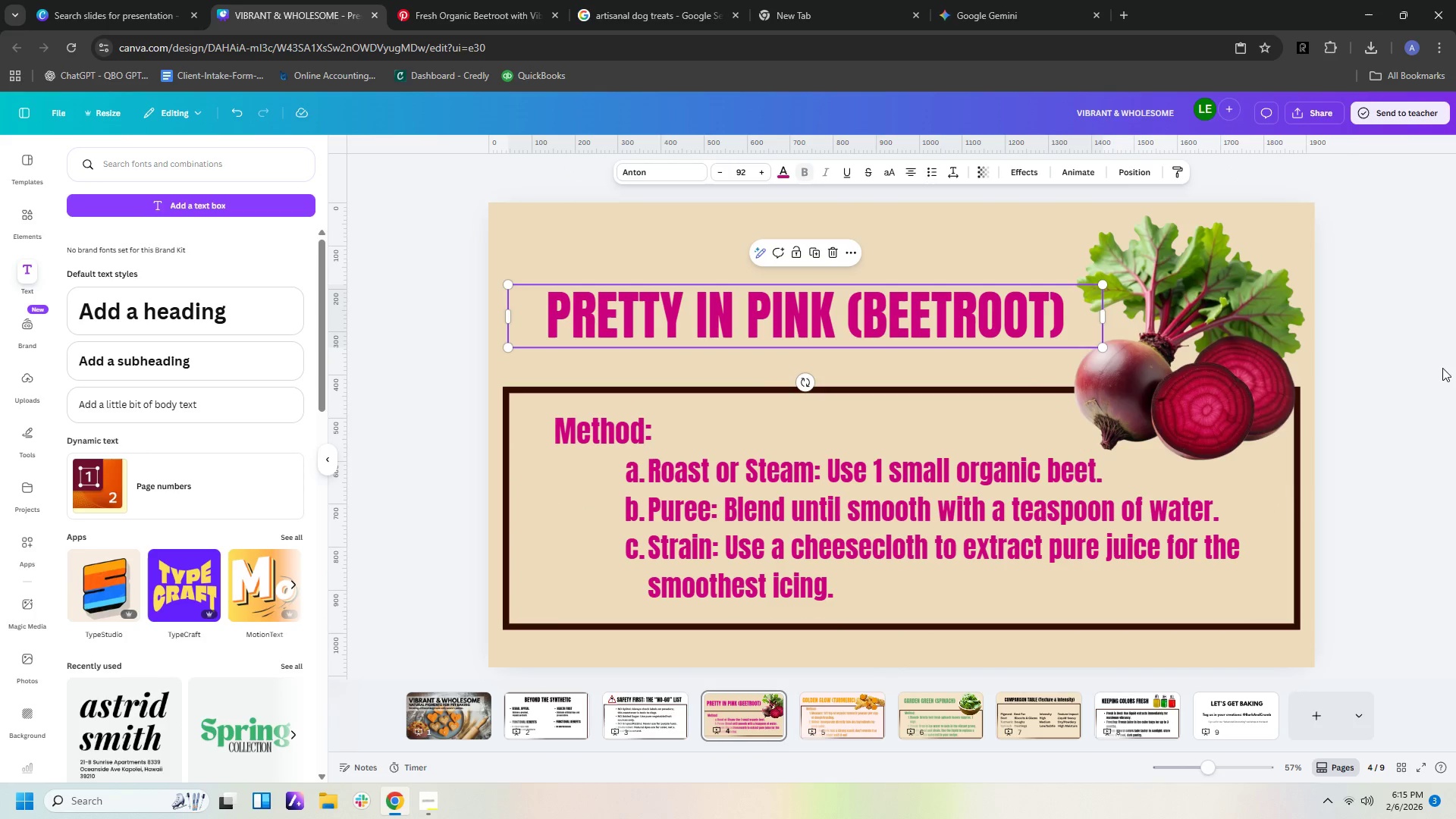 
left_click([1437, 374])
 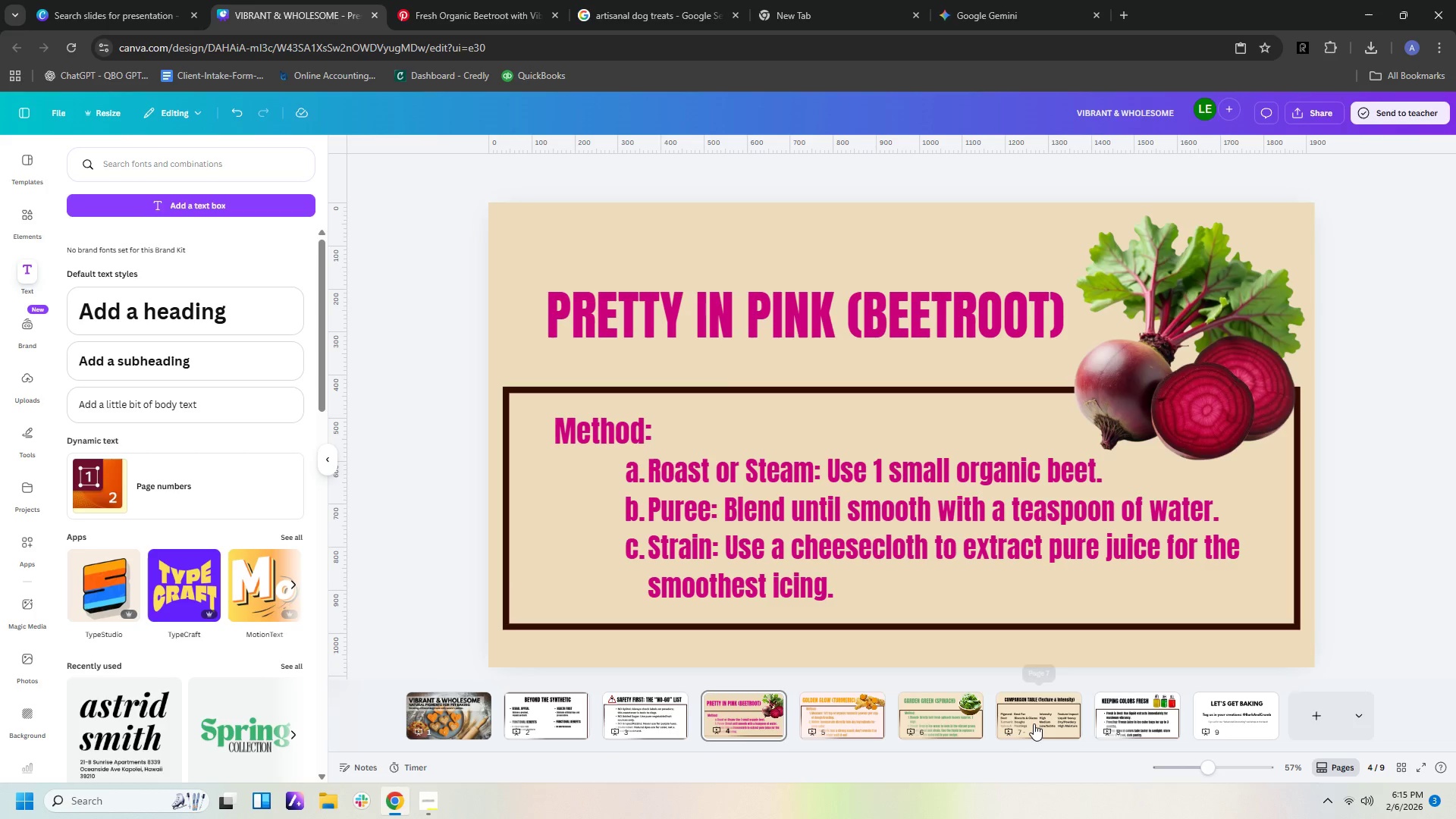 
wait(5.16)
 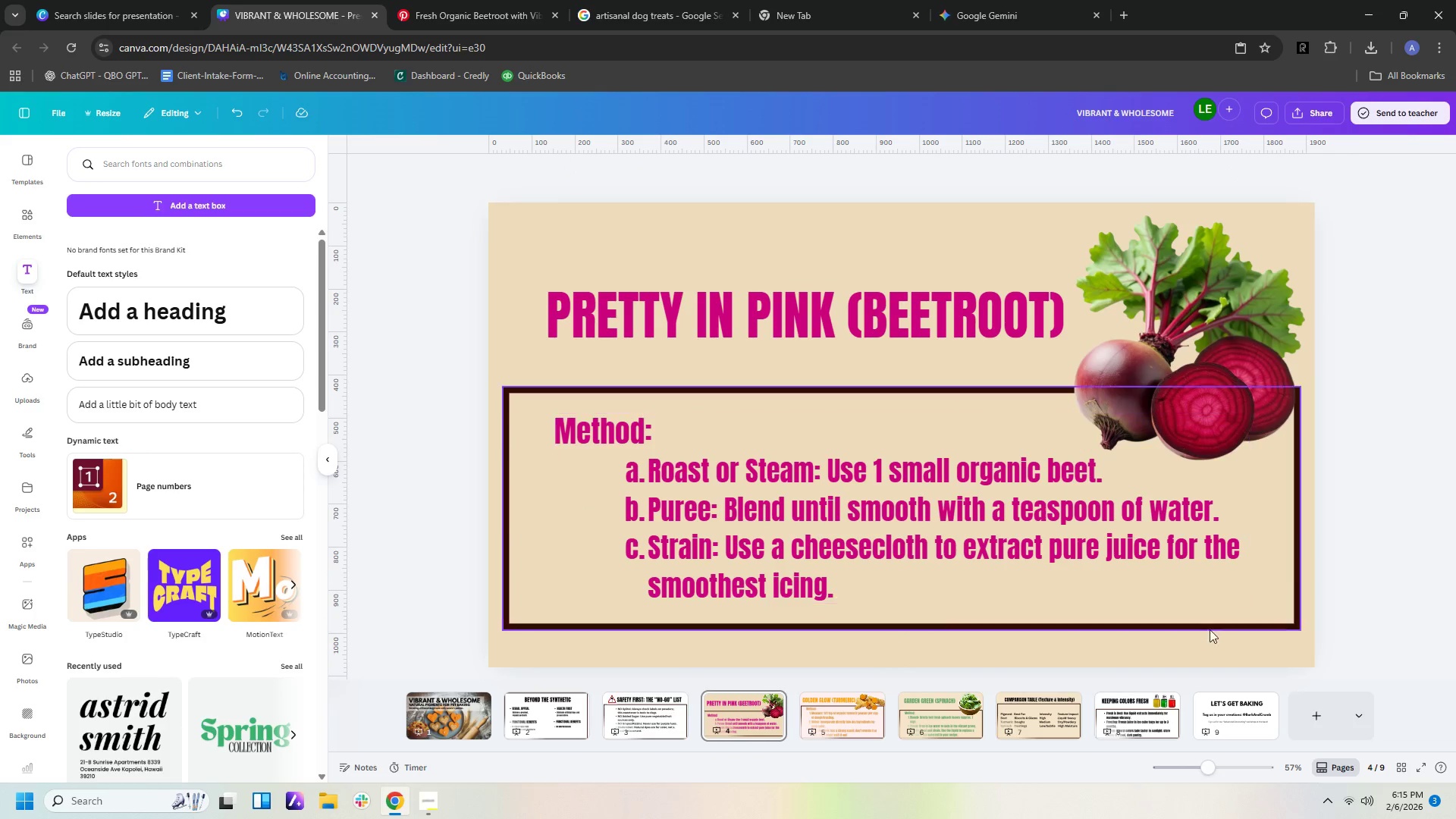 
left_click([1175, 730])
 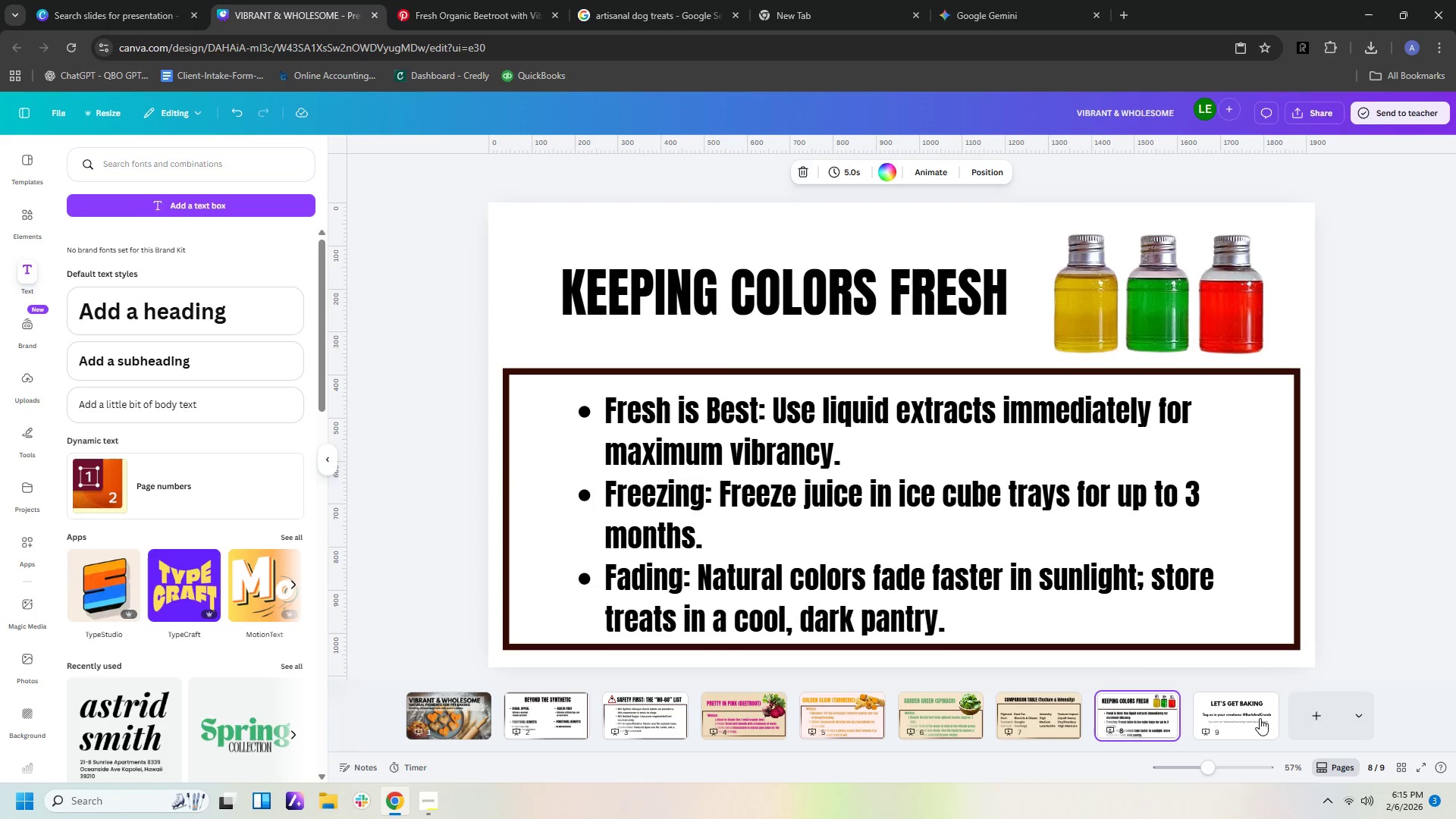 
left_click([1260, 718])
 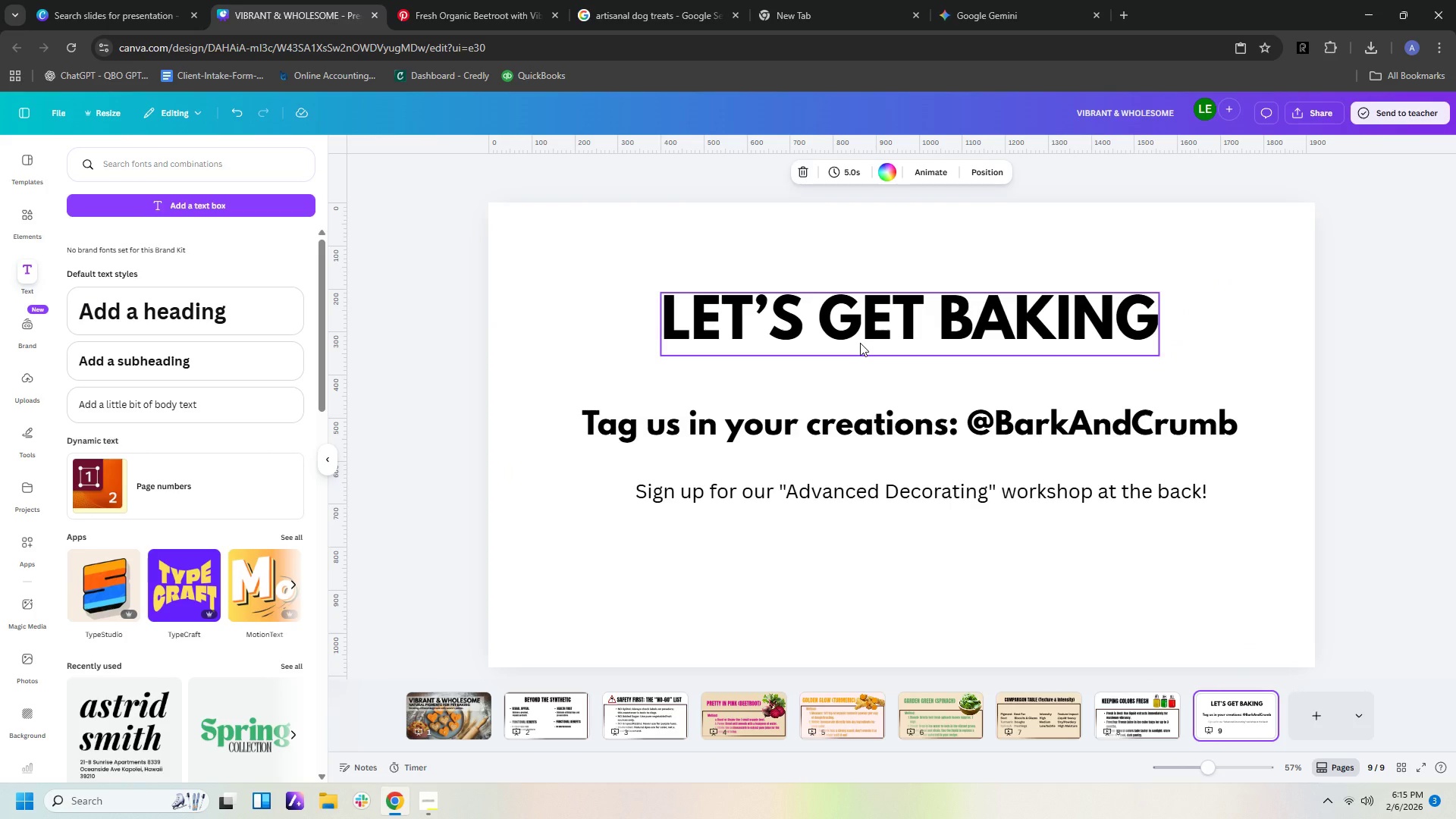 
wait(11.44)
 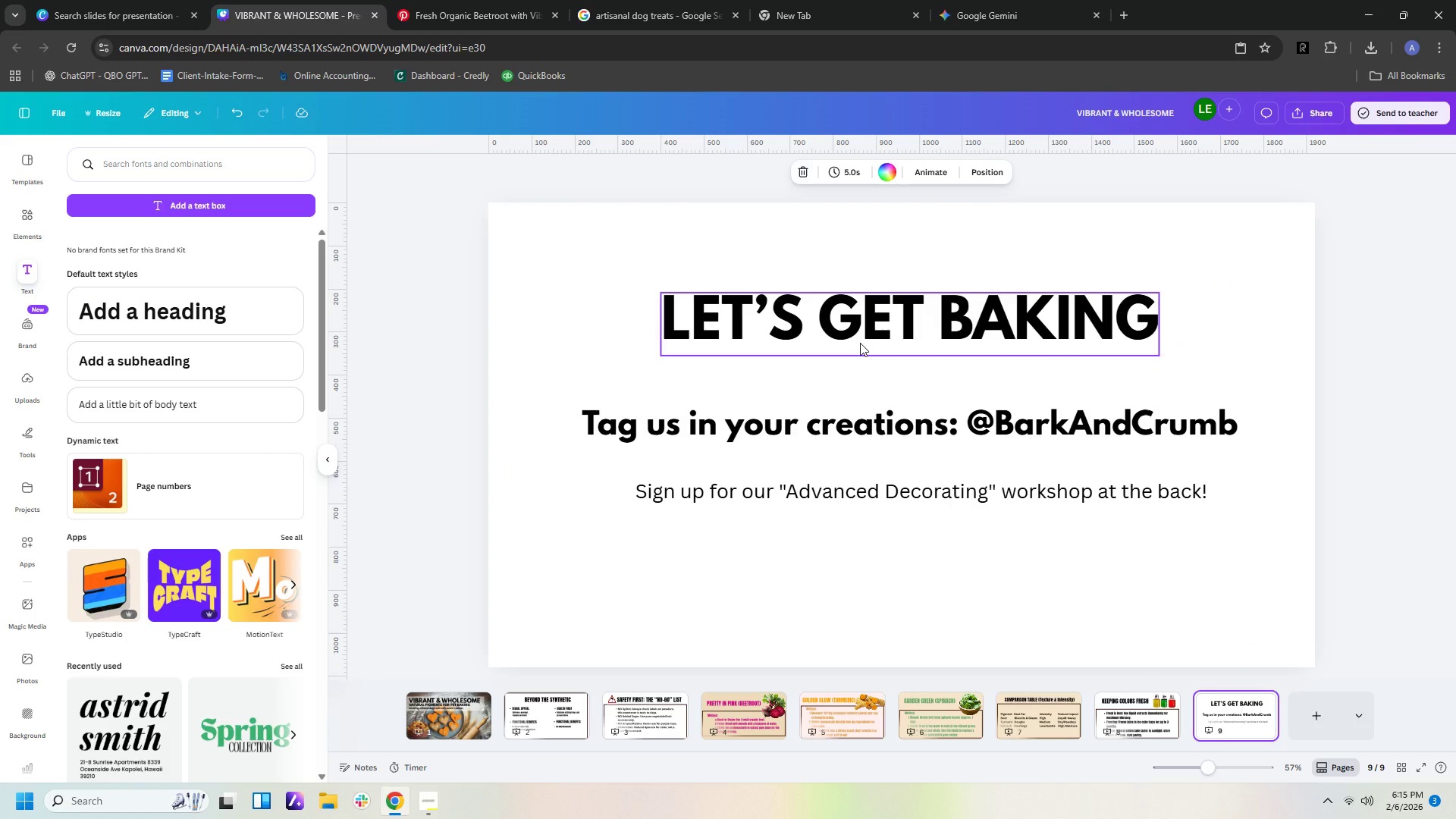 
double_click([970, 422])
 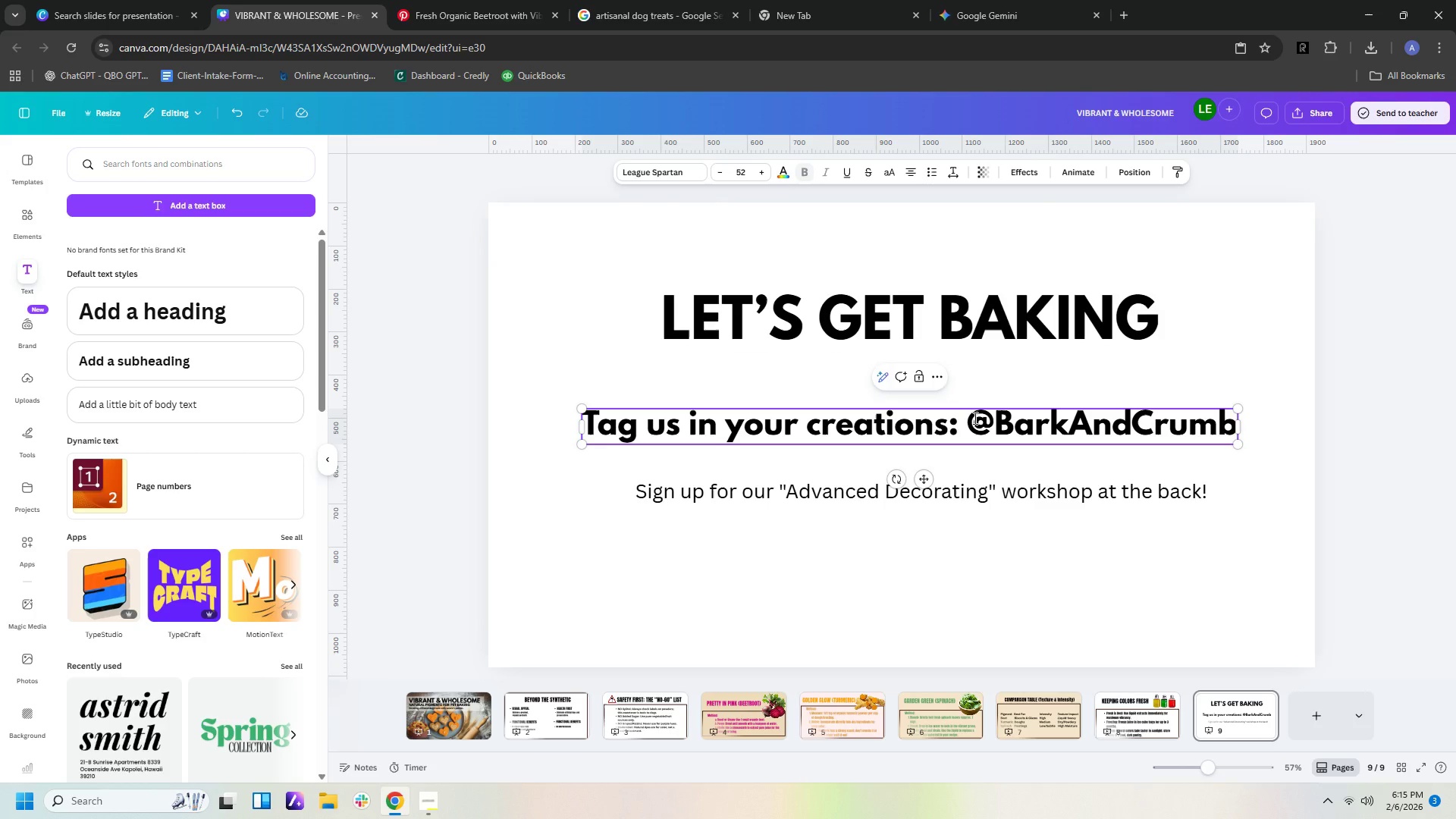 
key(Backspace)
 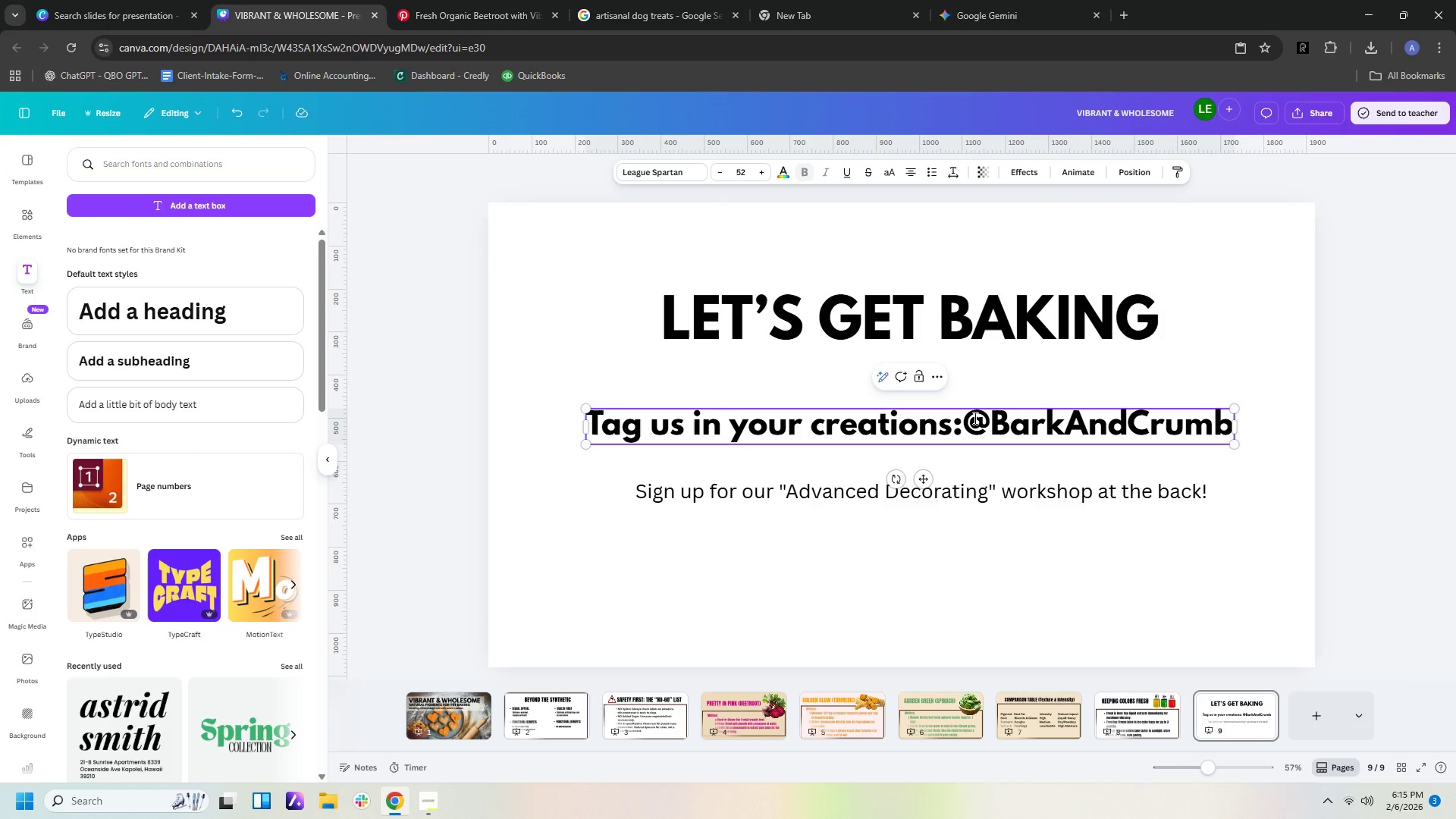 
key(Enter)
 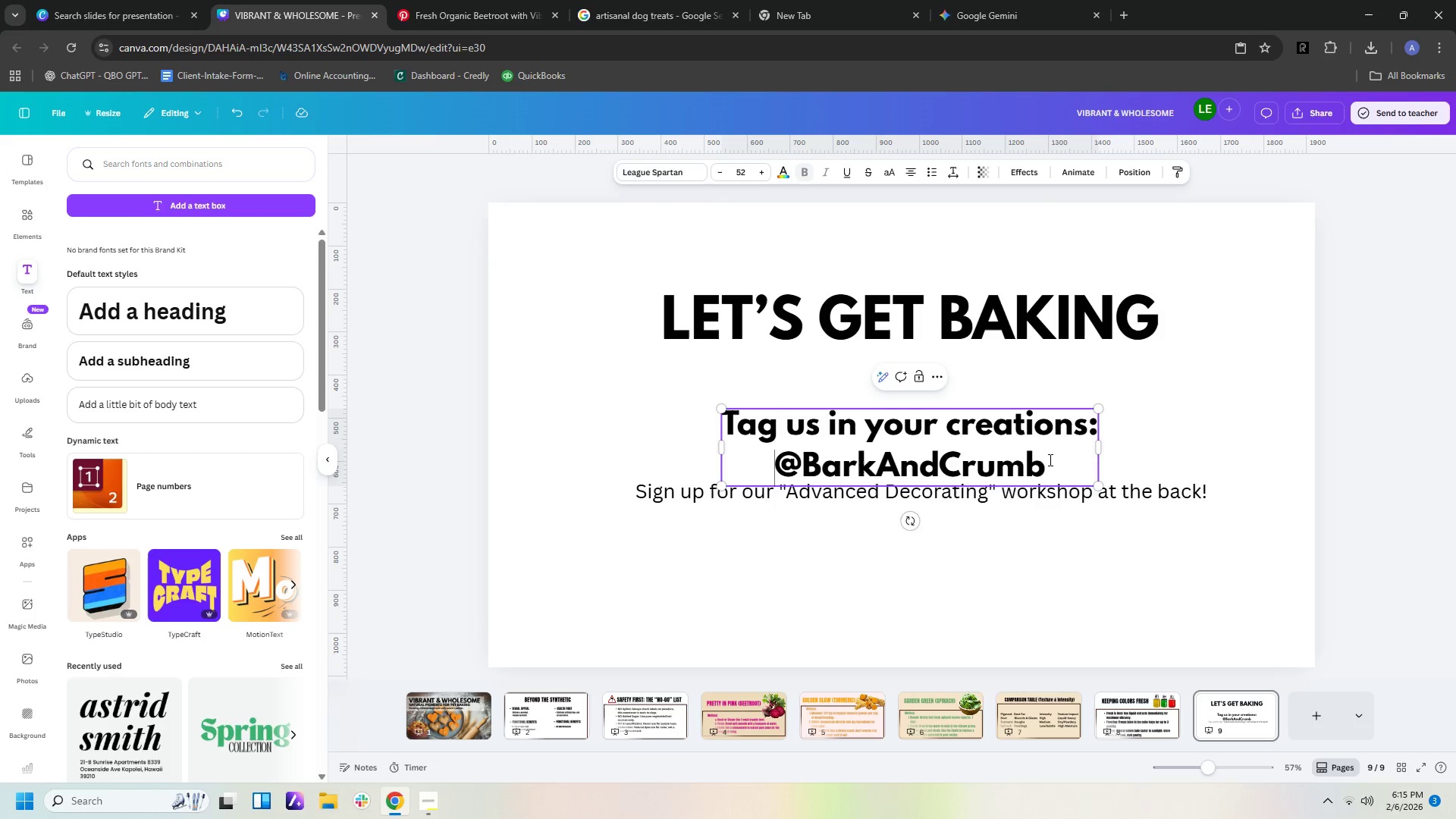 
left_click_drag(start_coordinate=[1054, 472], to_coordinate=[761, 460])
 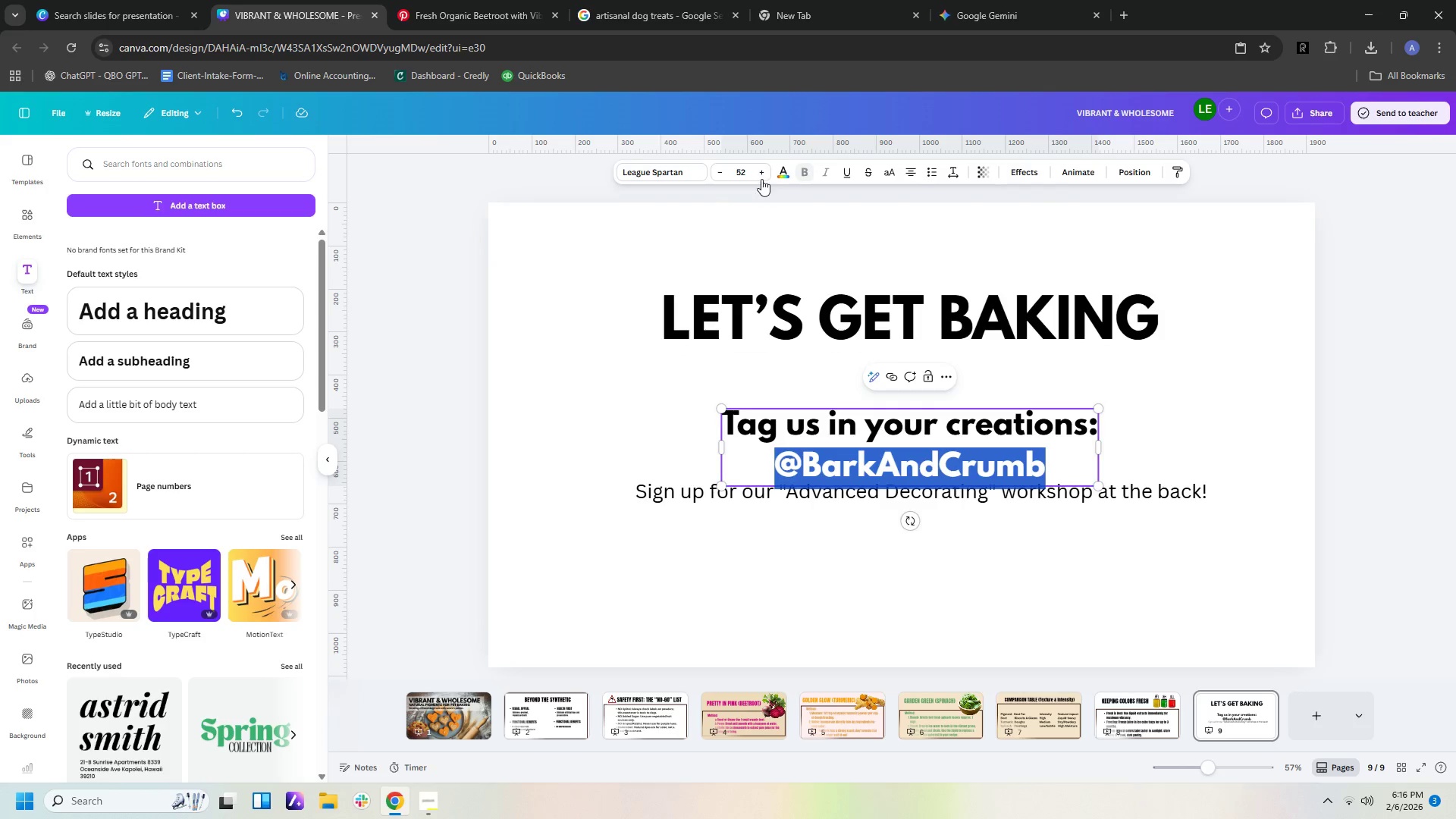 
left_click([767, 171])
 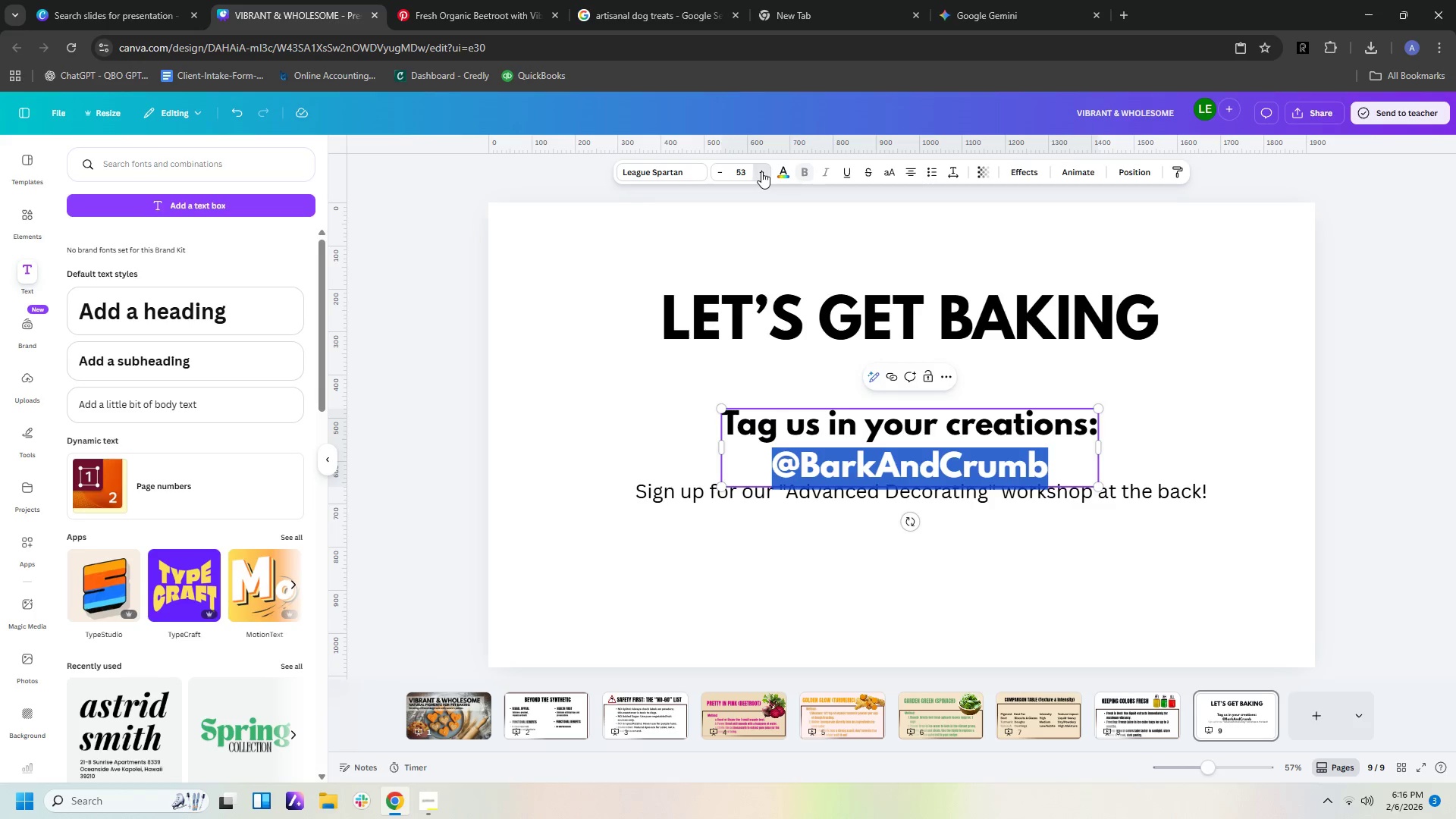 
double_click([761, 171])
 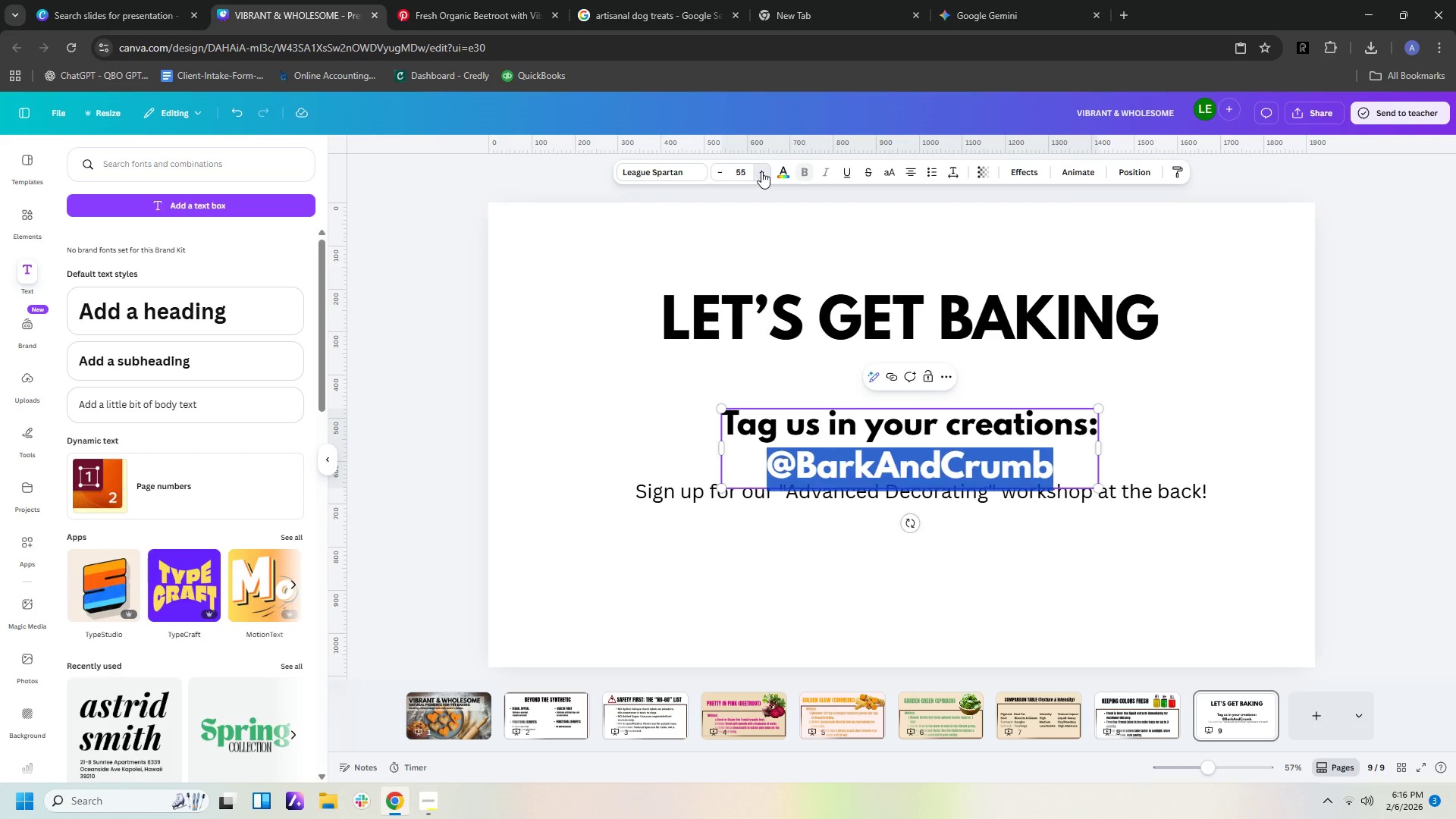 
triple_click([761, 171])
 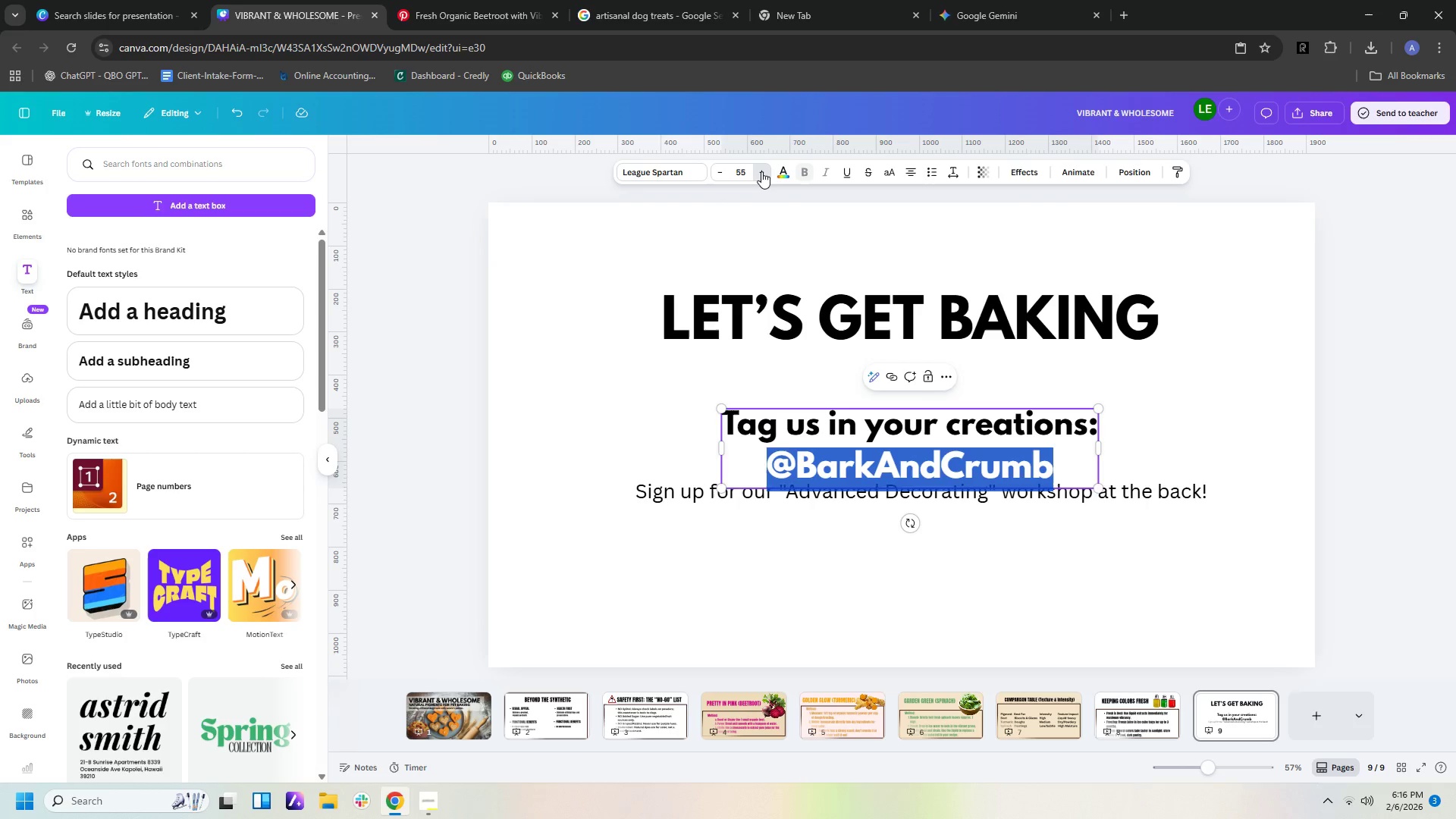 
triple_click([761, 171])
 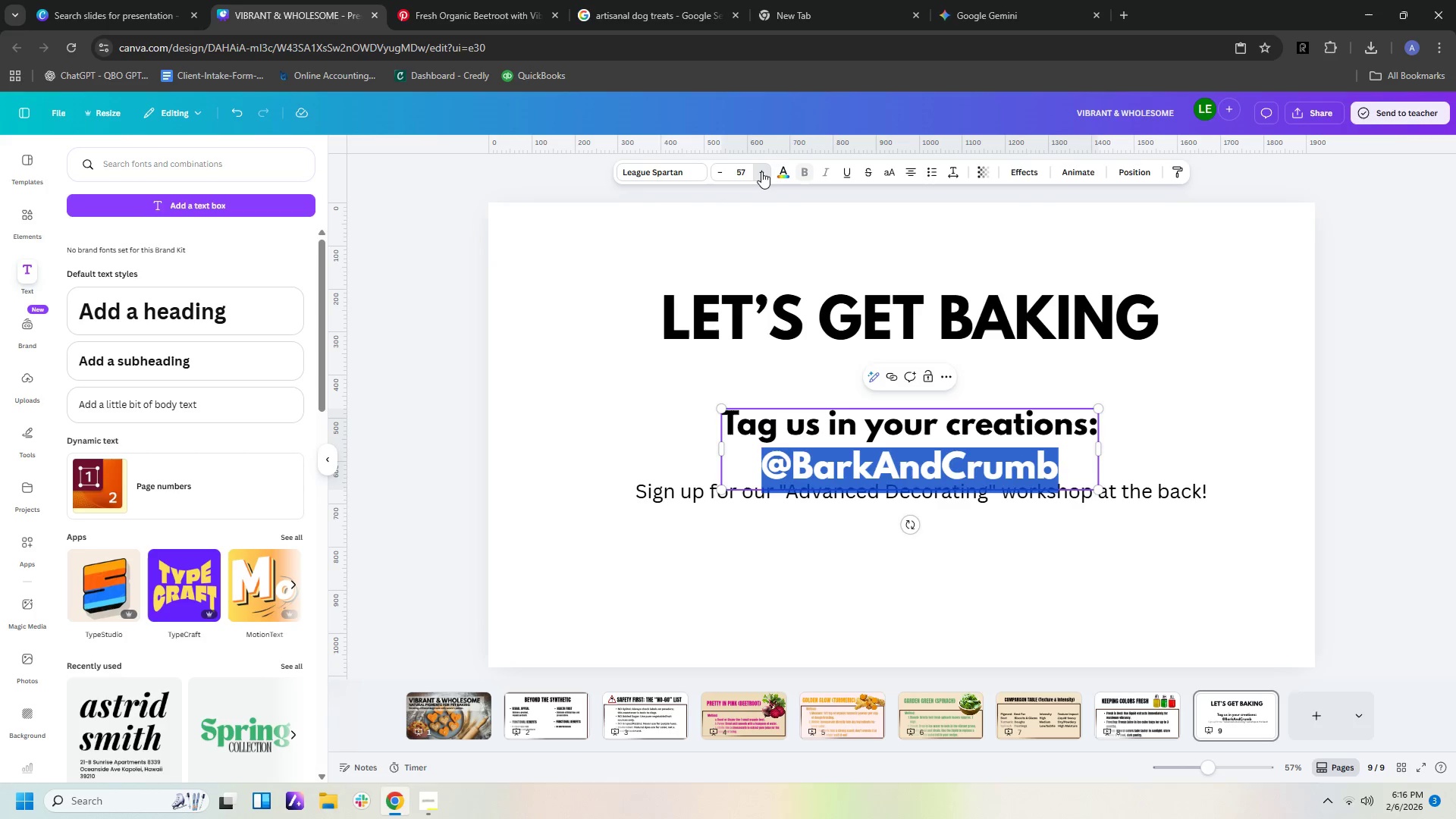 
triple_click([761, 171])
 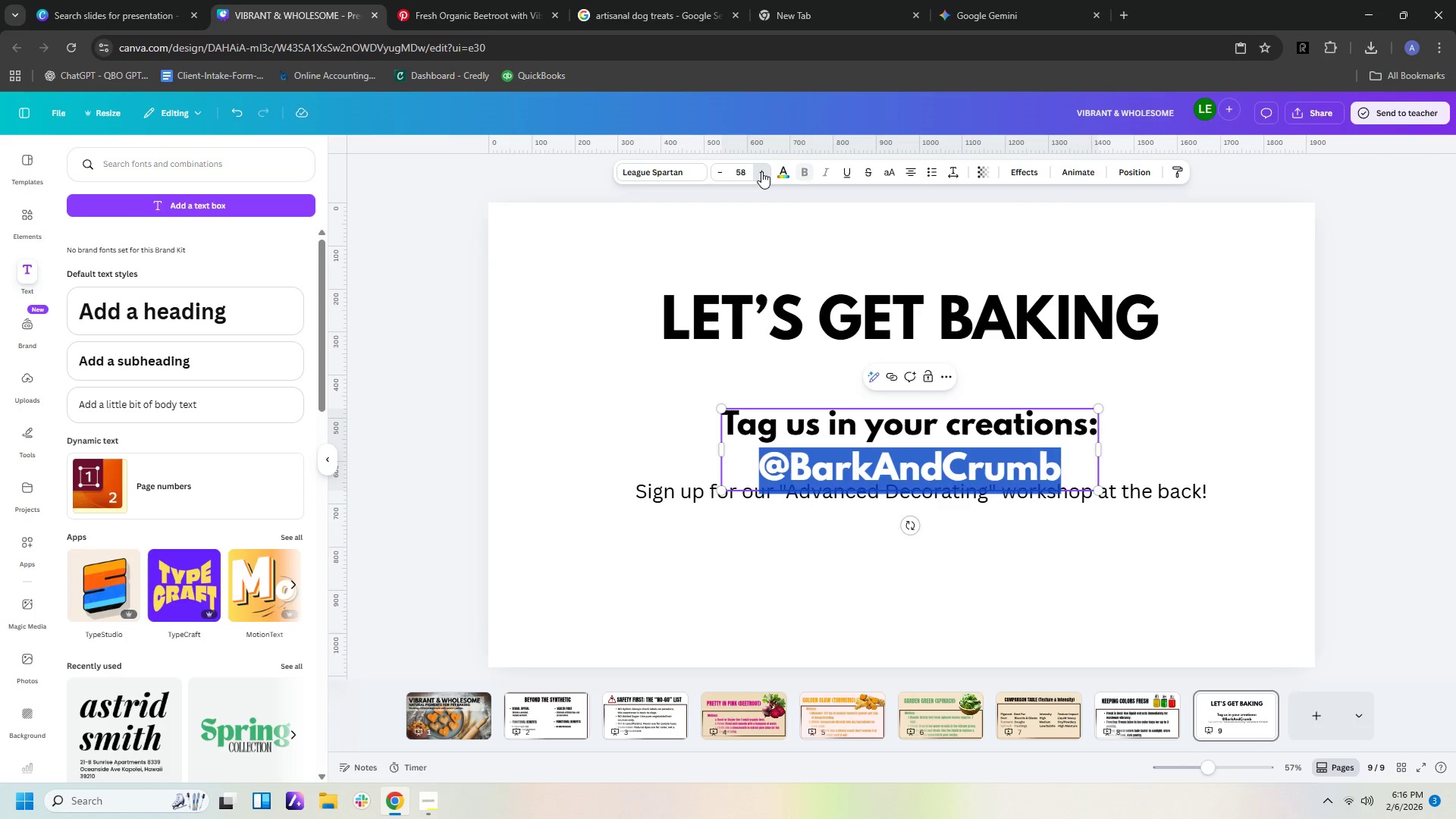 
triple_click([761, 171])
 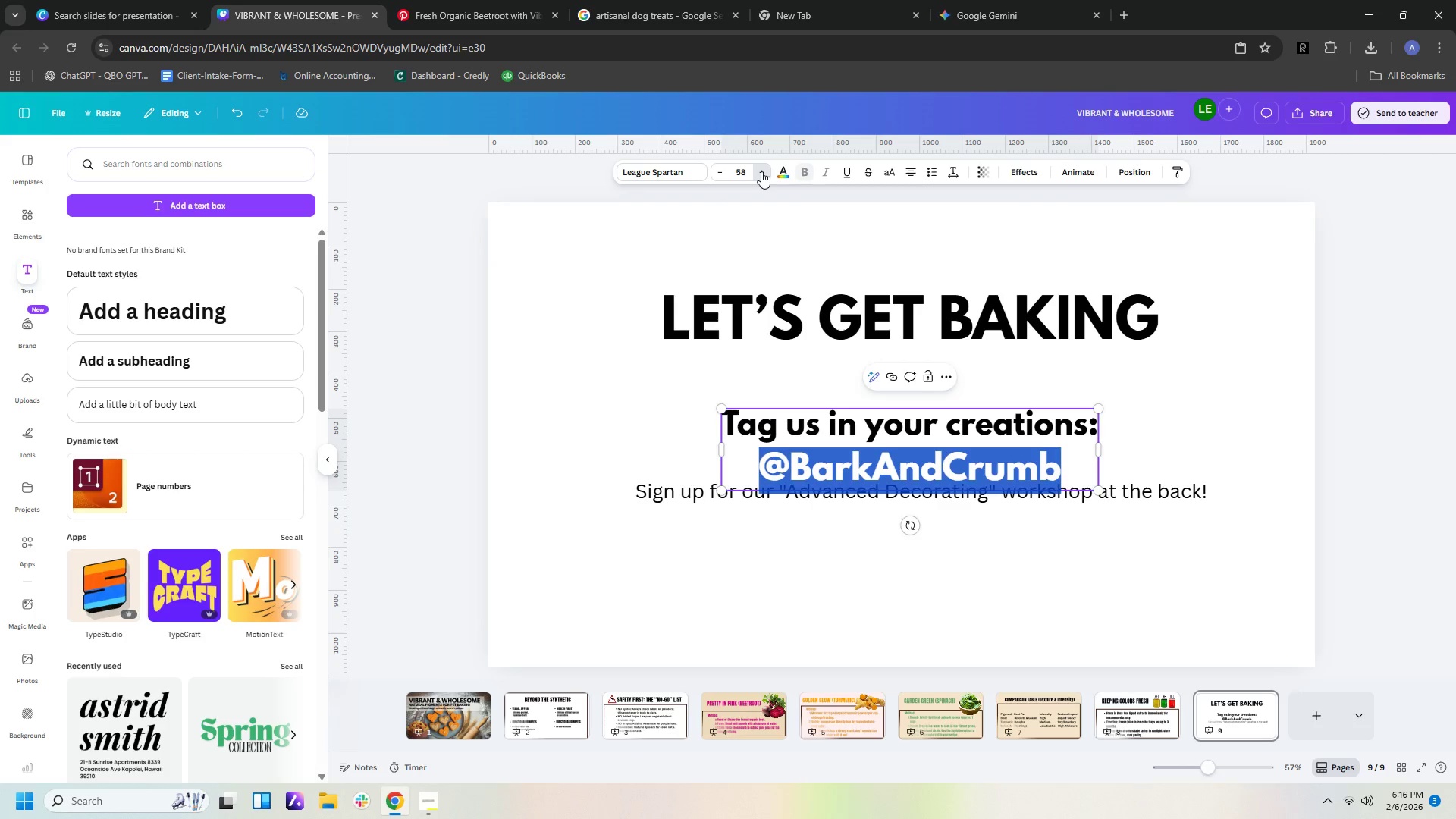 
triple_click([761, 171])
 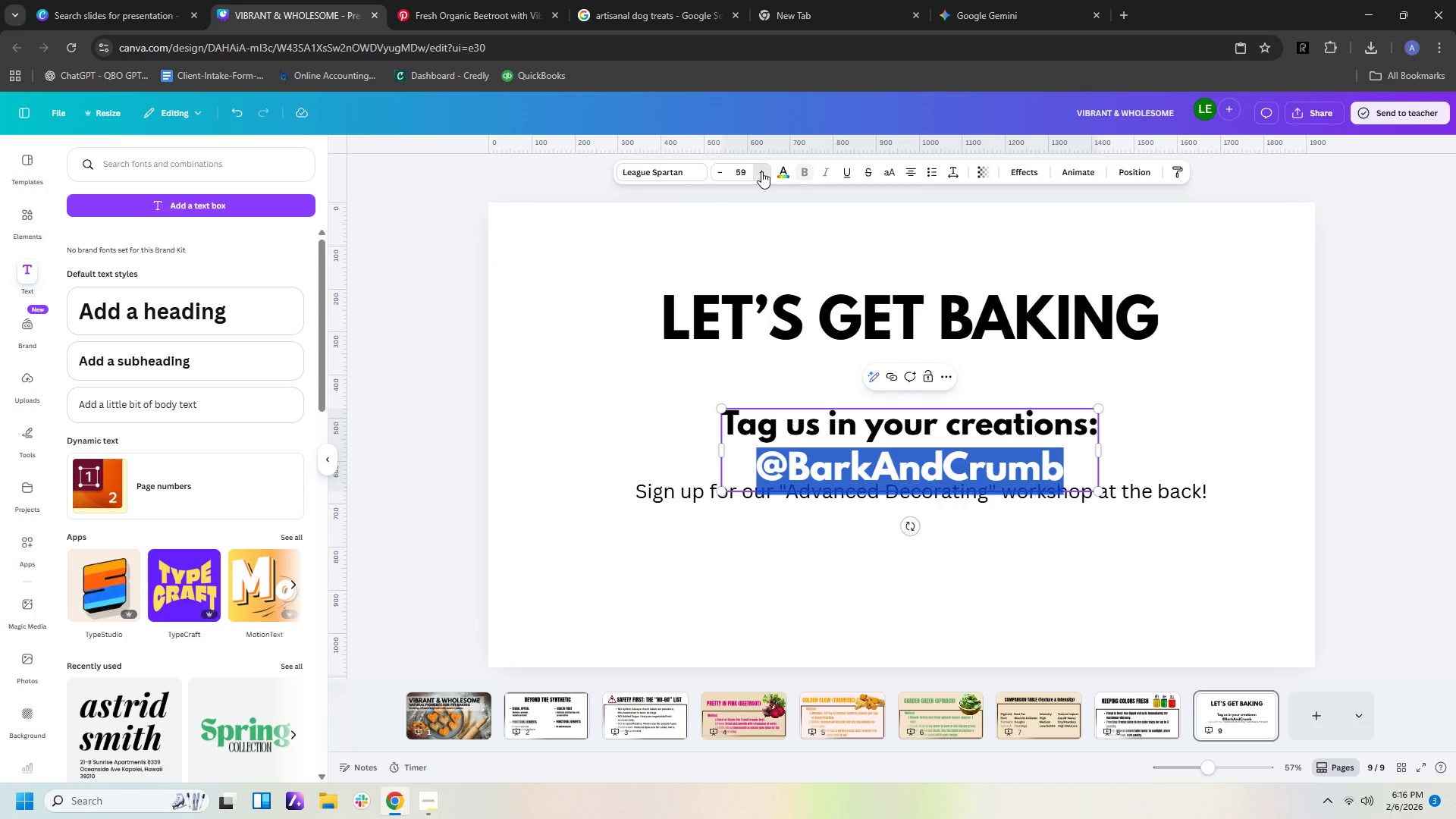 
triple_click([761, 171])
 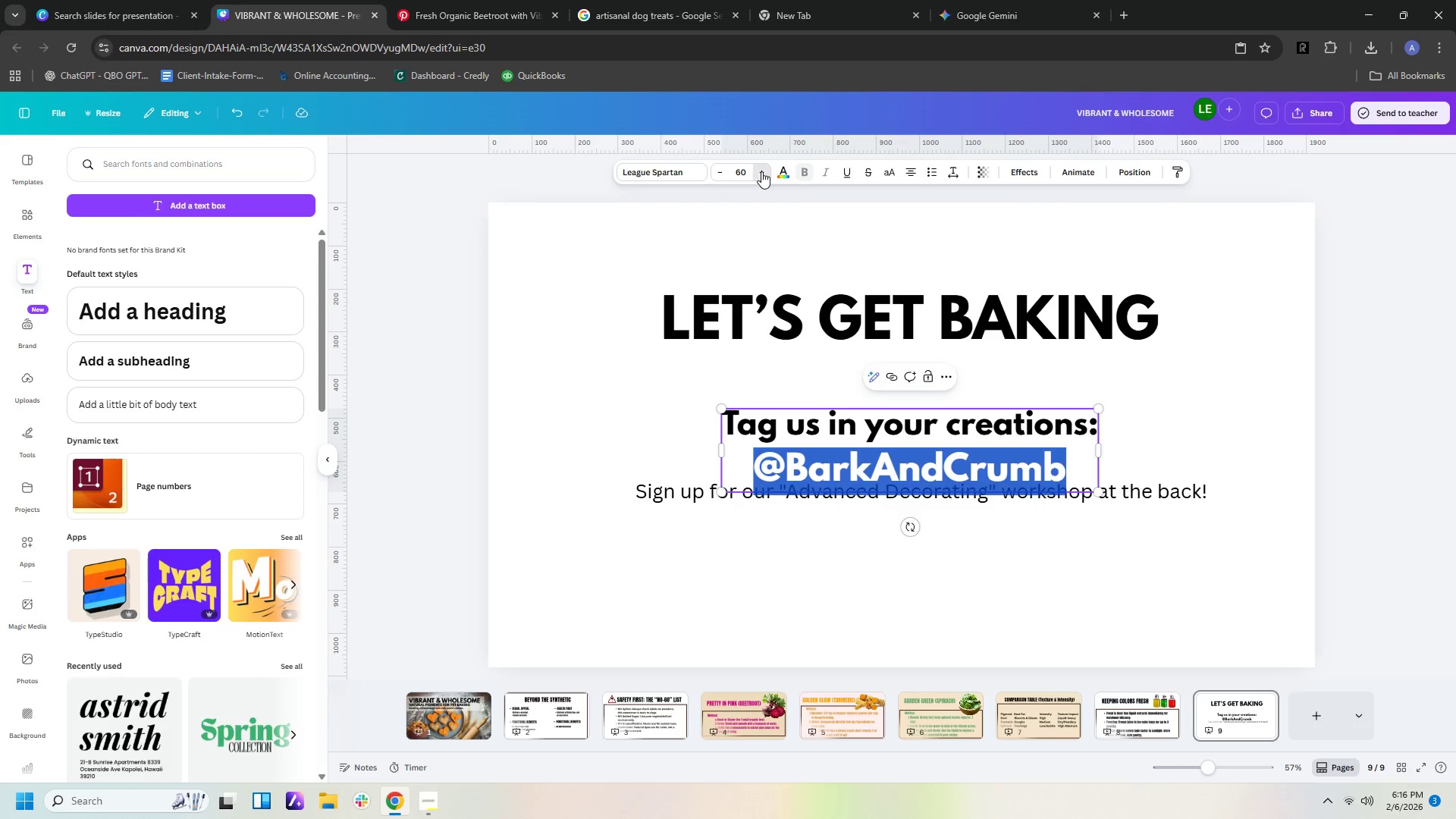 
triple_click([761, 171])
 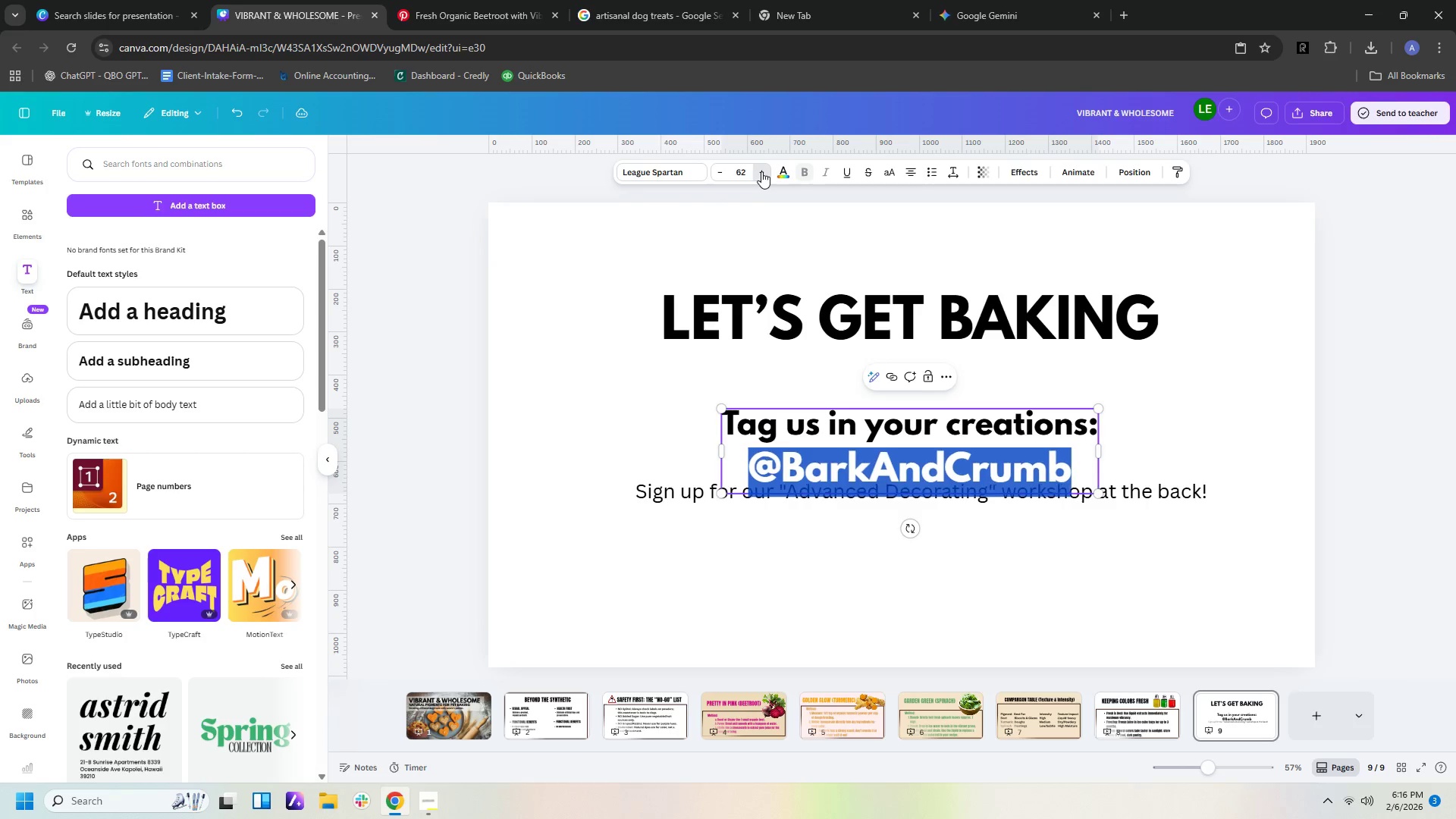 
triple_click([761, 171])
 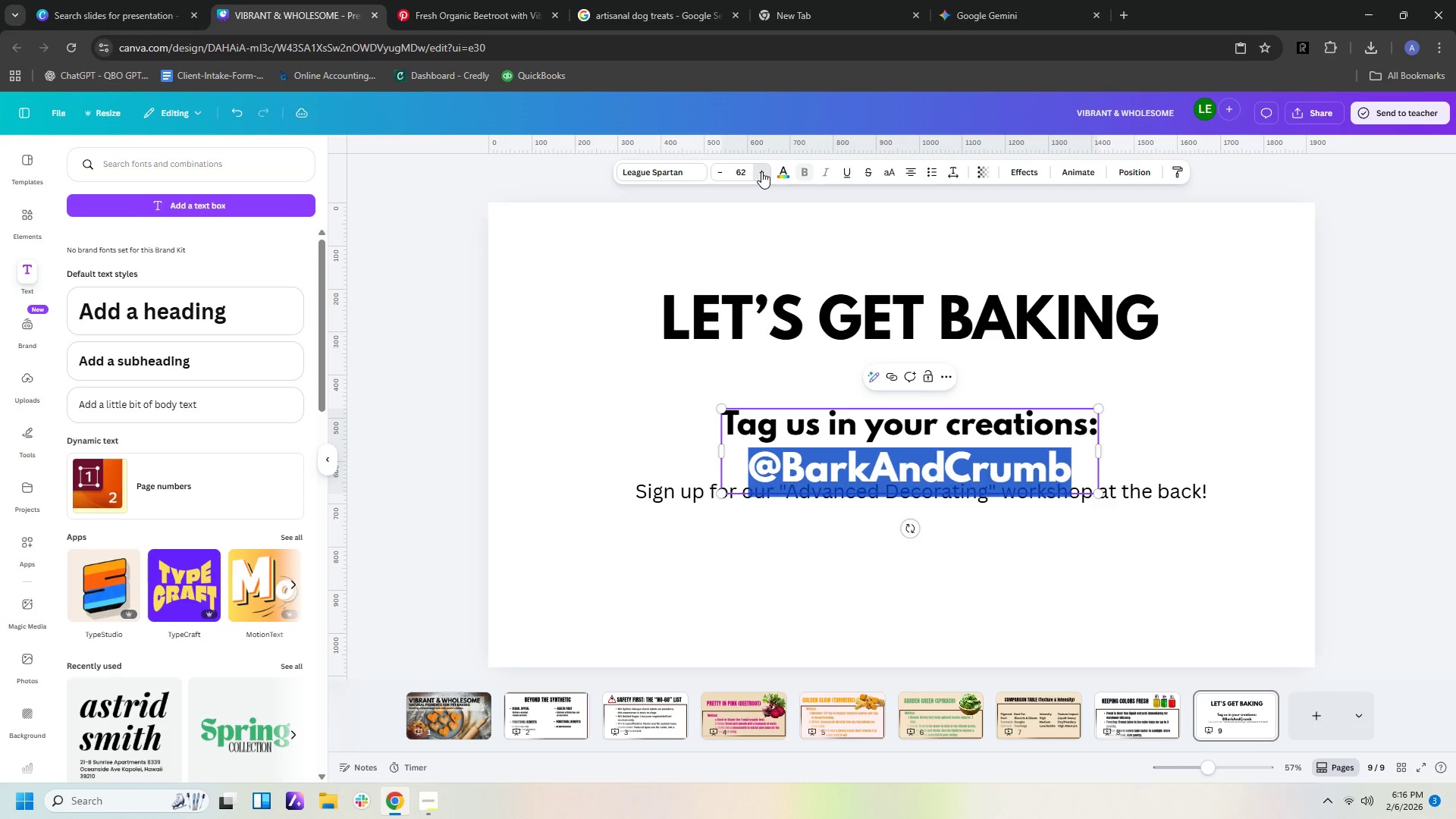 
triple_click([761, 171])
 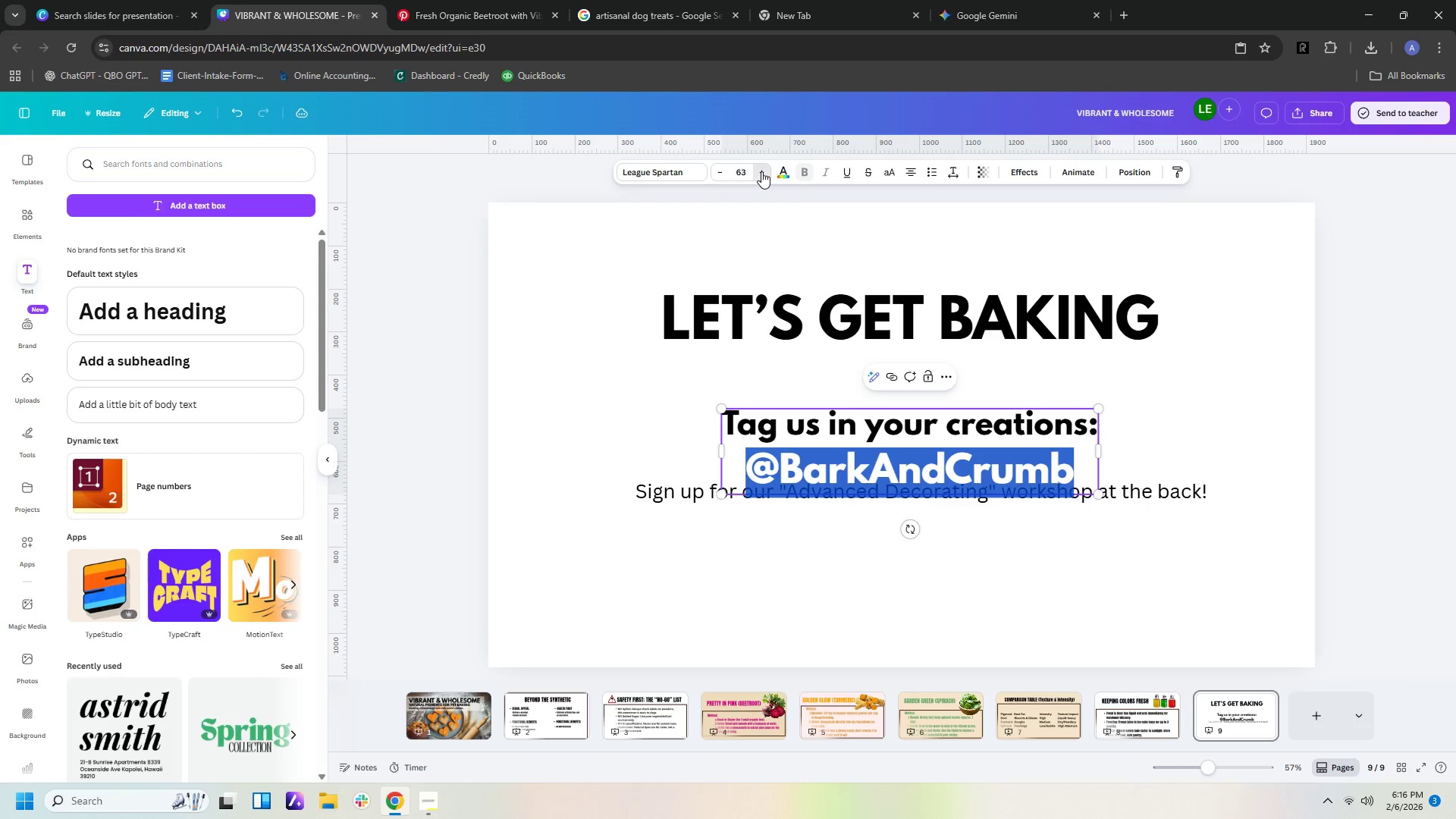 
triple_click([761, 171])
 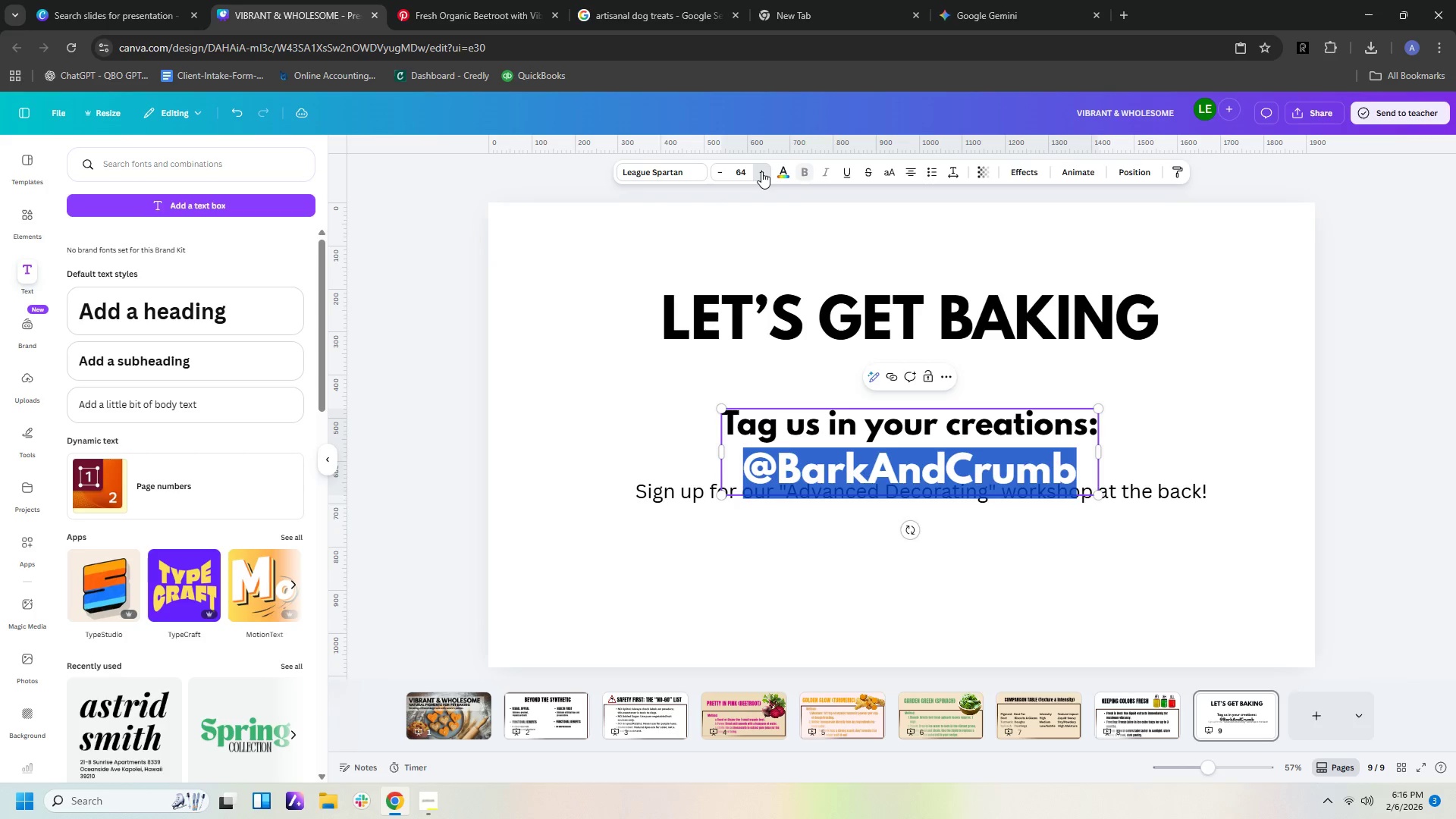 
triple_click([761, 171])
 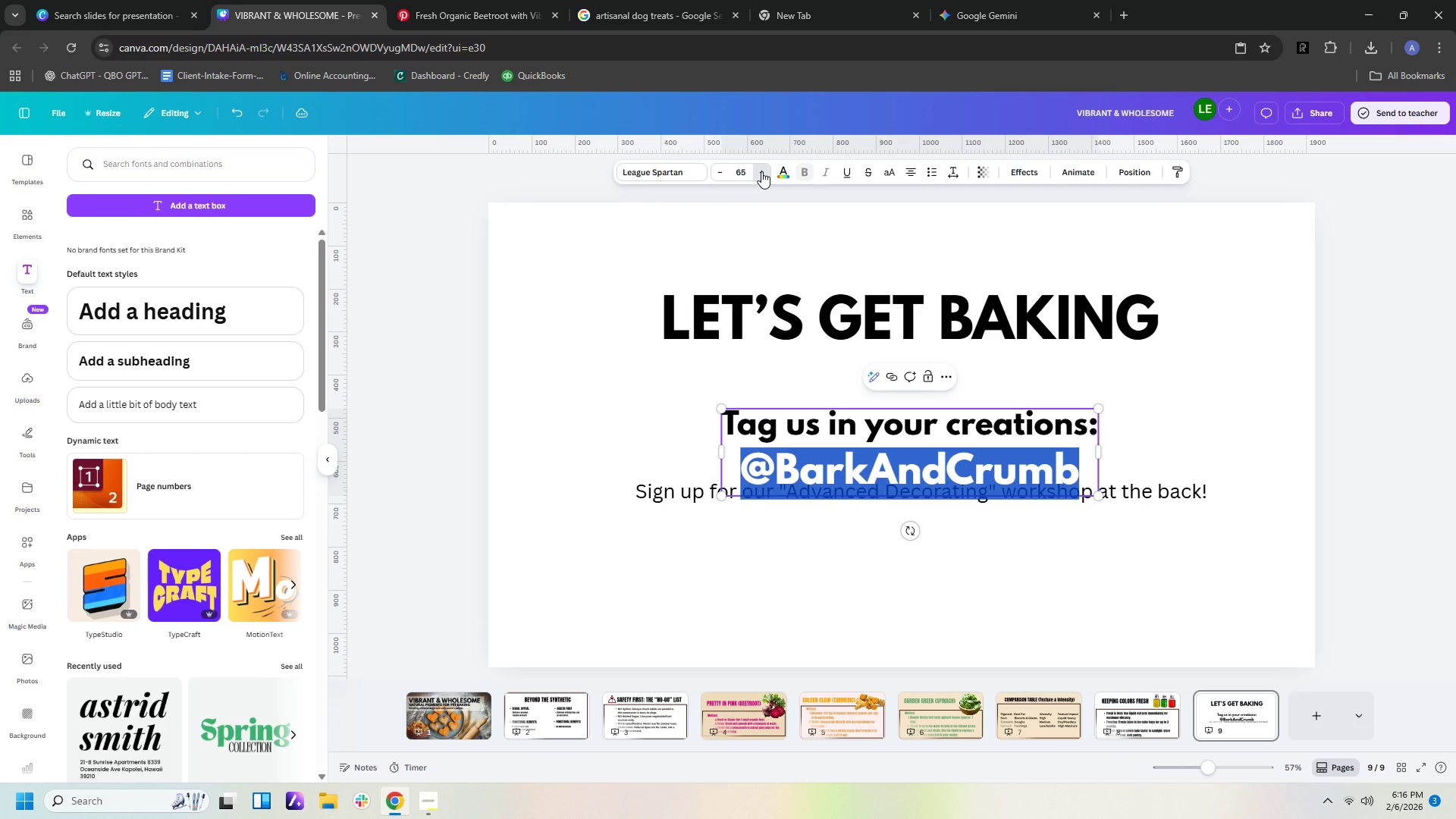 
triple_click([761, 171])
 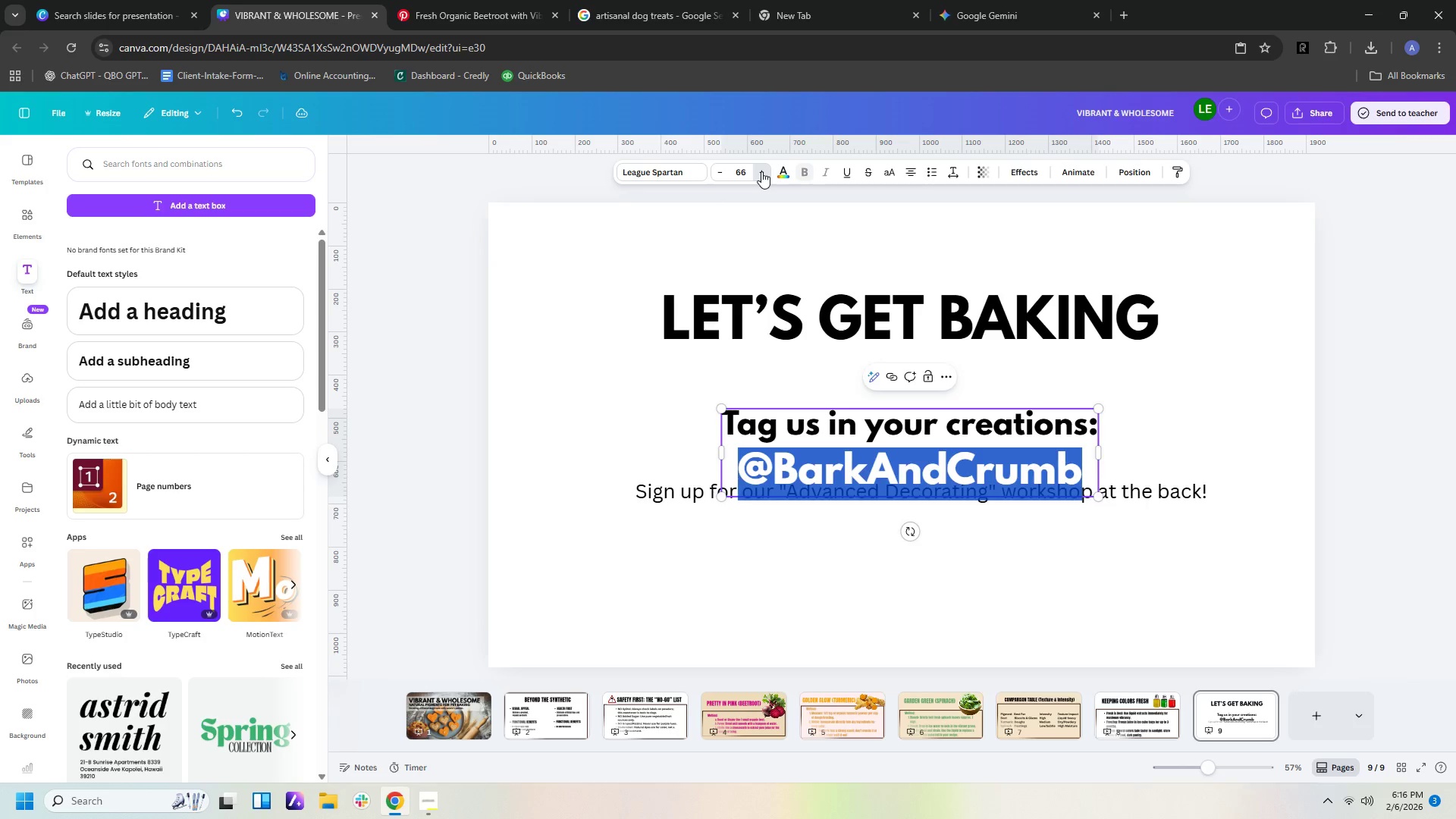 
triple_click([761, 171])
 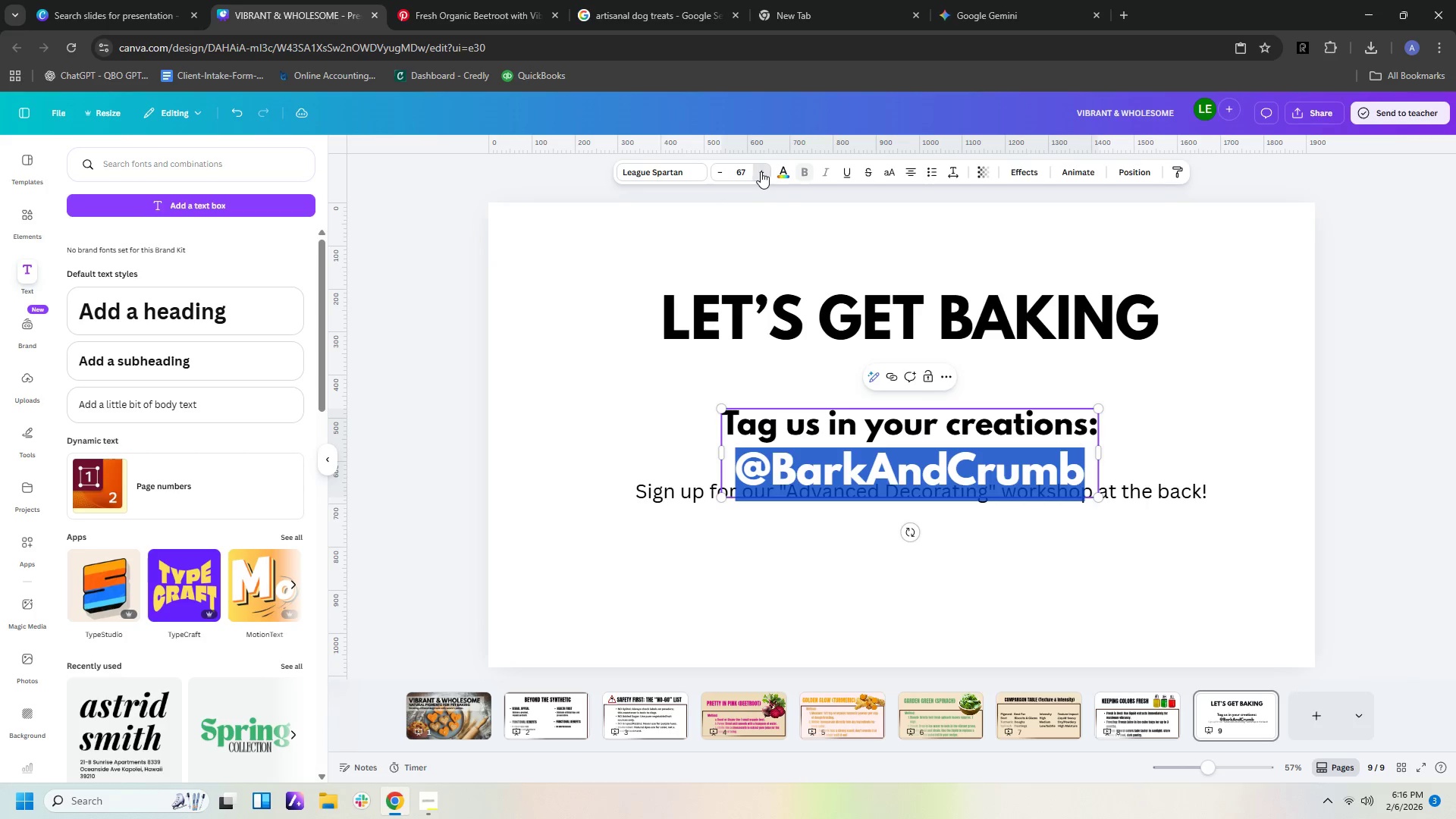 
triple_click([761, 171])
 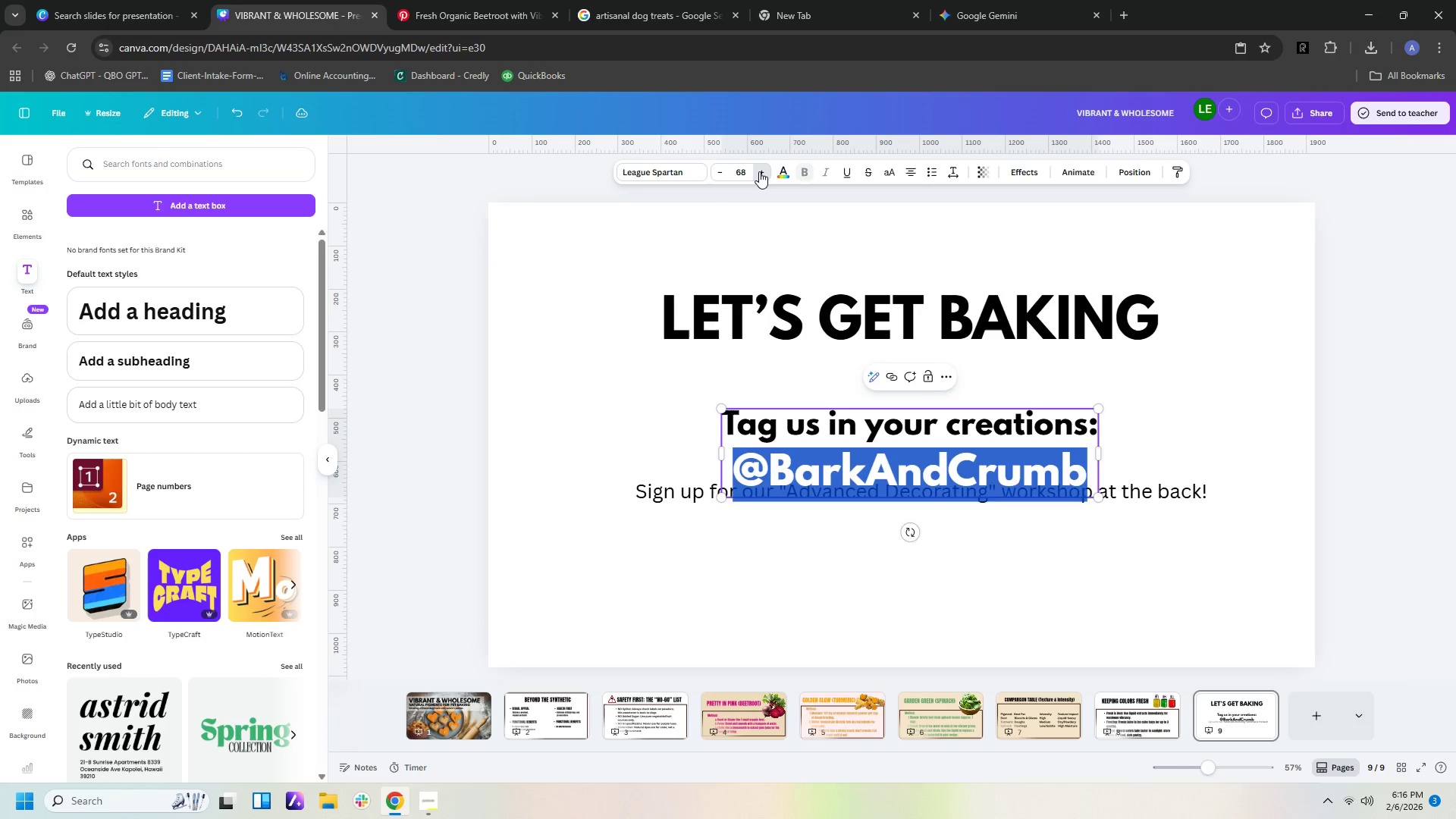 
triple_click([759, 171])
 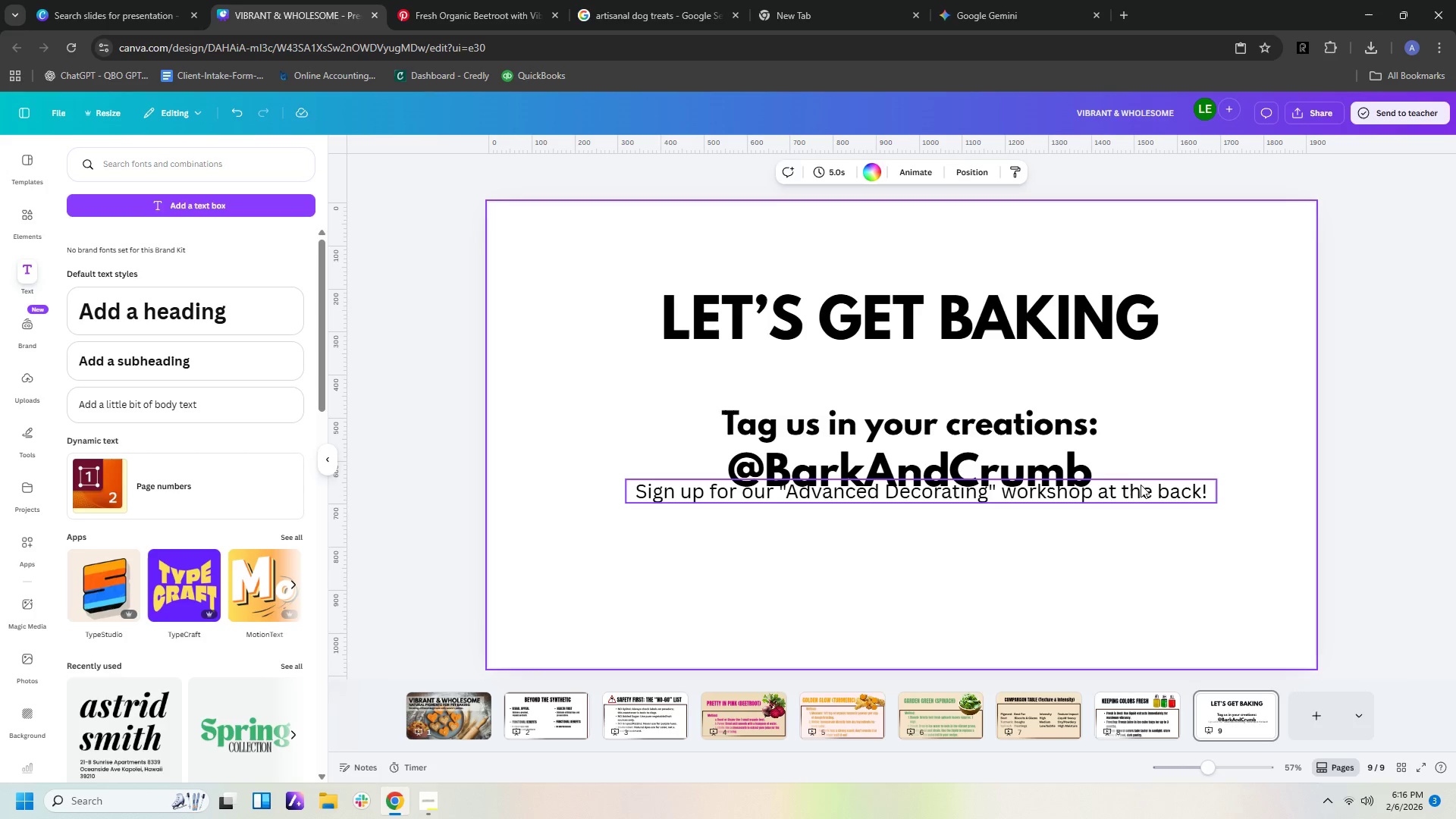 
left_click_drag(start_coordinate=[1138, 488], to_coordinate=[1134, 548])
 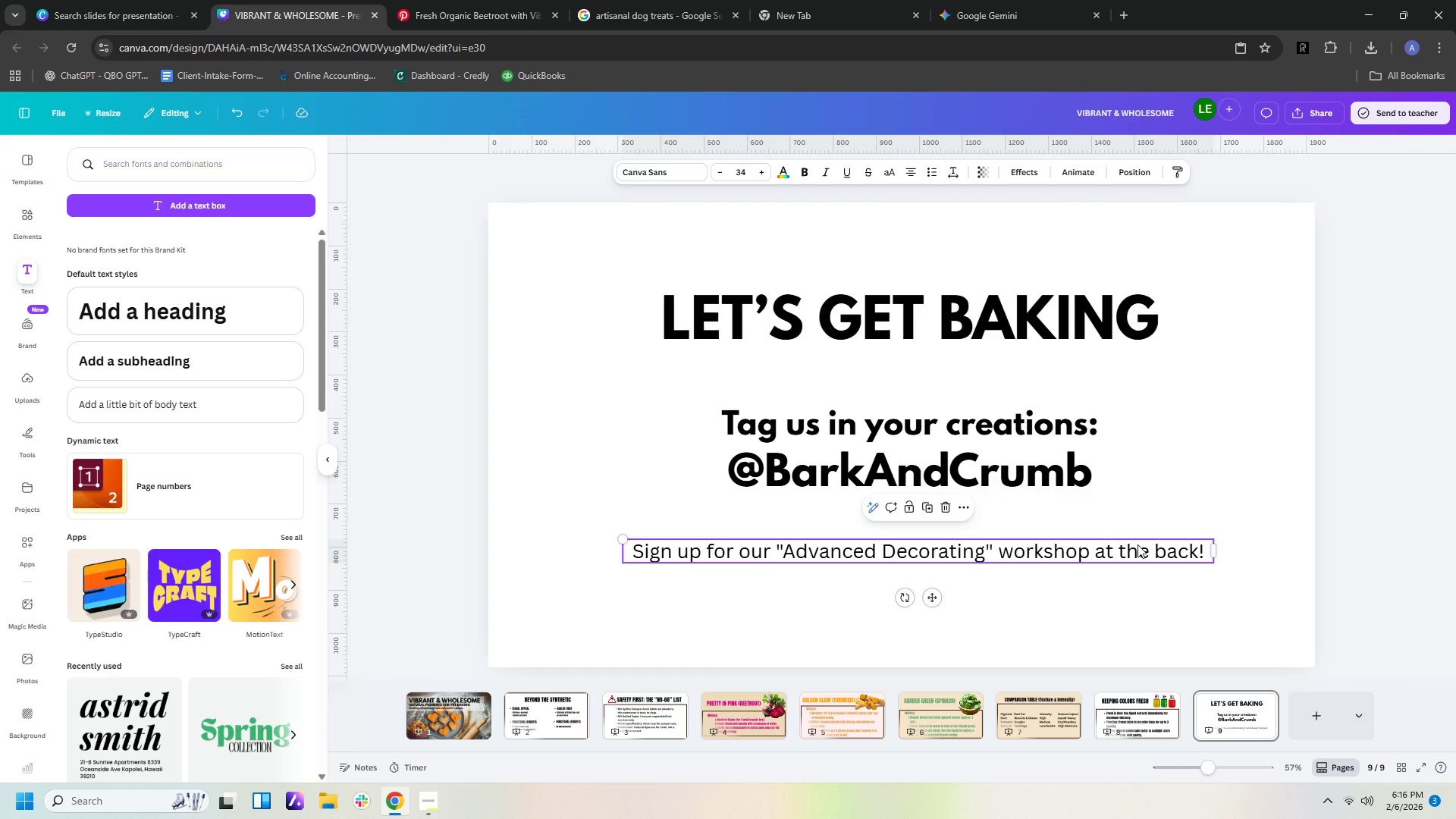 
wait(5.89)
 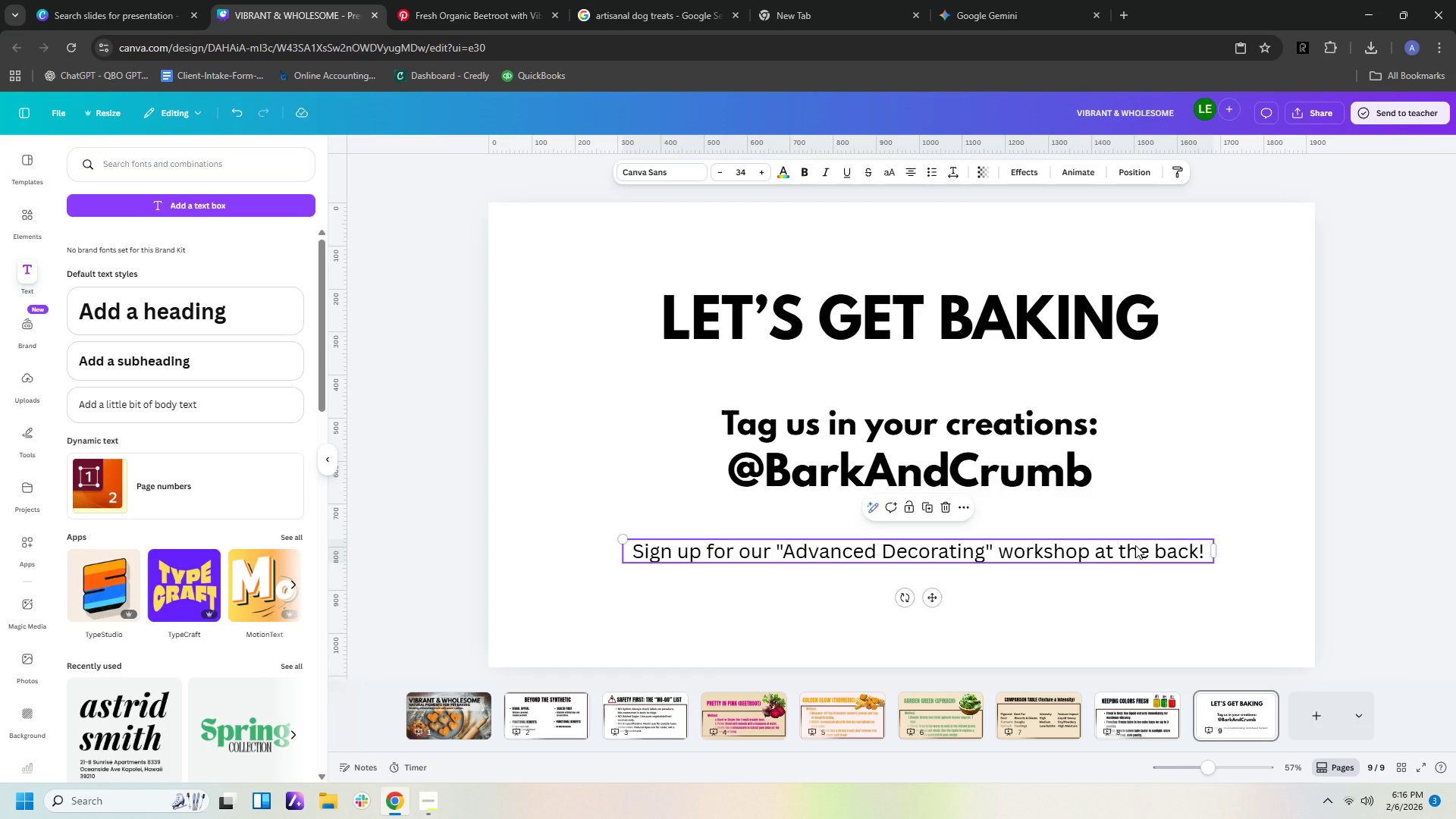 
left_click([1001, 551])
 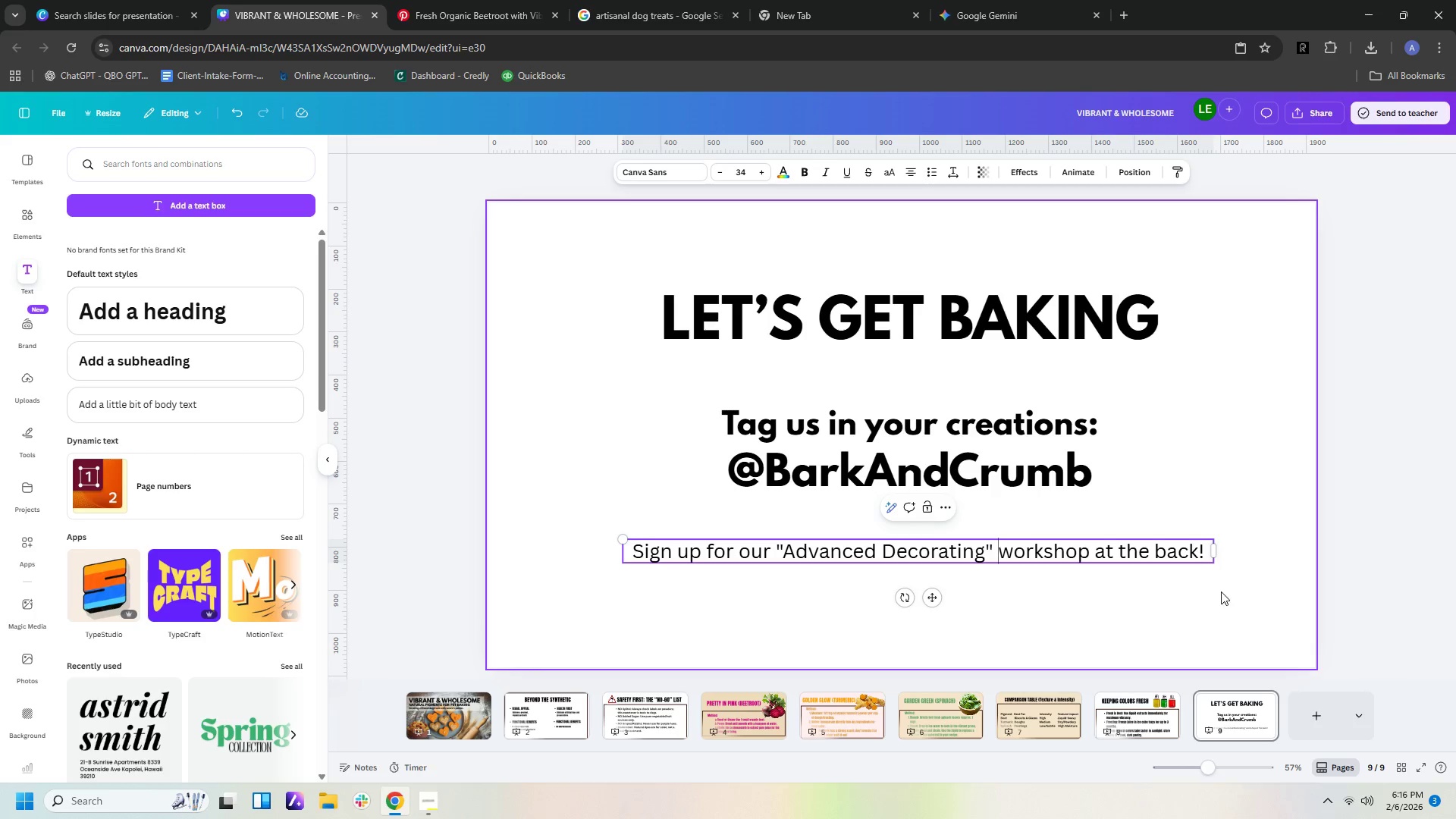 
left_click_drag(start_coordinate=[1222, 552], to_coordinate=[1099, 563])
 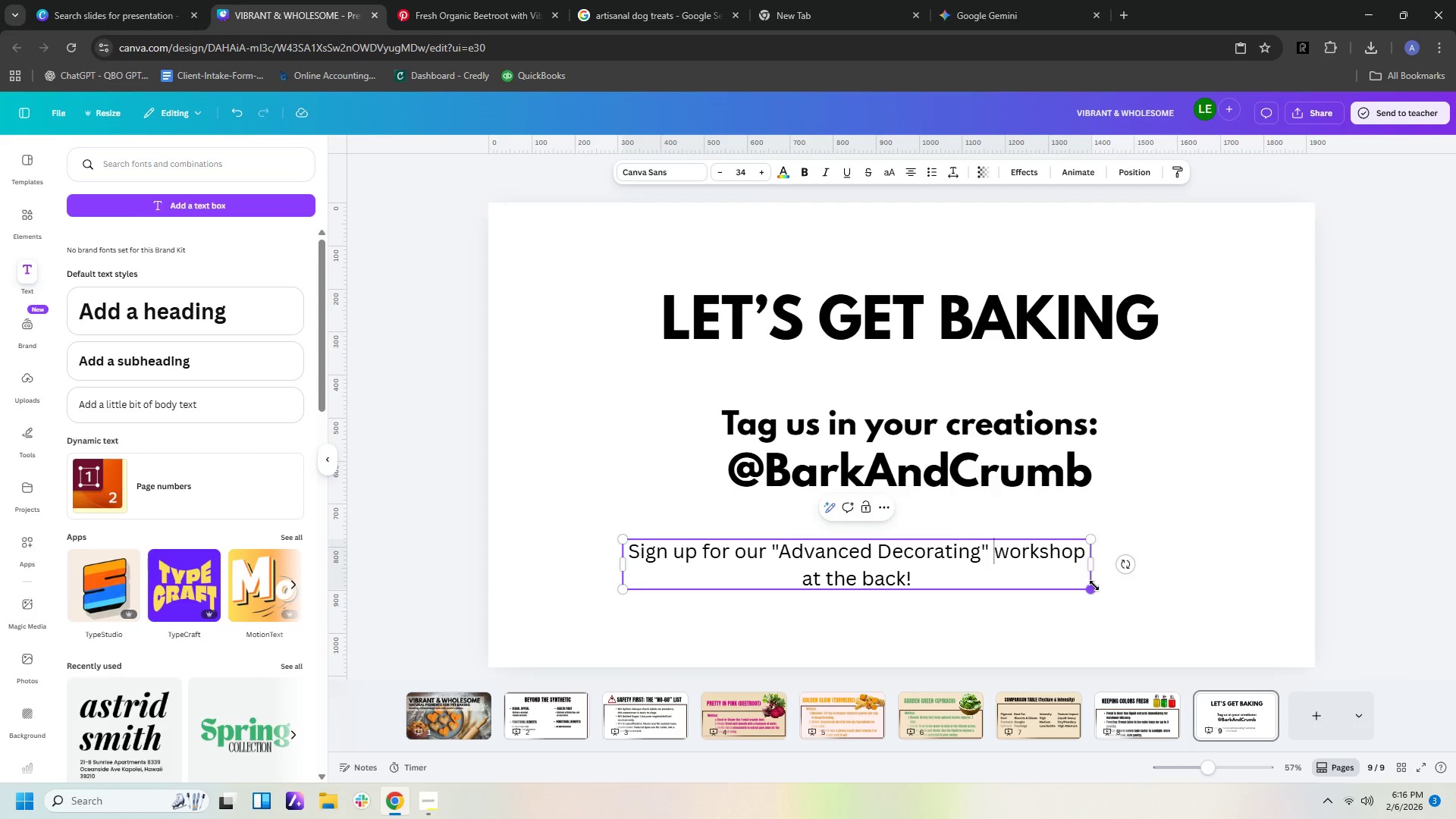 
left_click_drag(start_coordinate=[1094, 585], to_coordinate=[1211, 652])
 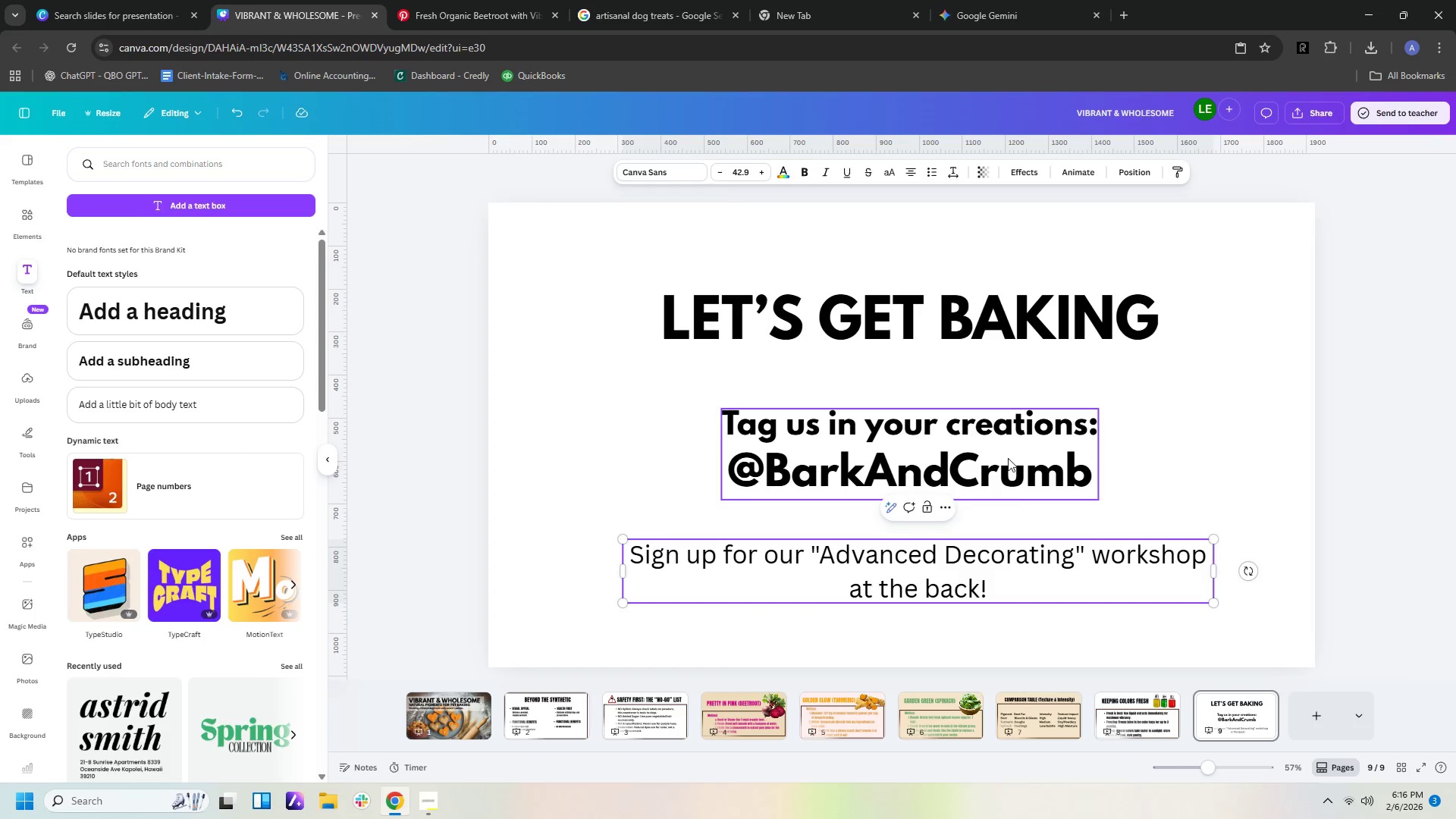 
left_click_drag(start_coordinate=[1007, 457], to_coordinate=[1022, 455])
 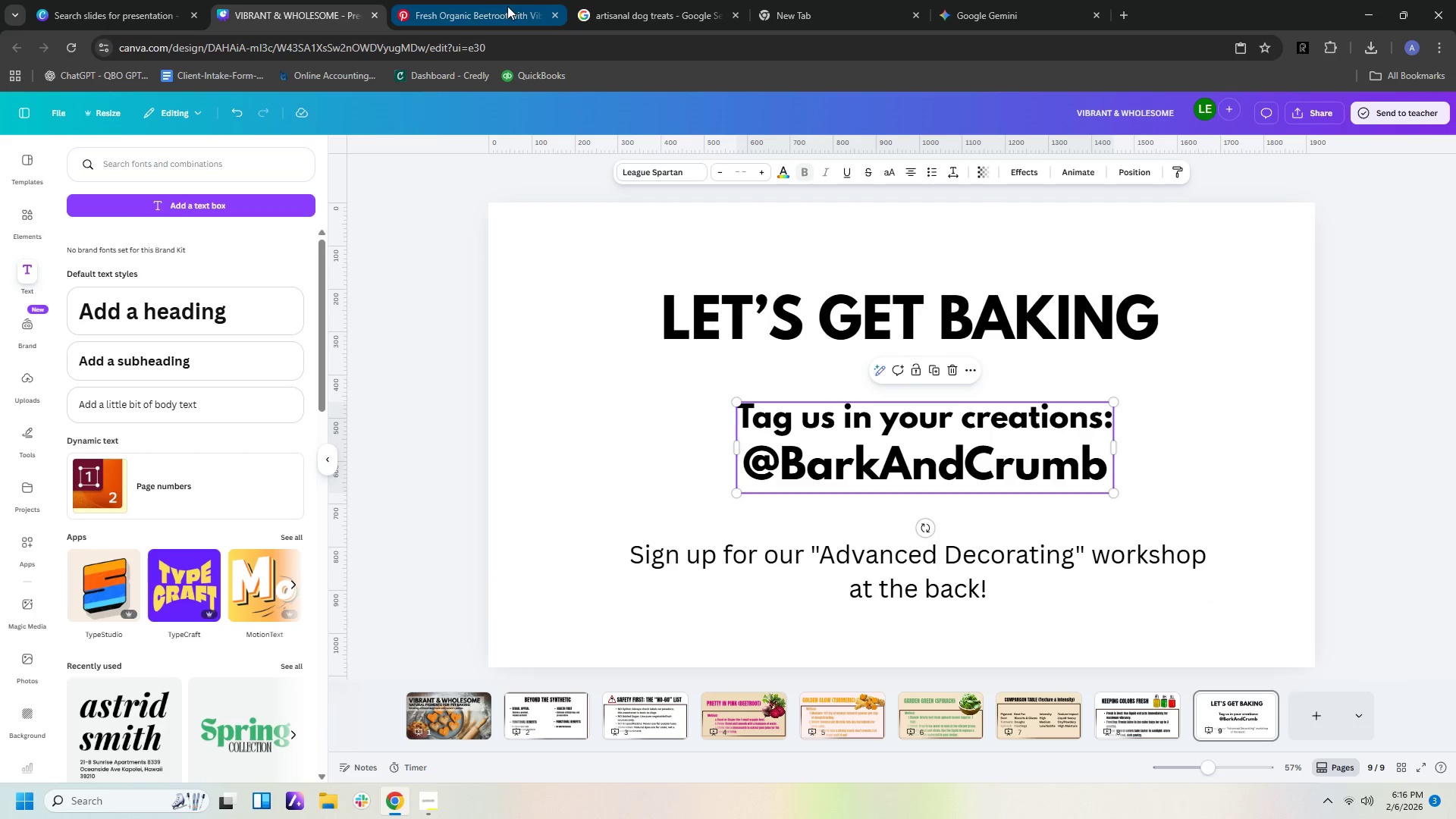 
left_click([509, 22])
 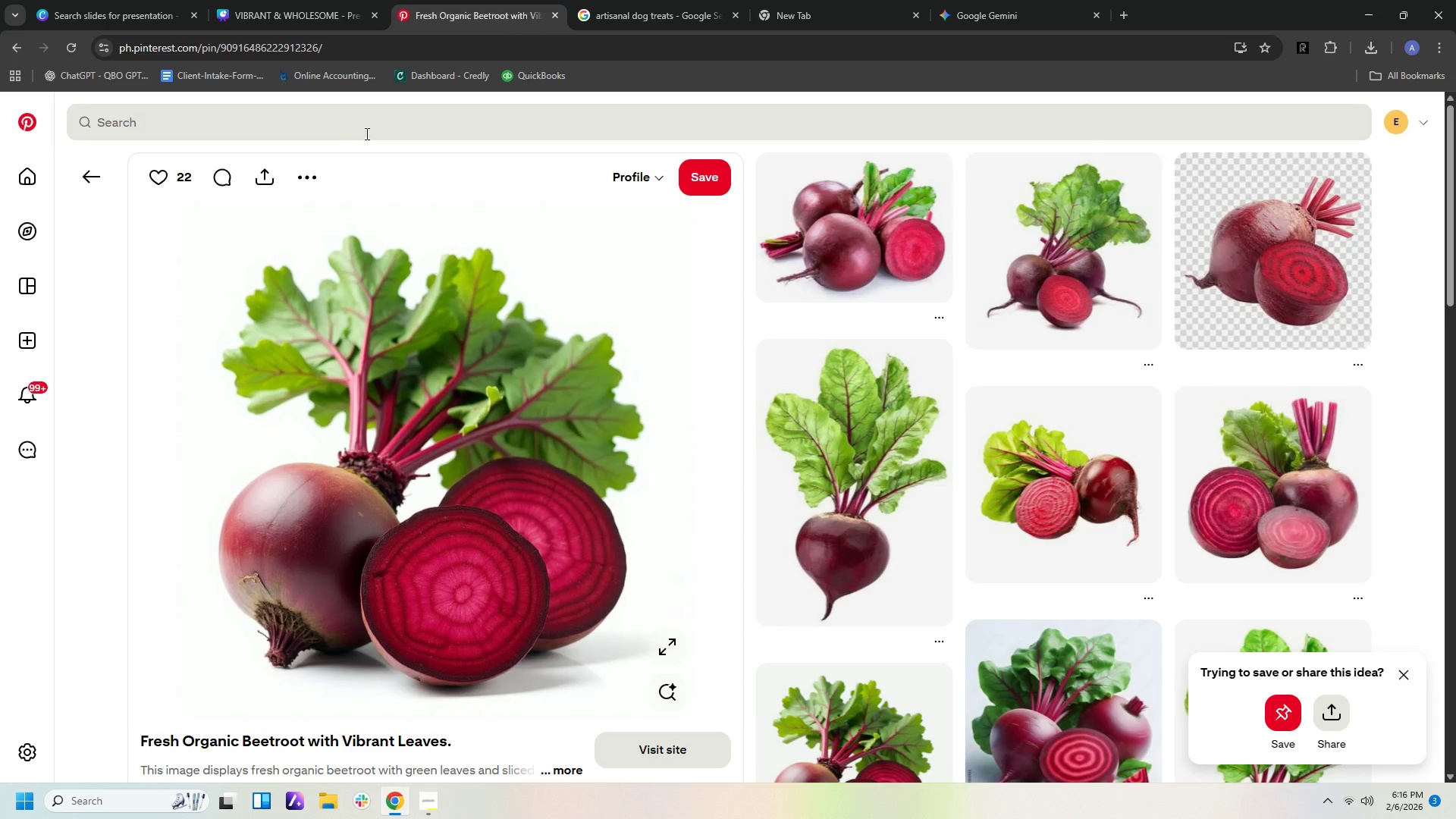 
left_click([357, 122])
 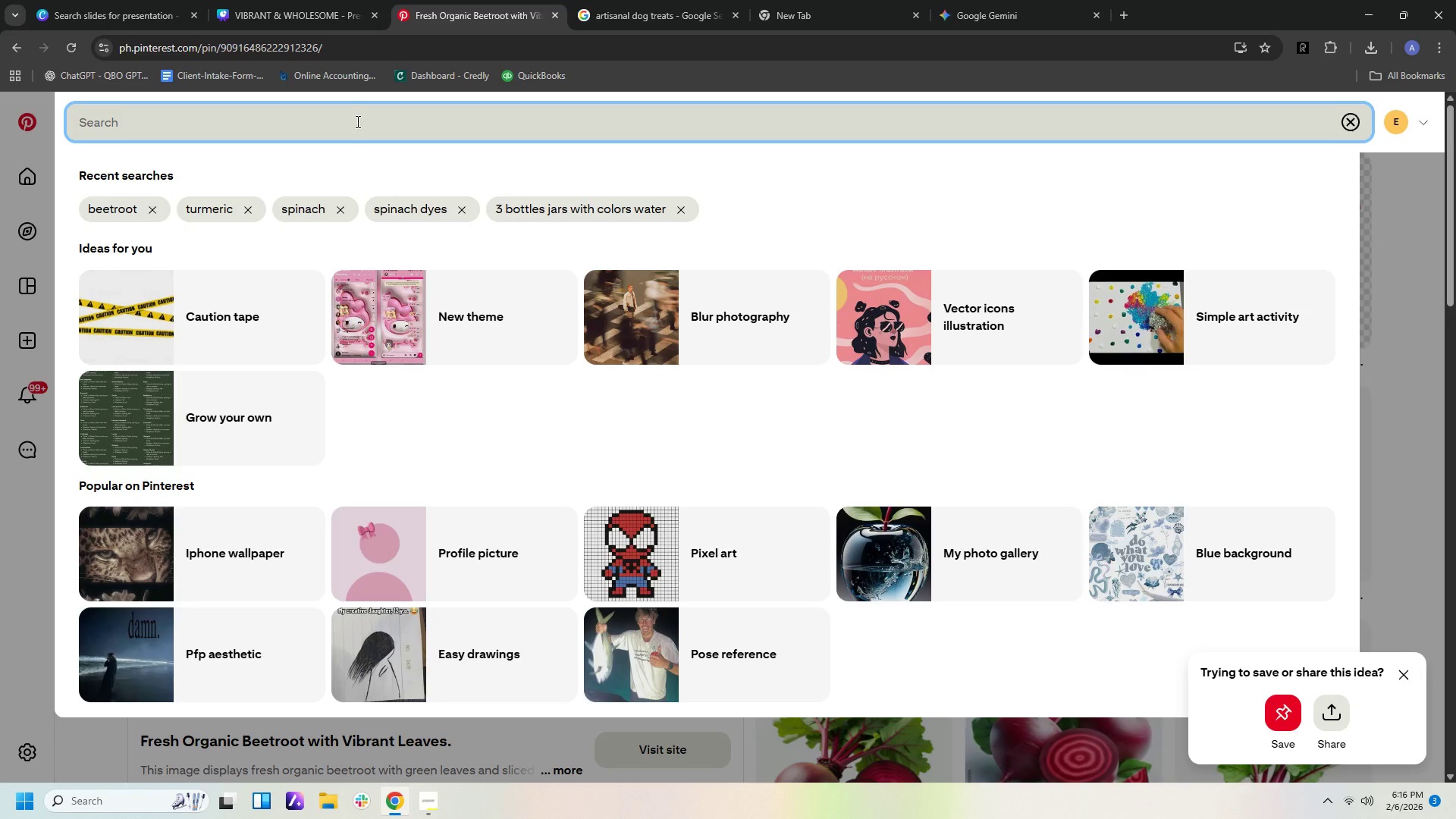 
type(DOG WIT HTREATS)
 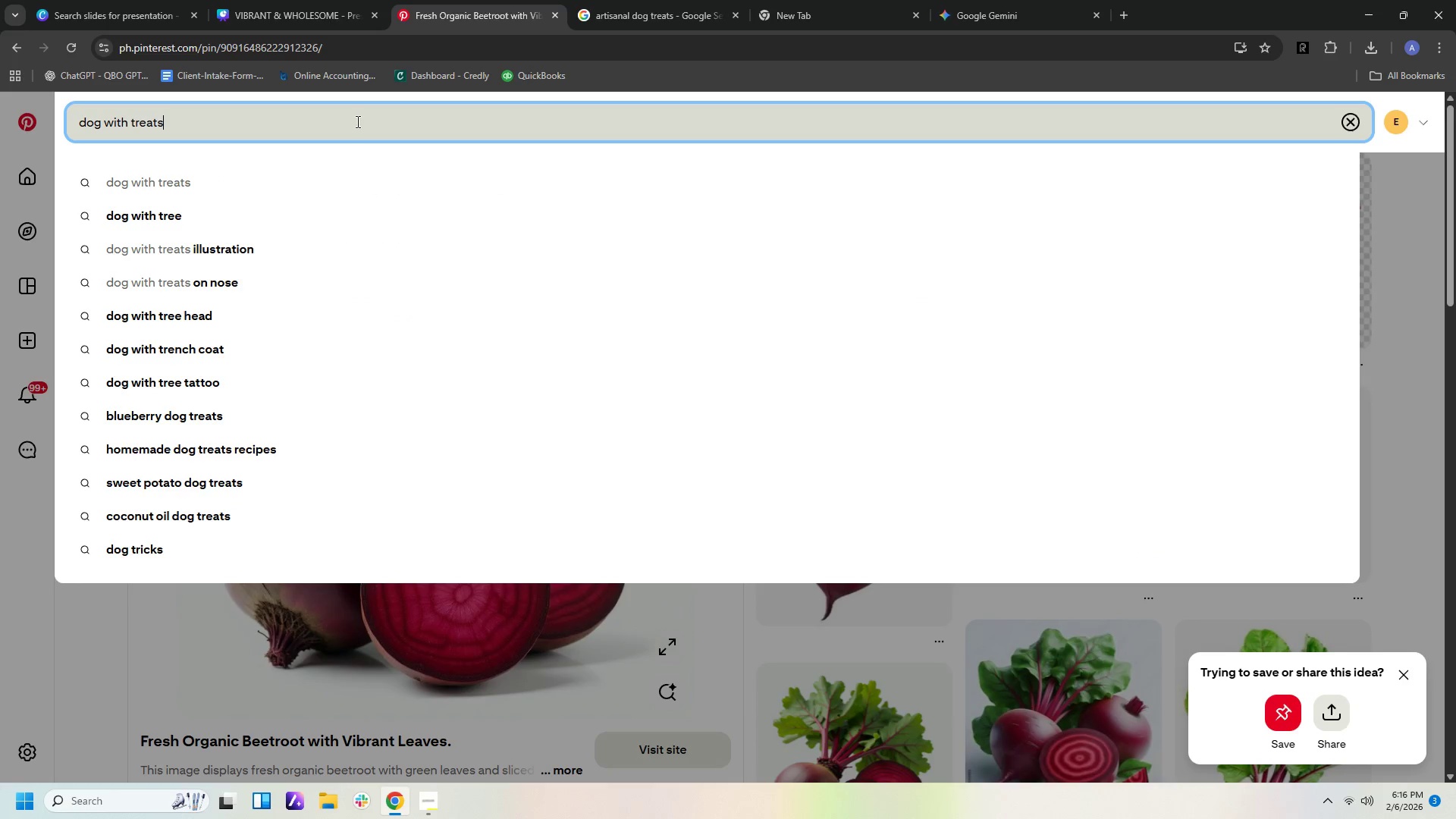 
key(Enter)
 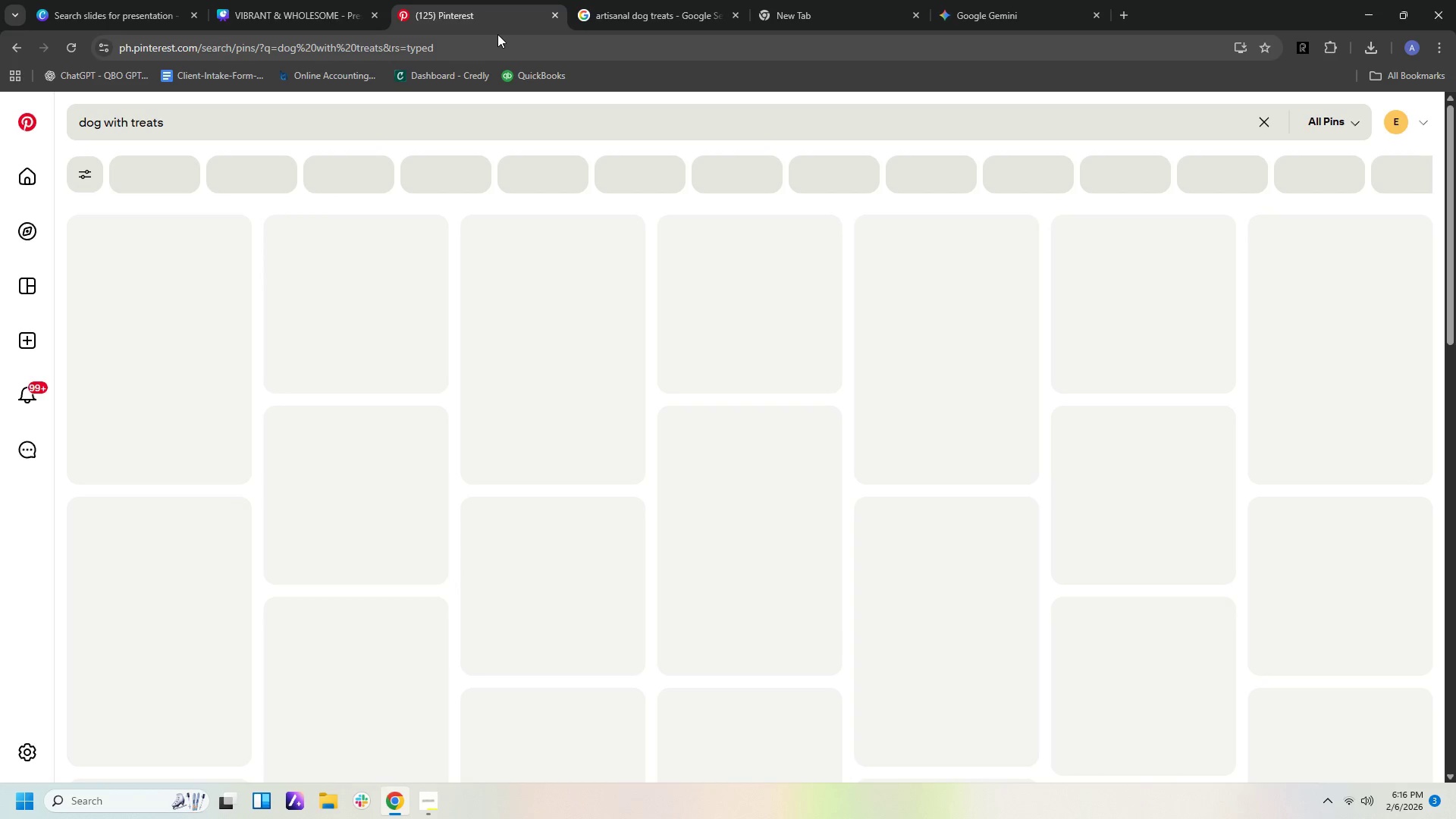 
mouse_move([532, 178])
 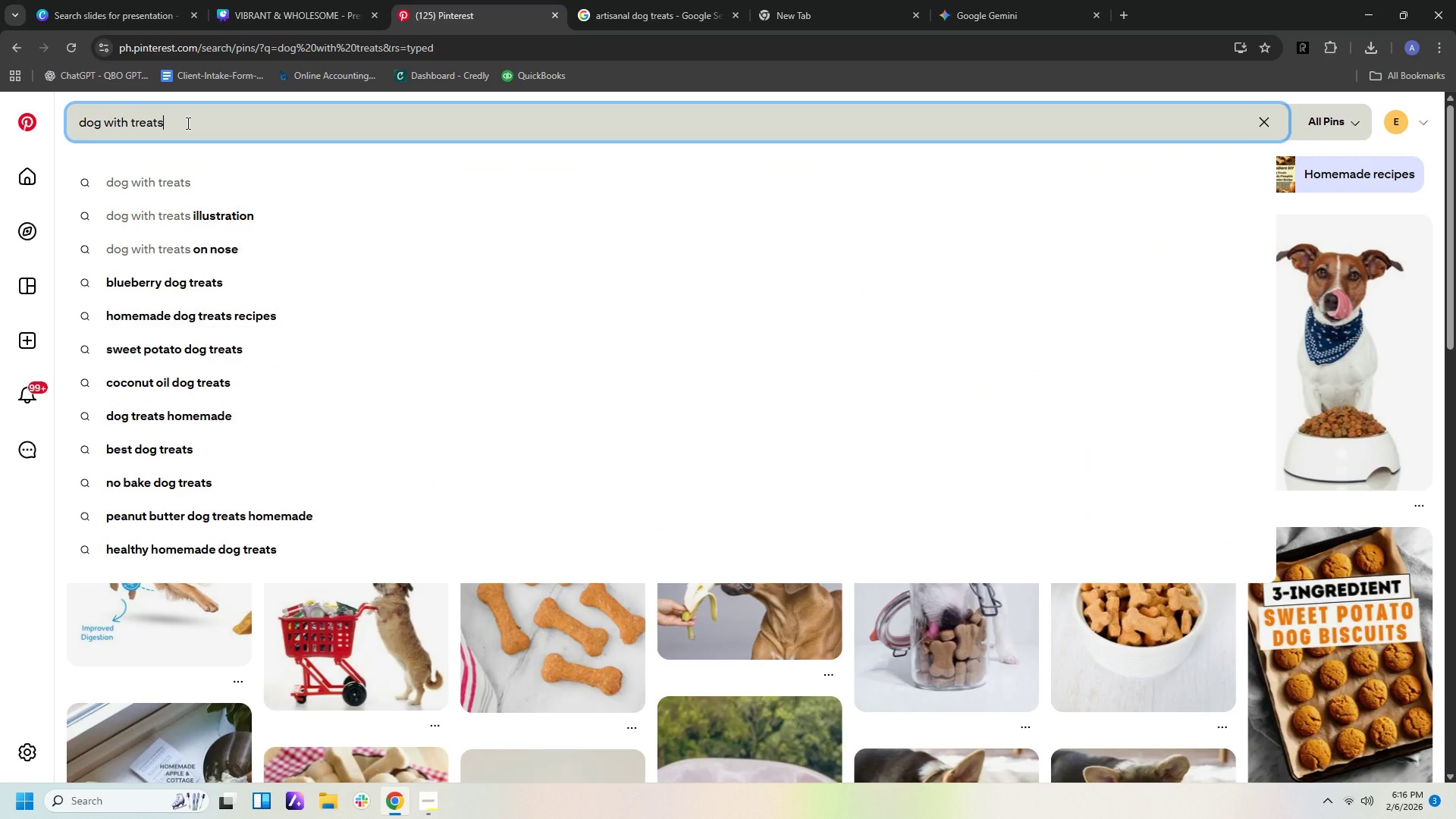 
type( COLORFUL)
 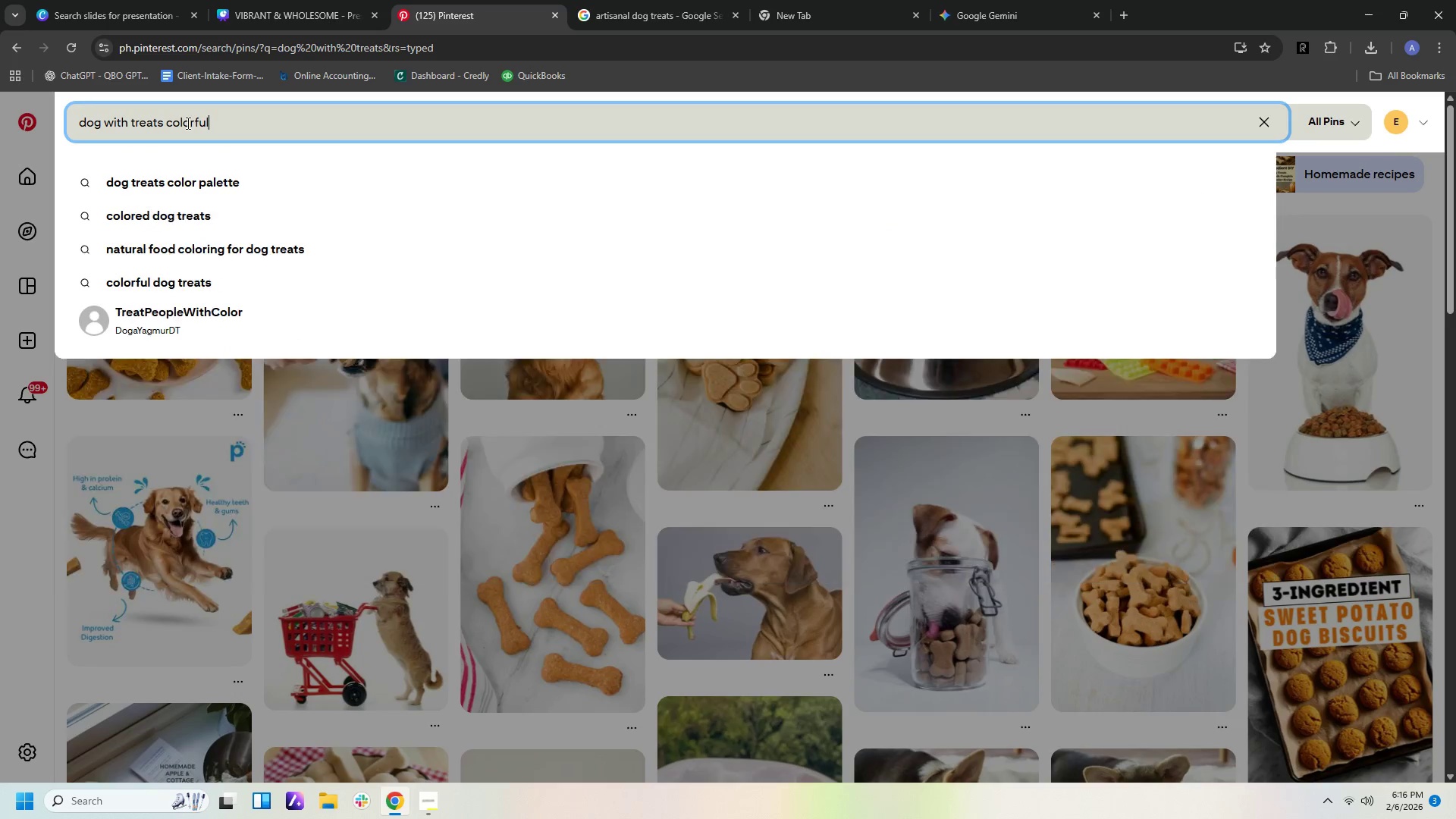 
key(Enter)
 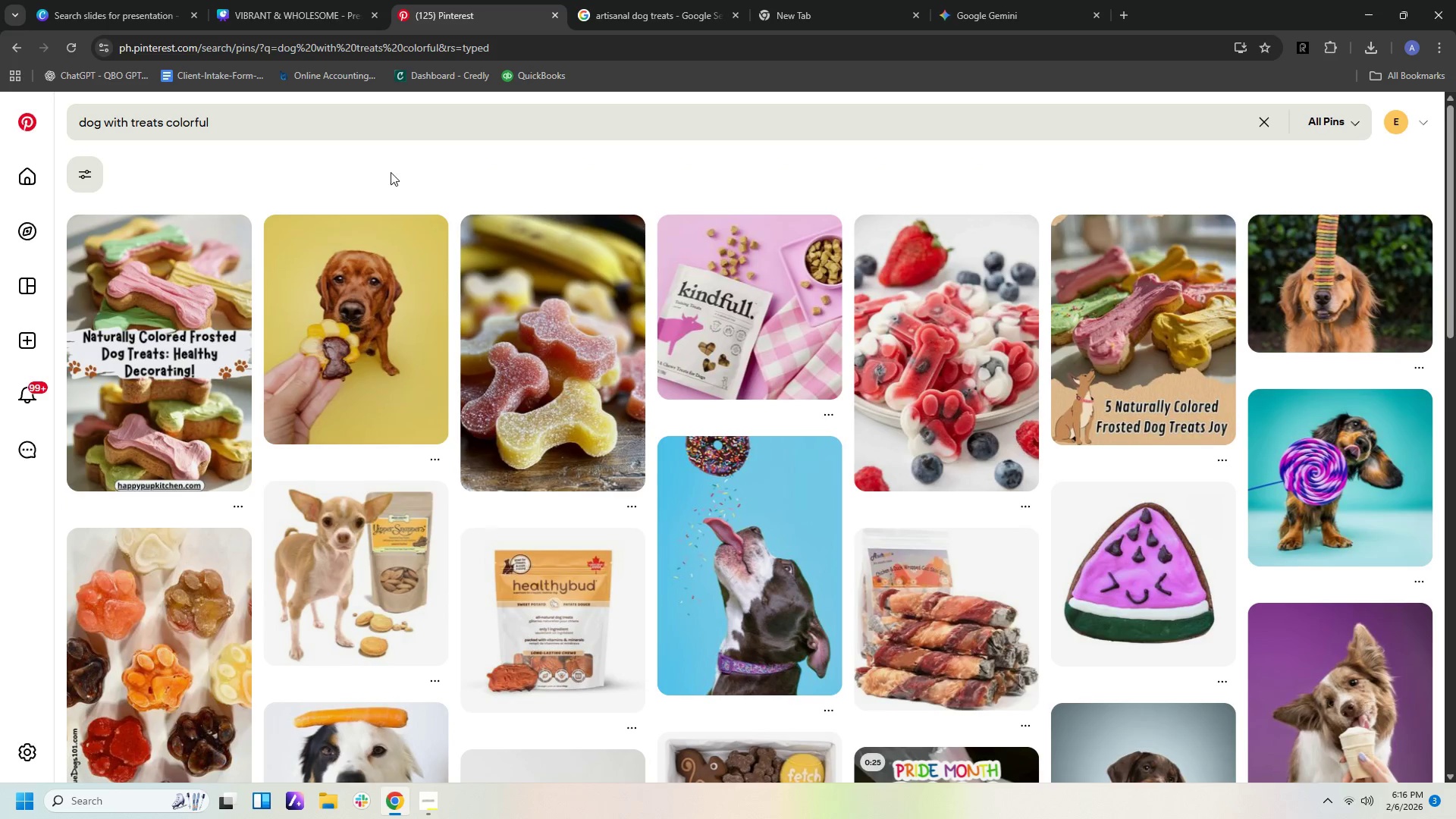 
wait(6.22)
 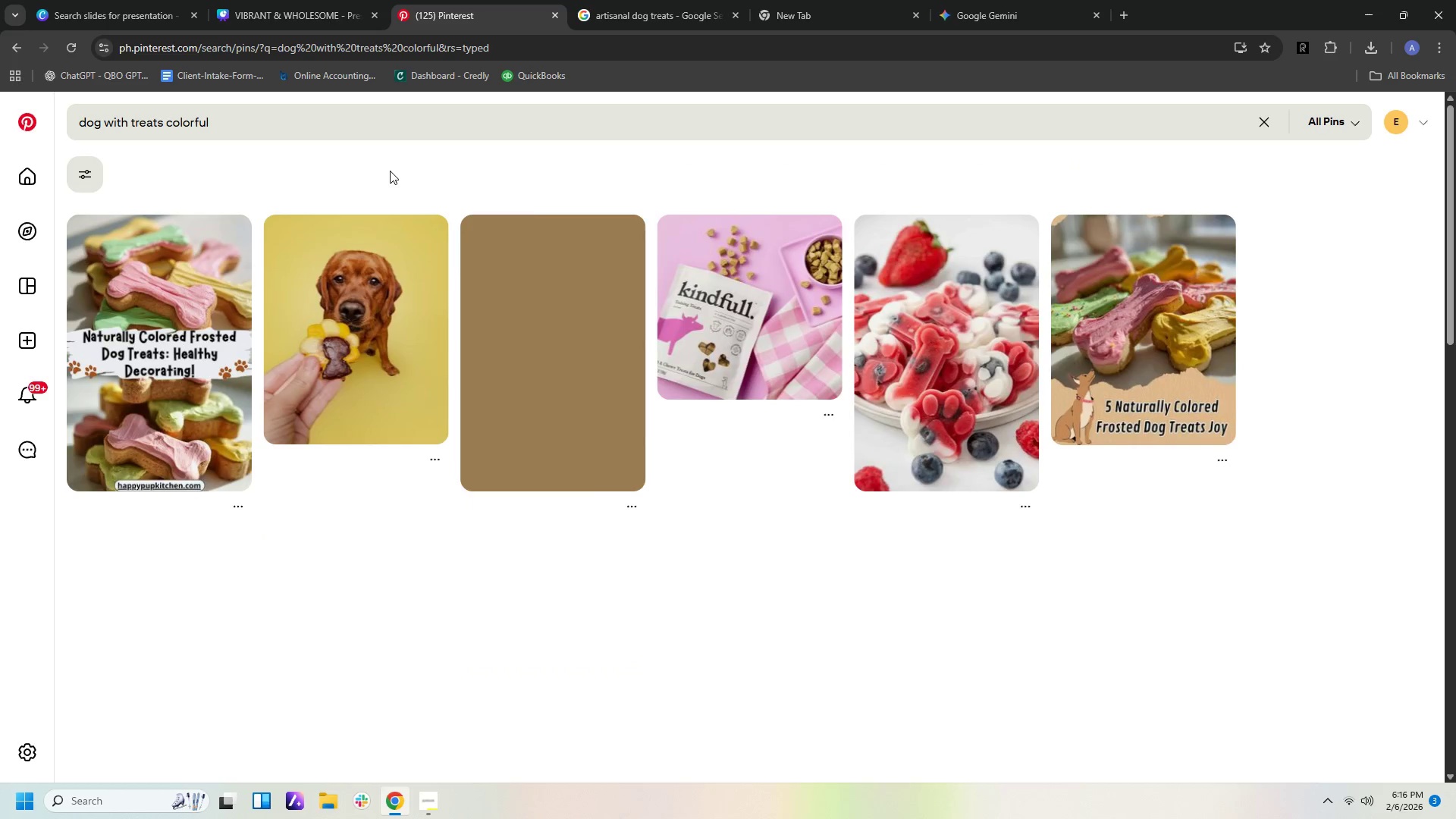 
scroll: coordinate [732, 409], scroll_direction: down, amount: 5.0
 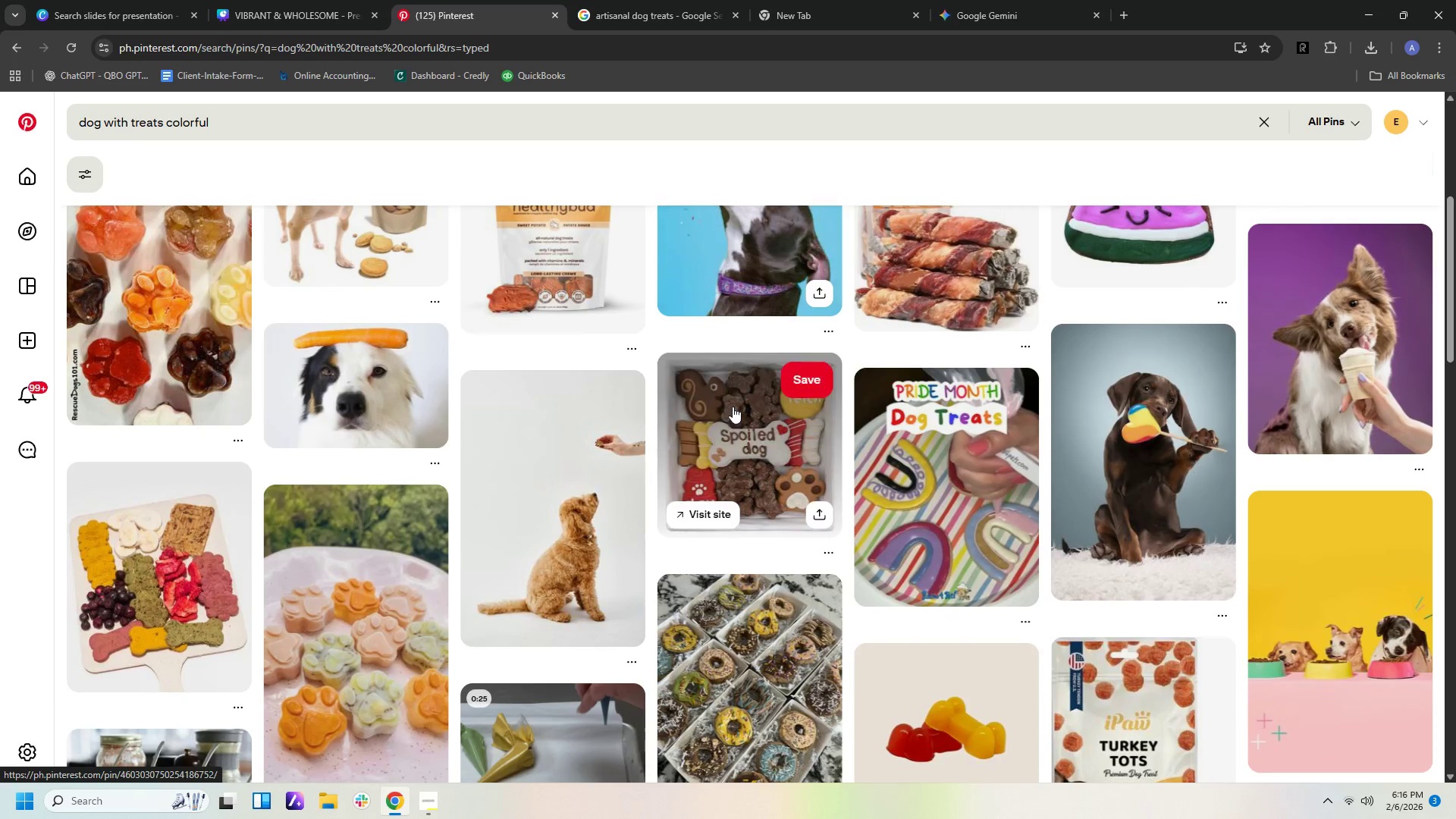 
scroll: coordinate [733, 404], scroll_direction: up, amount: 6.0
 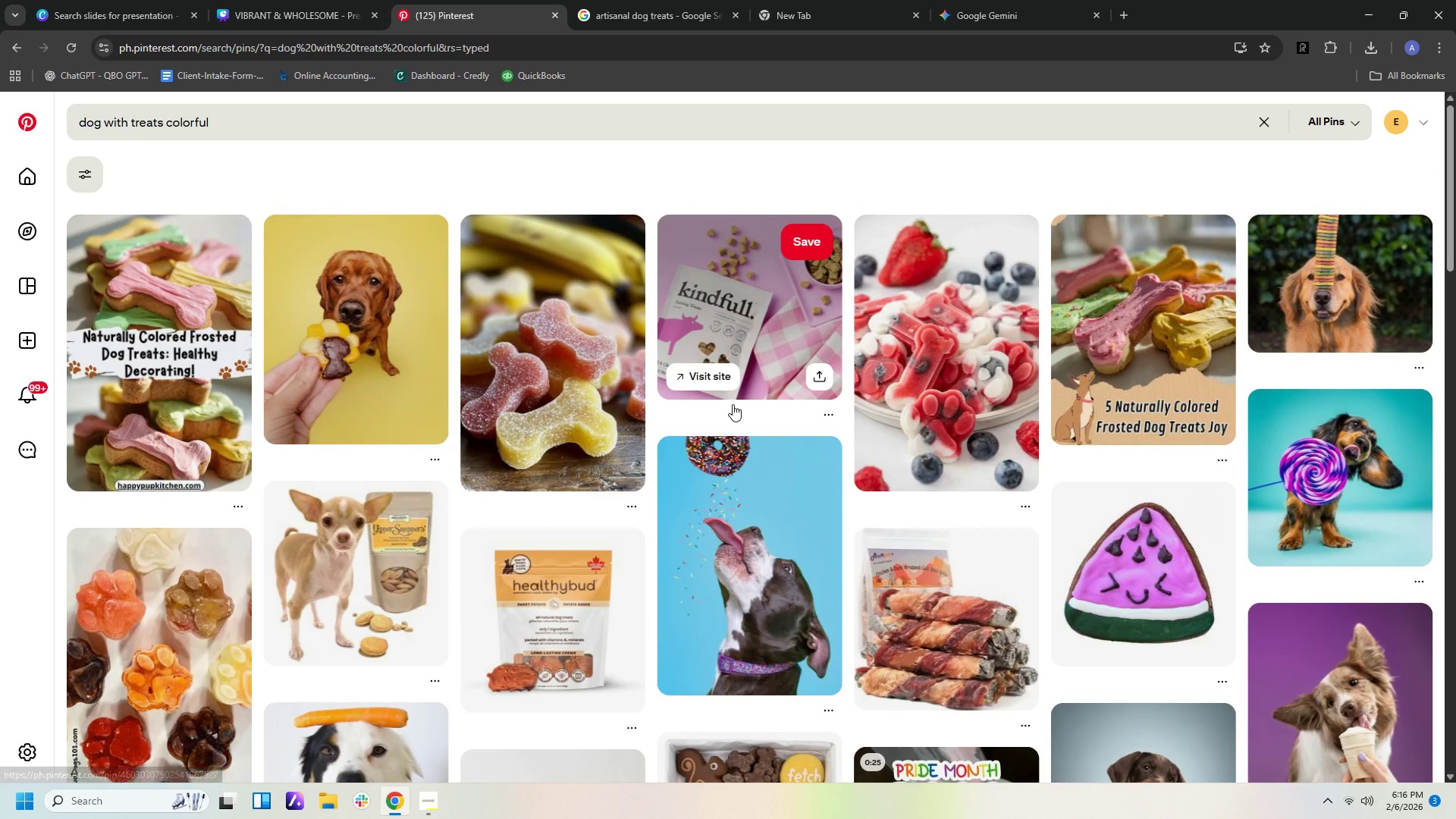 
scroll: coordinate [733, 402], scroll_direction: down, amount: 18.0
 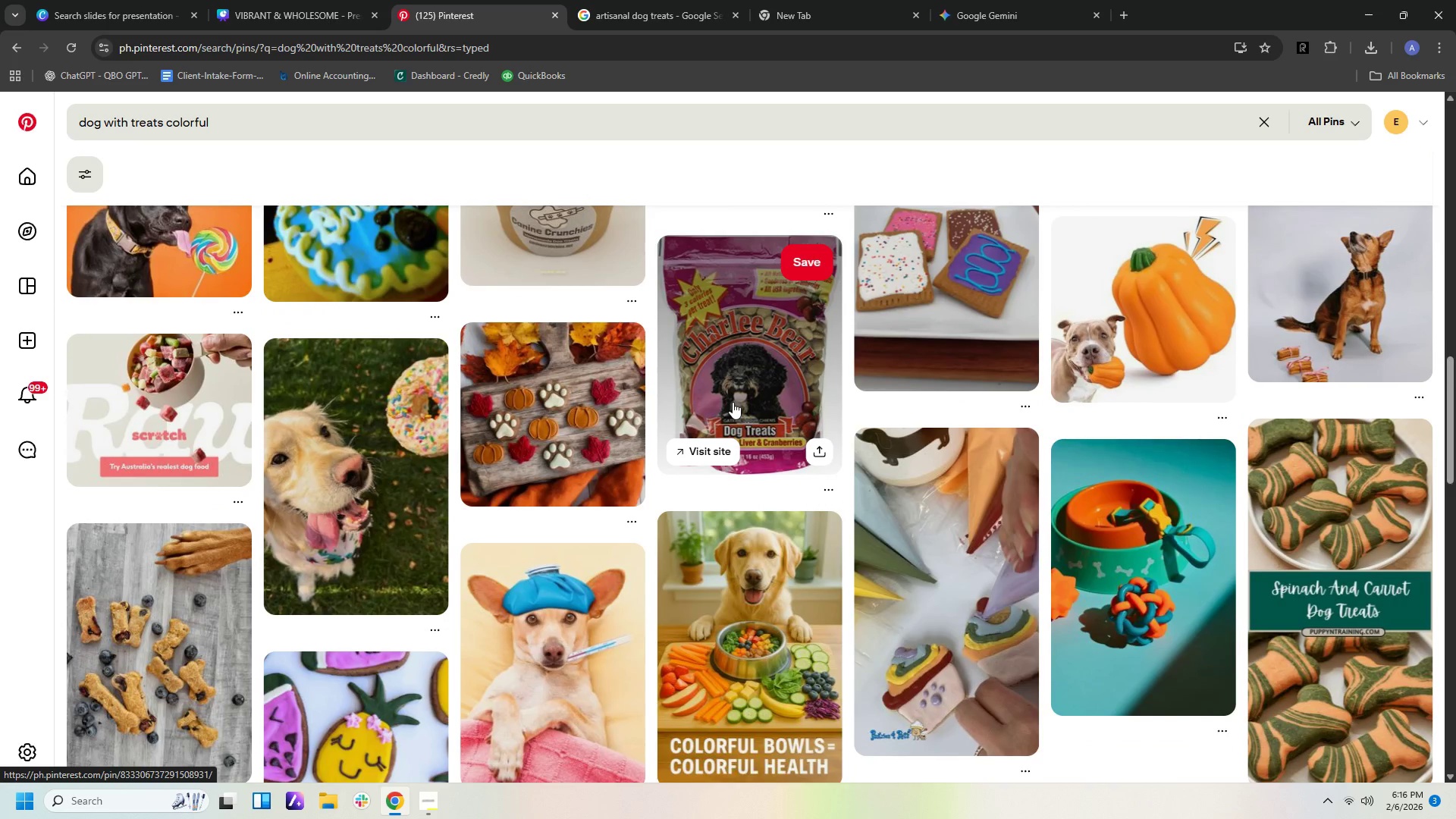 
scroll: coordinate [733, 402], scroll_direction: up, amount: 3.0
 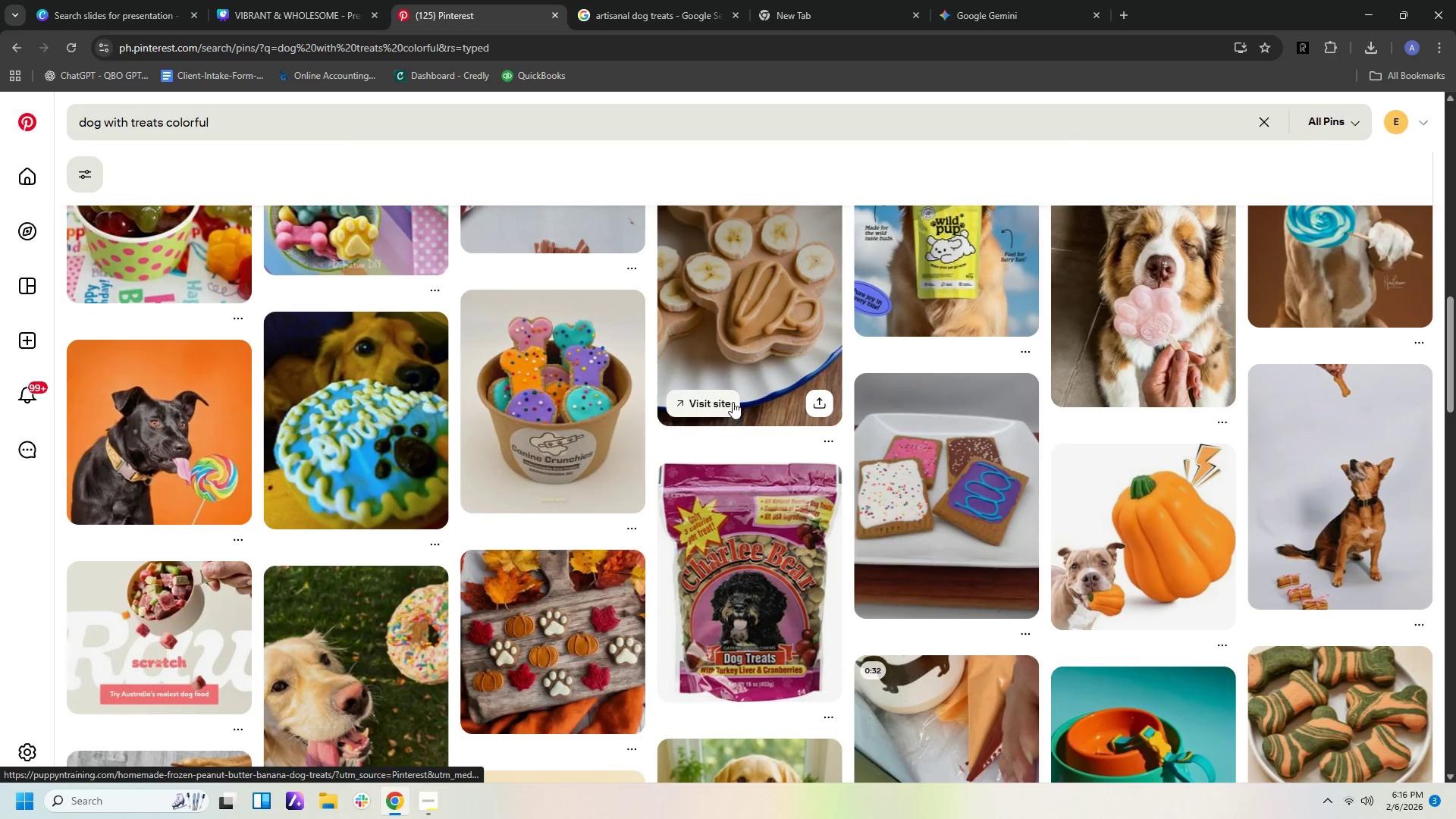 
scroll: coordinate [733, 402], scroll_direction: down, amount: 7.0
 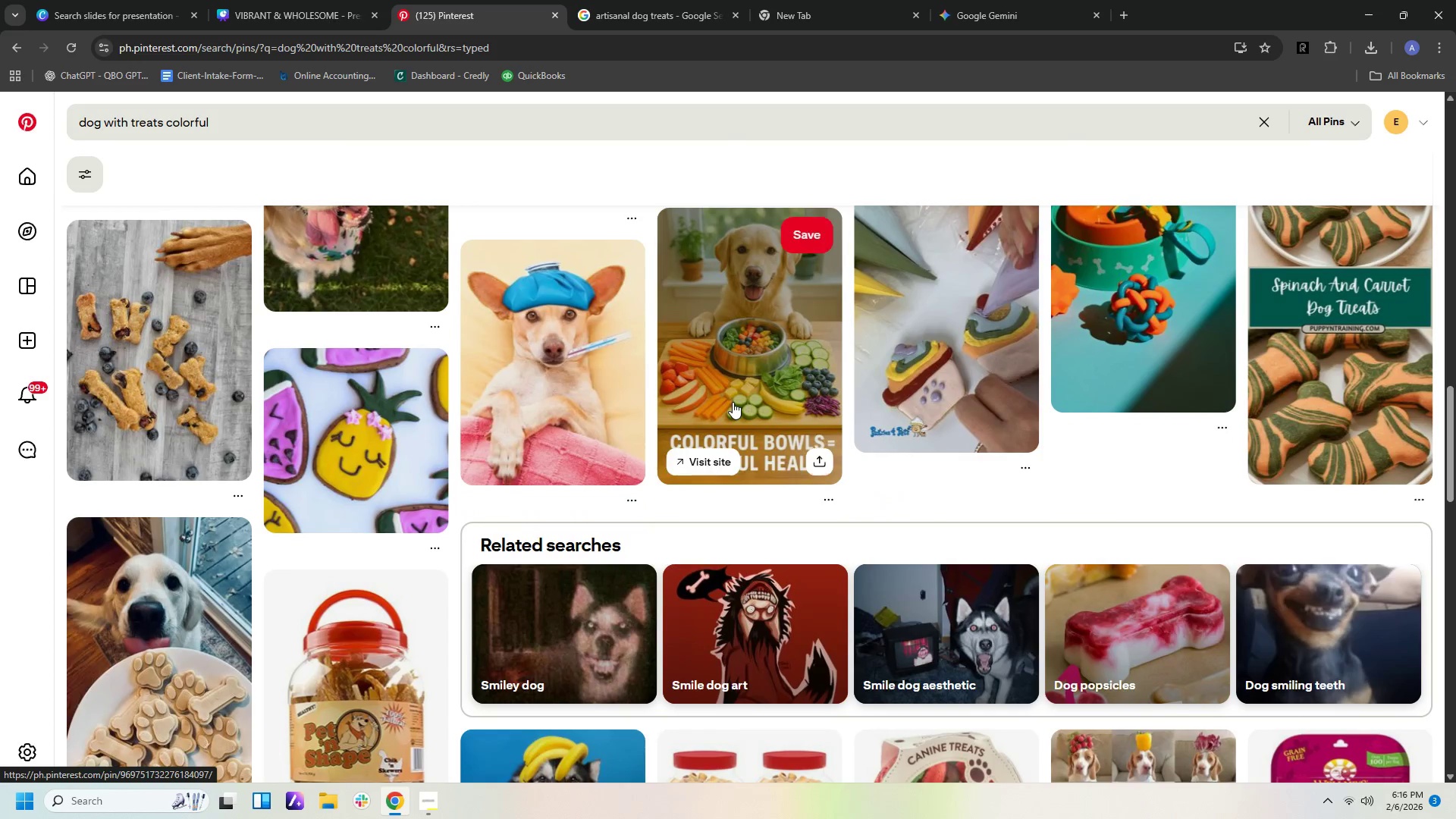 
scroll: coordinate [1043, 385], scroll_direction: up, amount: 24.0
 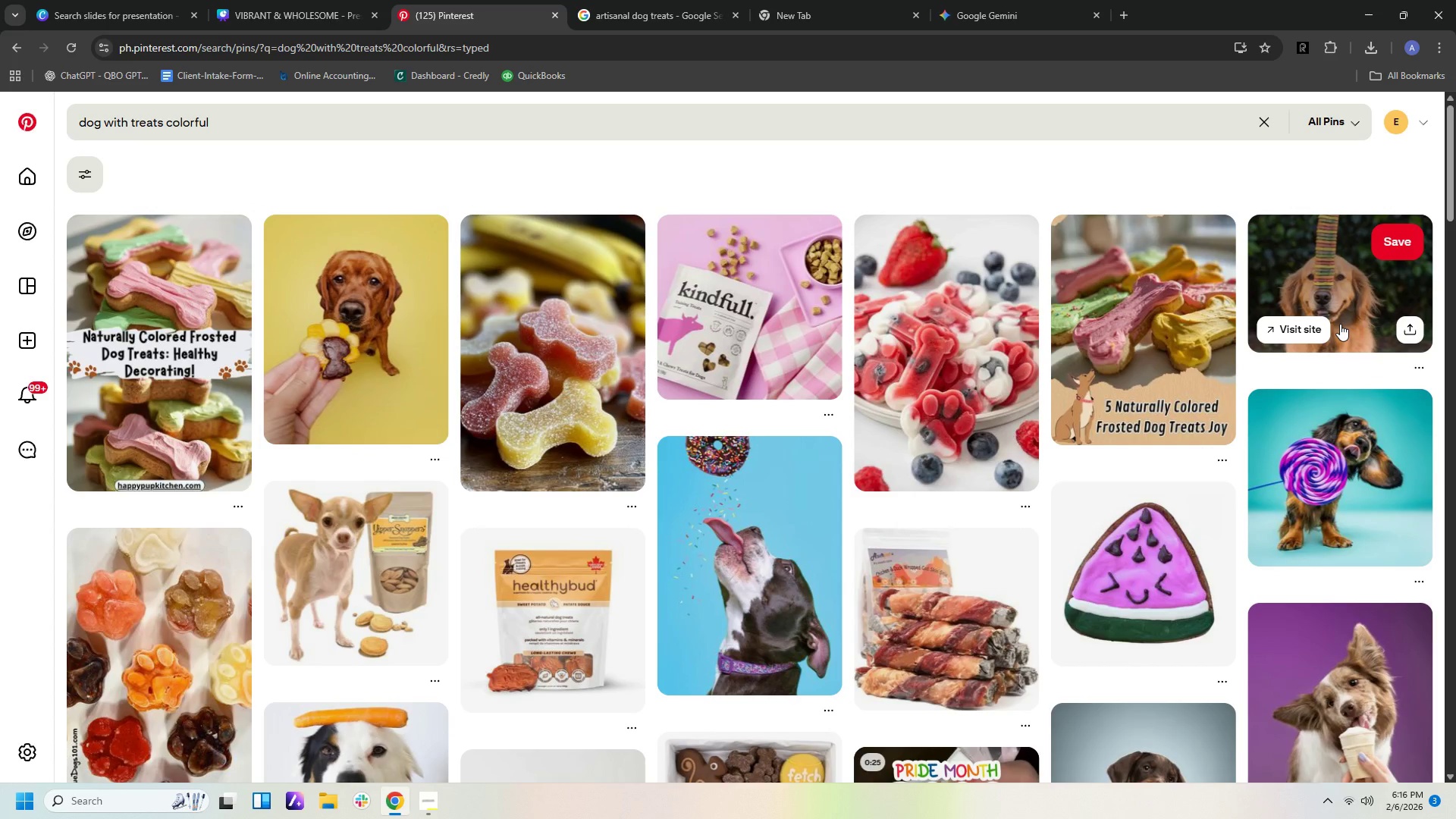 
left_click([1340, 324])
 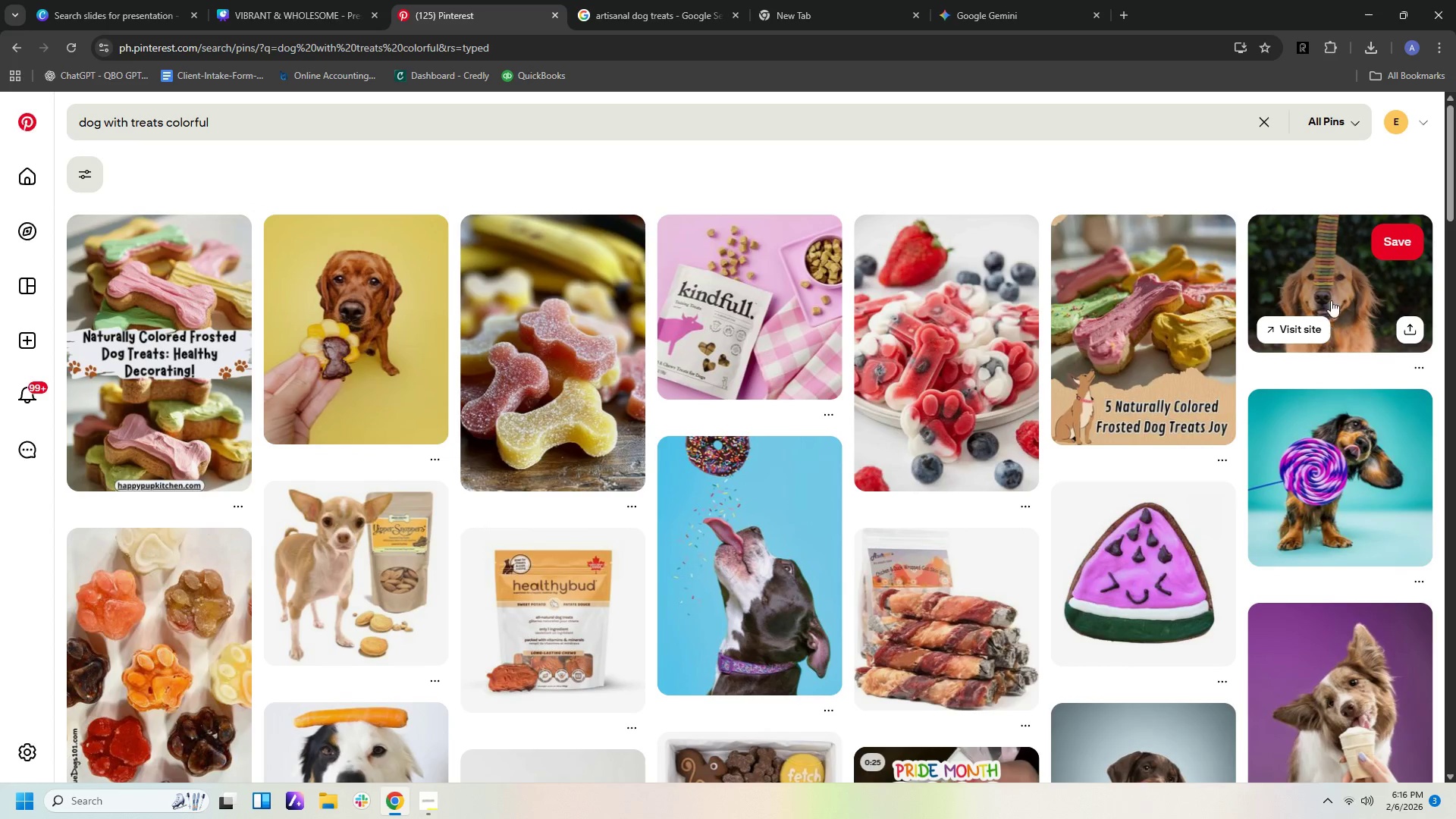 
right_click([1331, 295])
 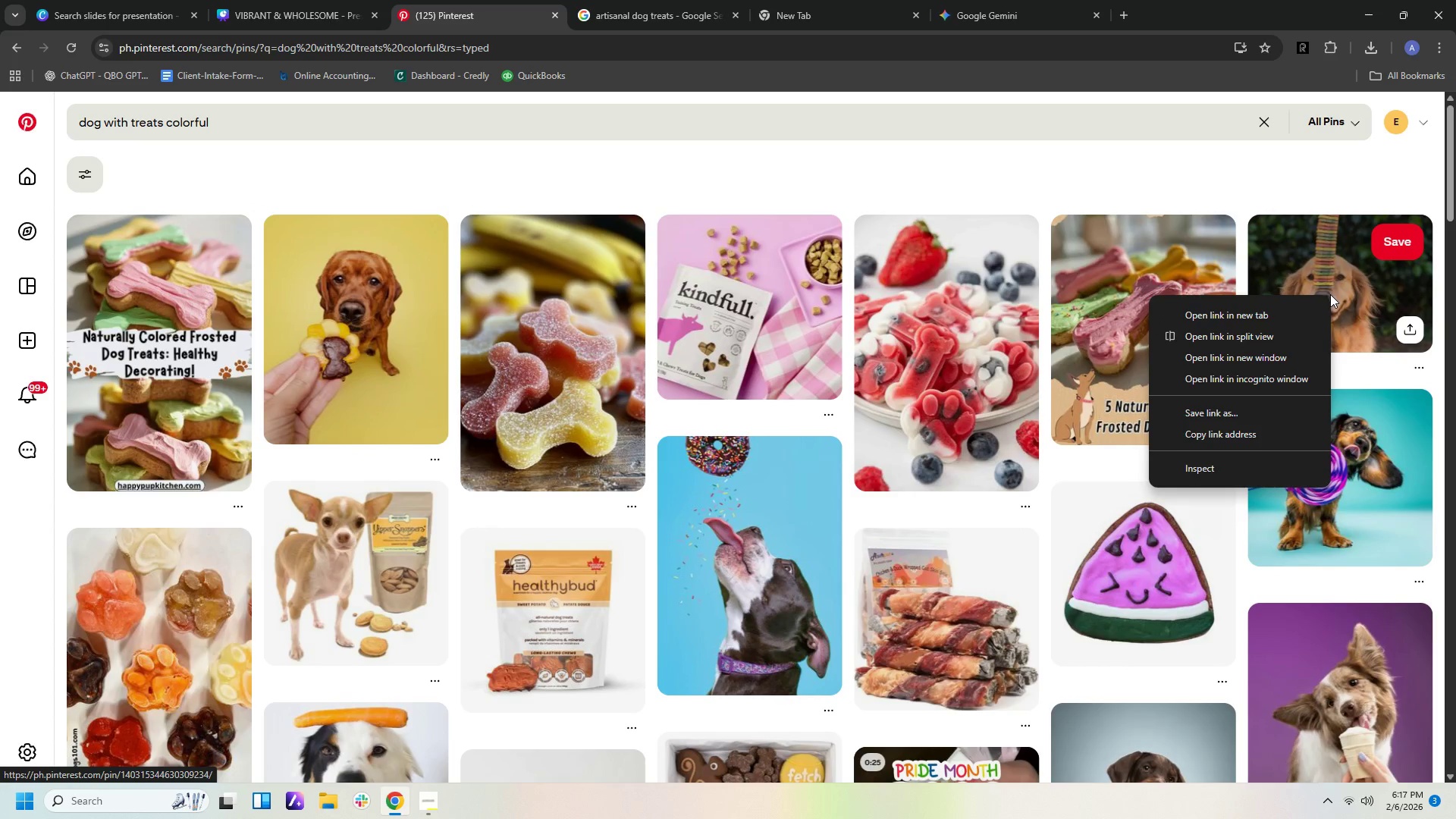 
left_click([1330, 276])
 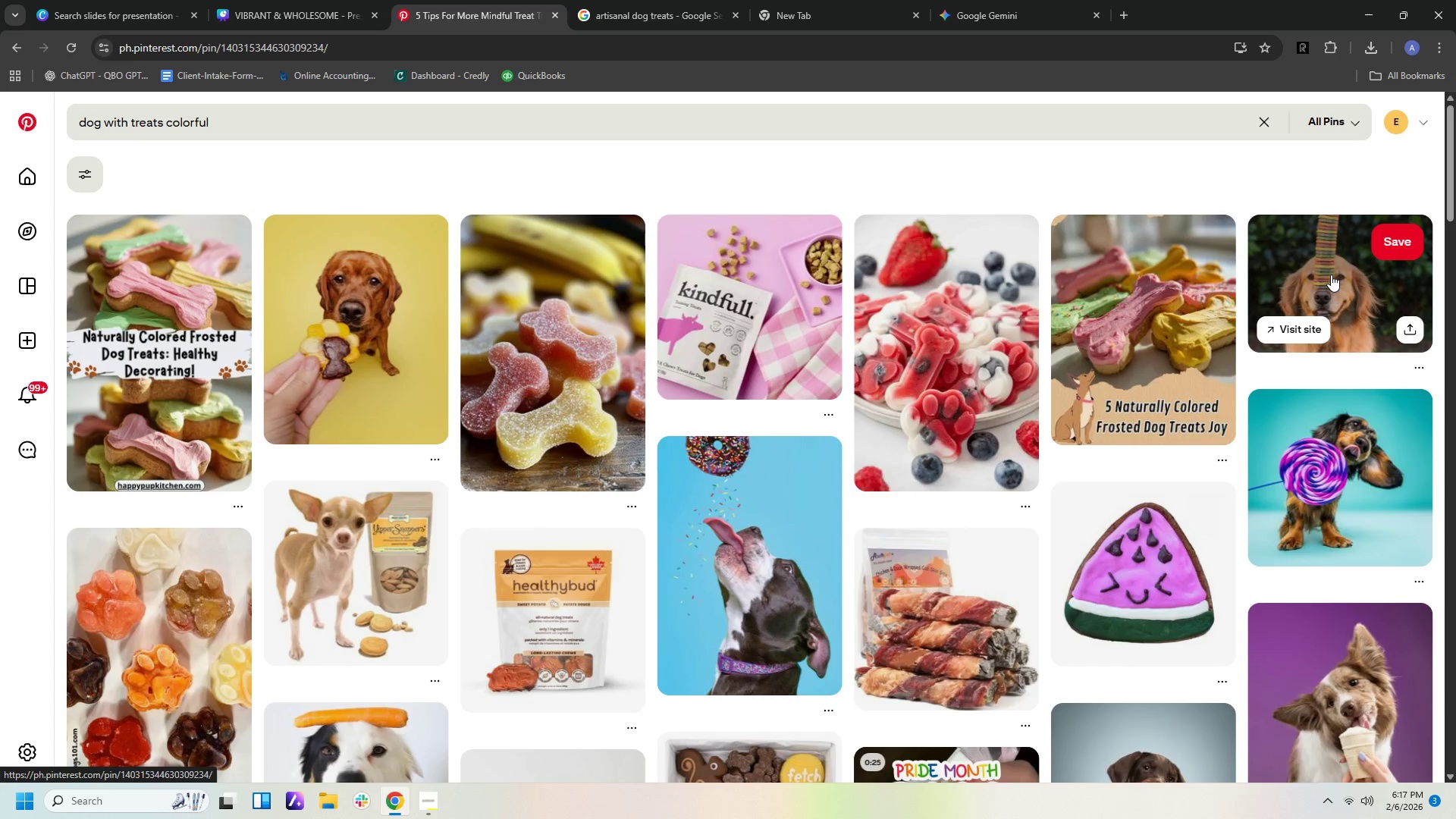 
double_click([1331, 275])
 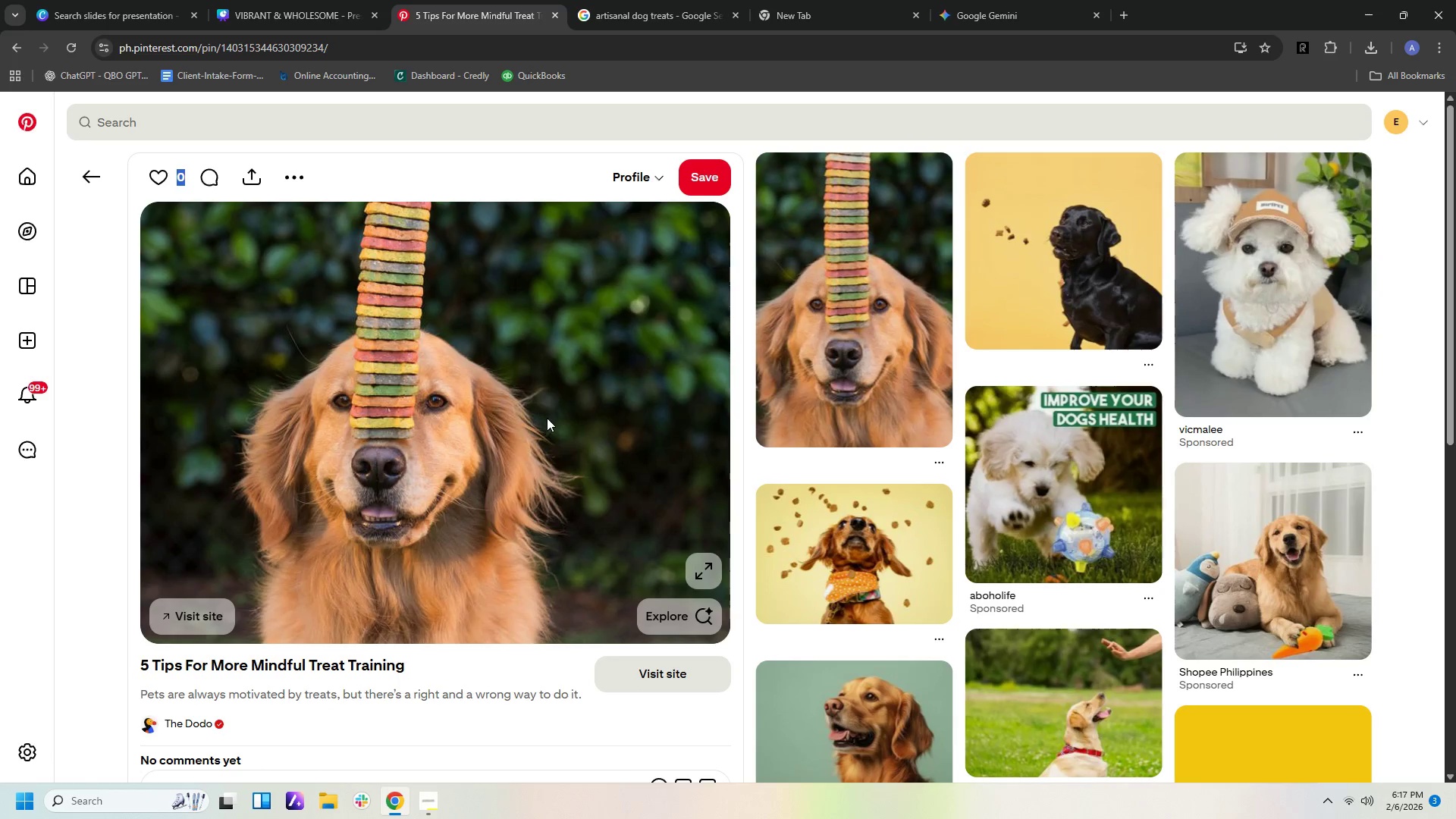 
right_click([544, 416])
 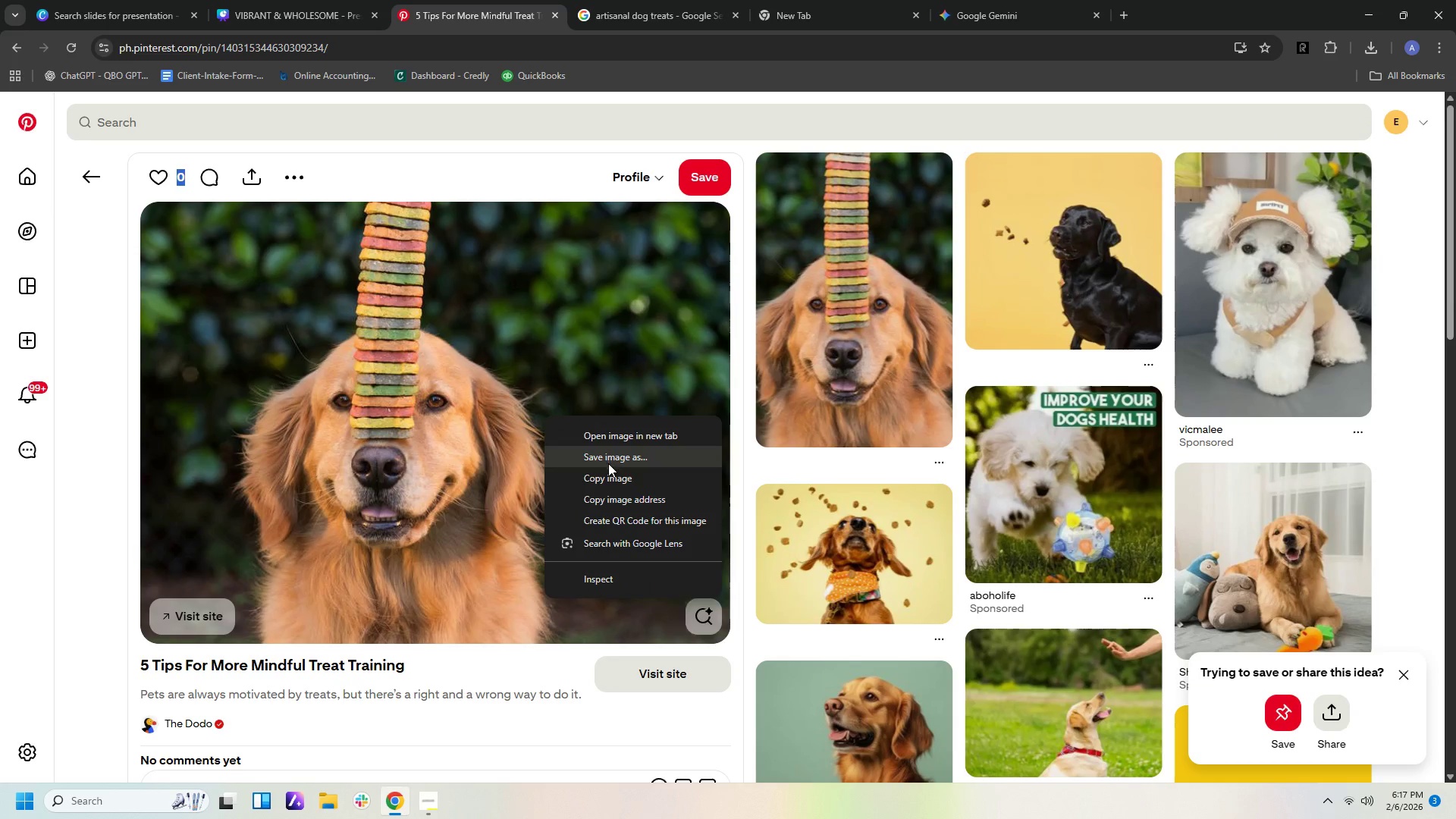 
left_click([608, 475])
 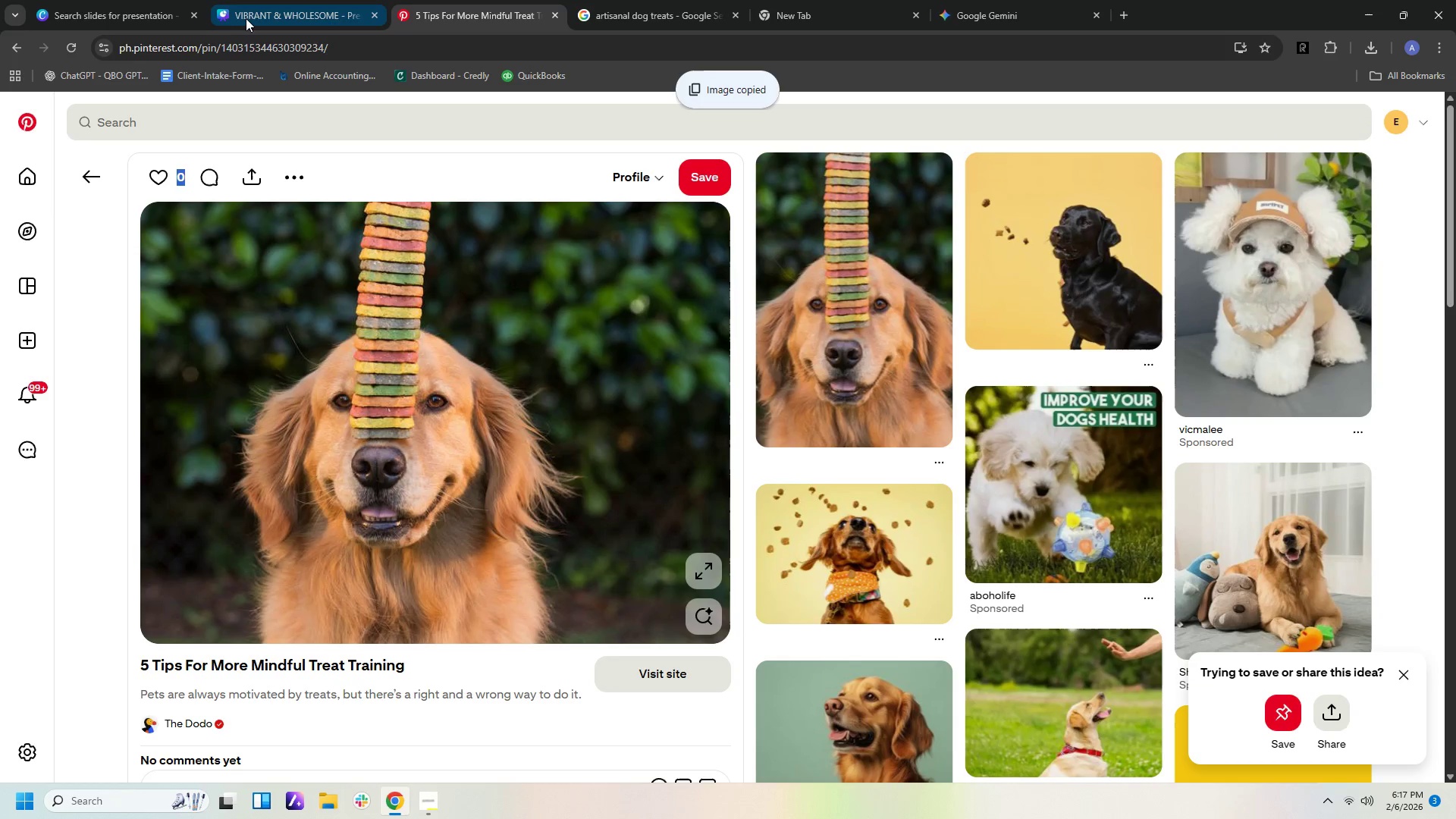 
left_click([269, 11])
 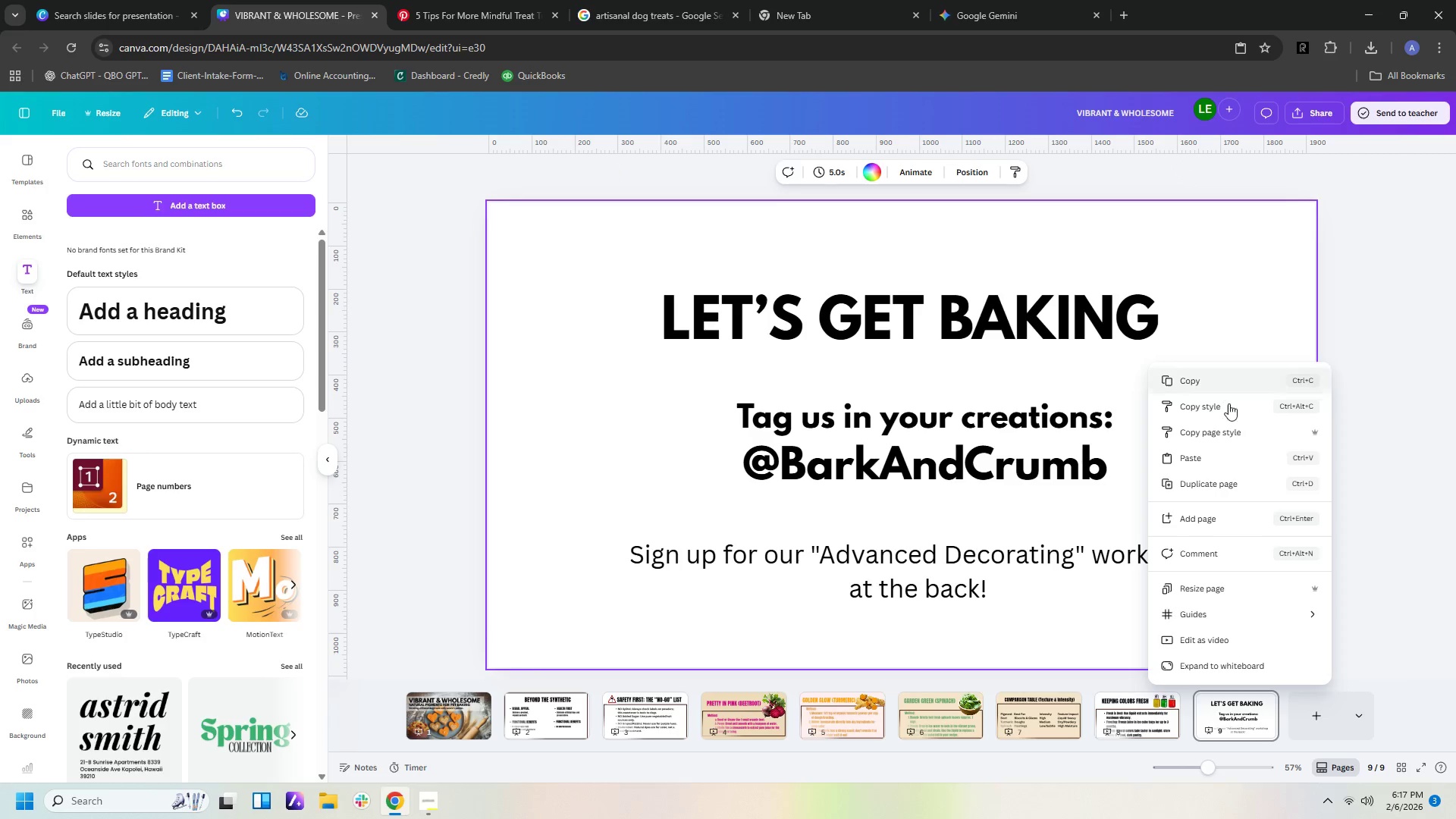 
left_click([1215, 460])
 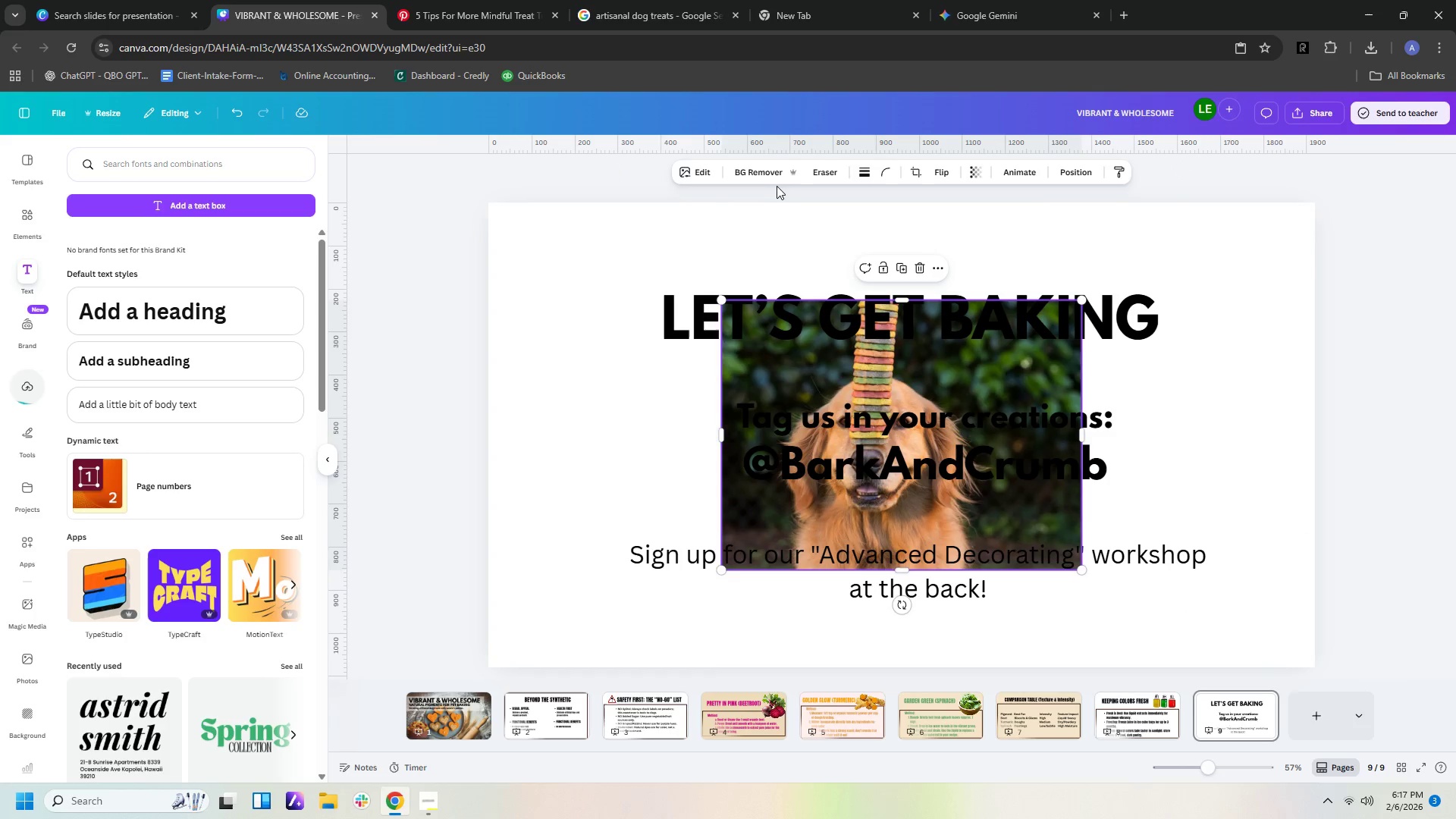 
left_click([764, 174])
 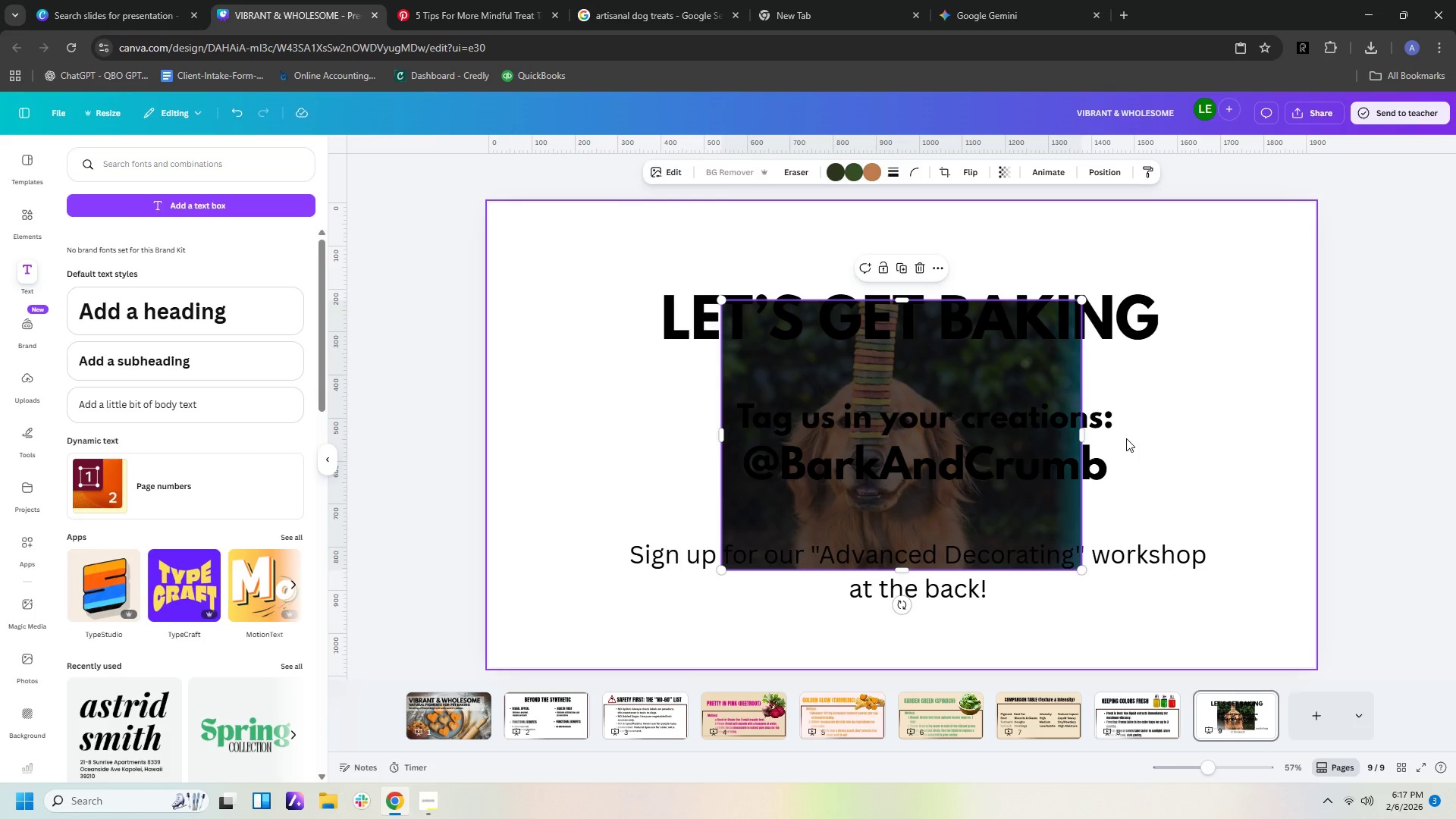 
wait(6.94)
 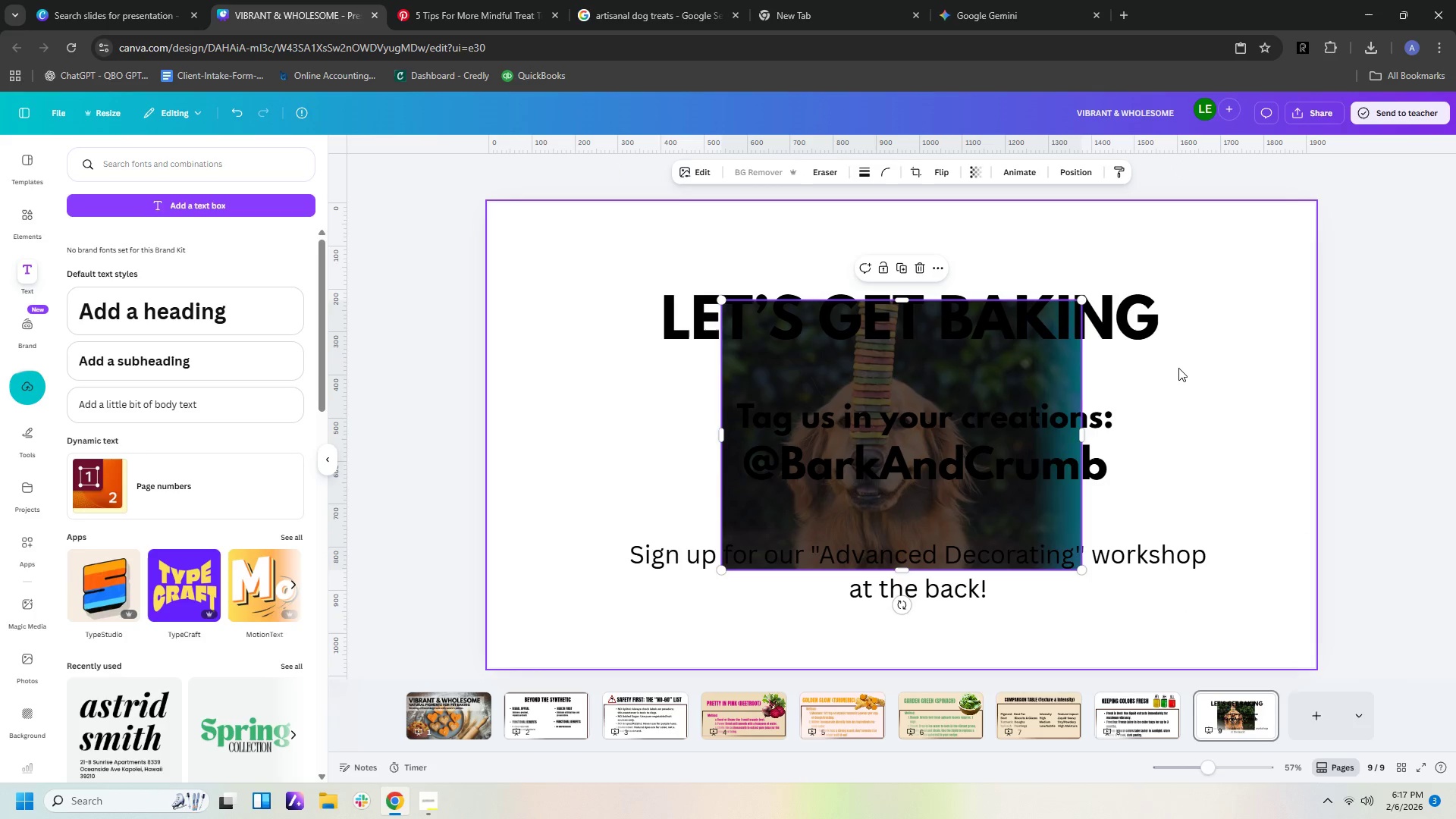 
left_click_drag(start_coordinate=[1084, 438], to_coordinate=[1010, 441])
 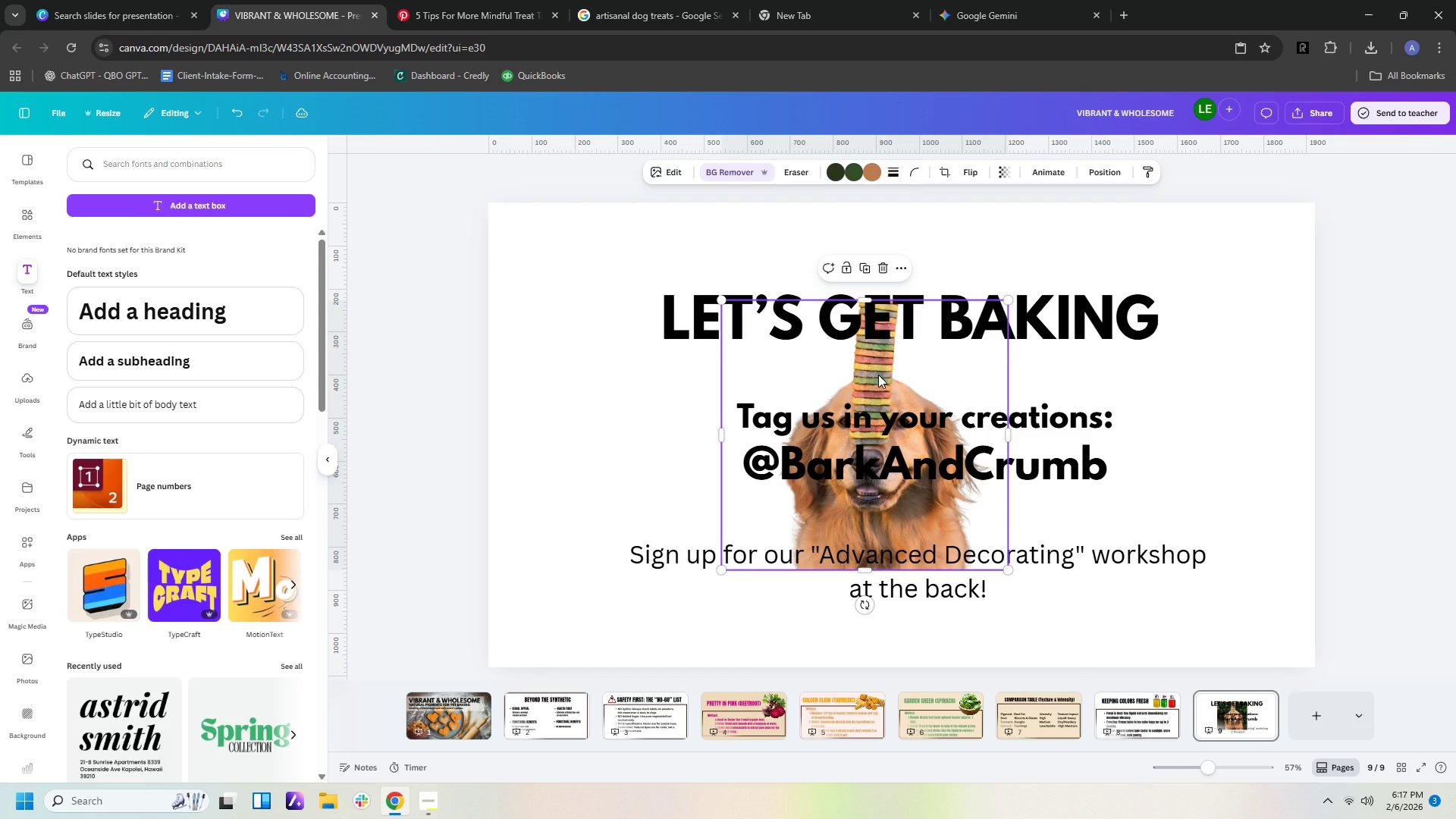 
left_click_drag(start_coordinate=[878, 375], to_coordinate=[1191, 475])
 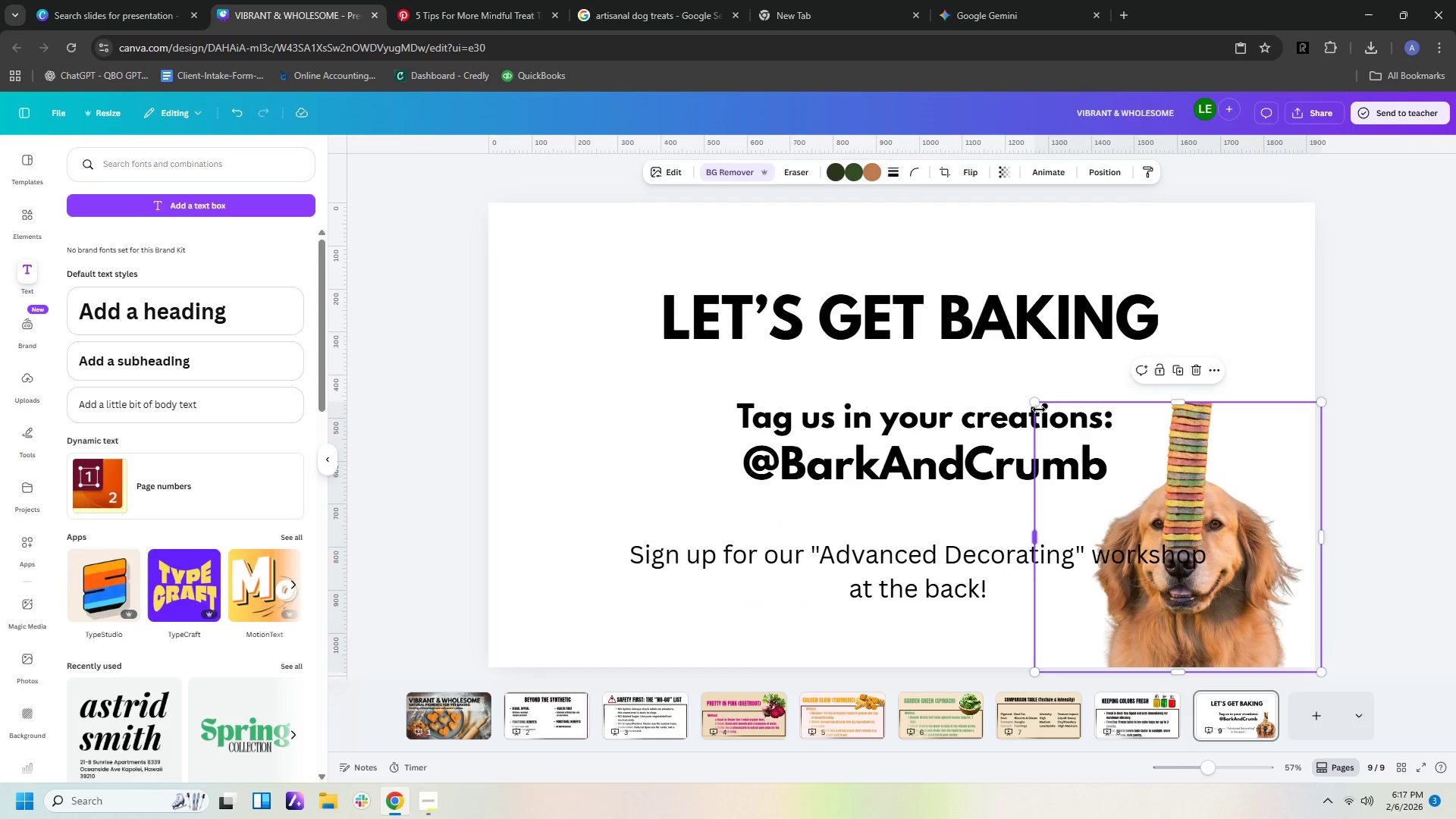 
left_click_drag(start_coordinate=[1038, 404], to_coordinate=[795, 226])
 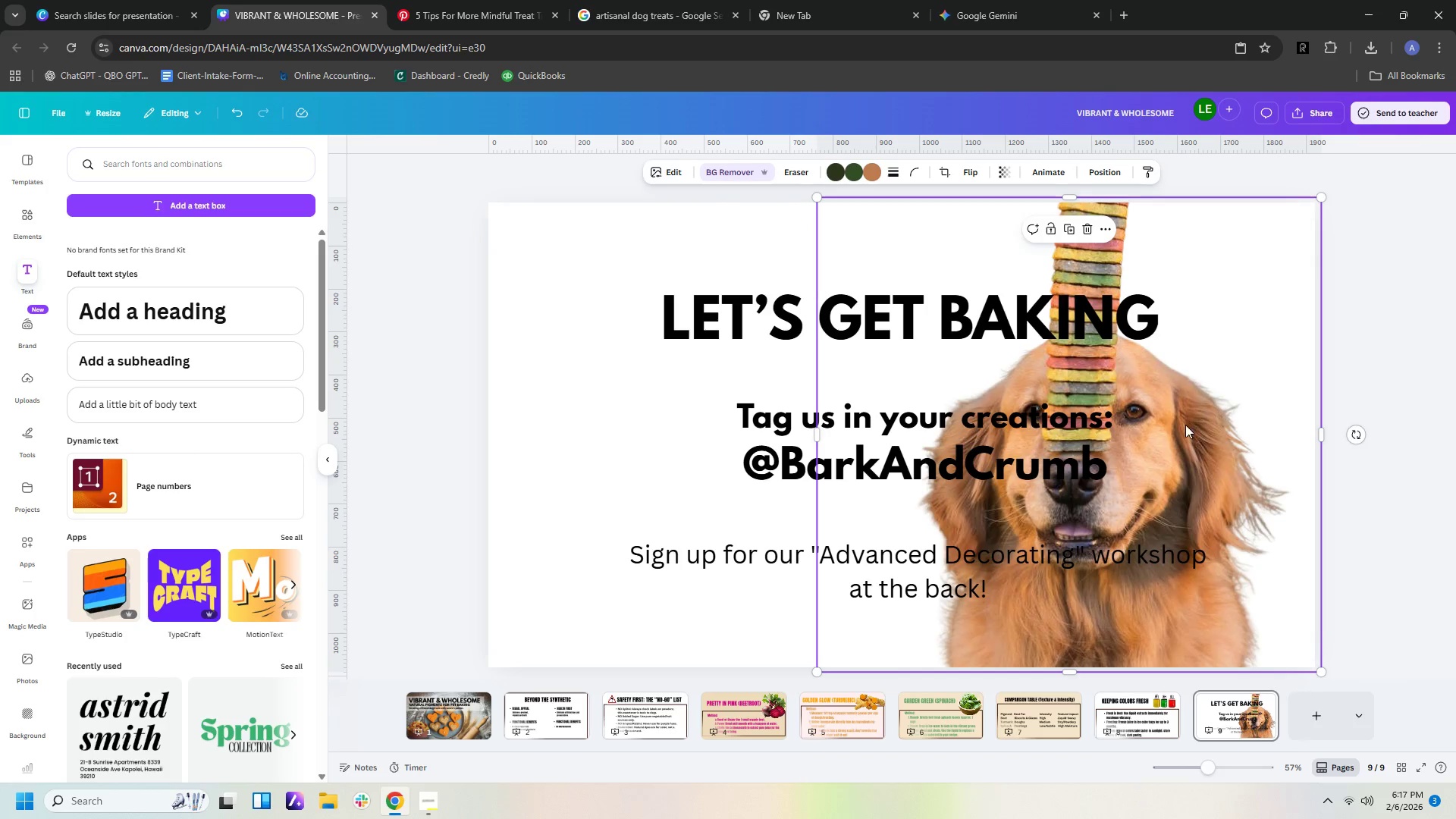 
left_click_drag(start_coordinate=[1185, 425], to_coordinate=[1213, 431])
 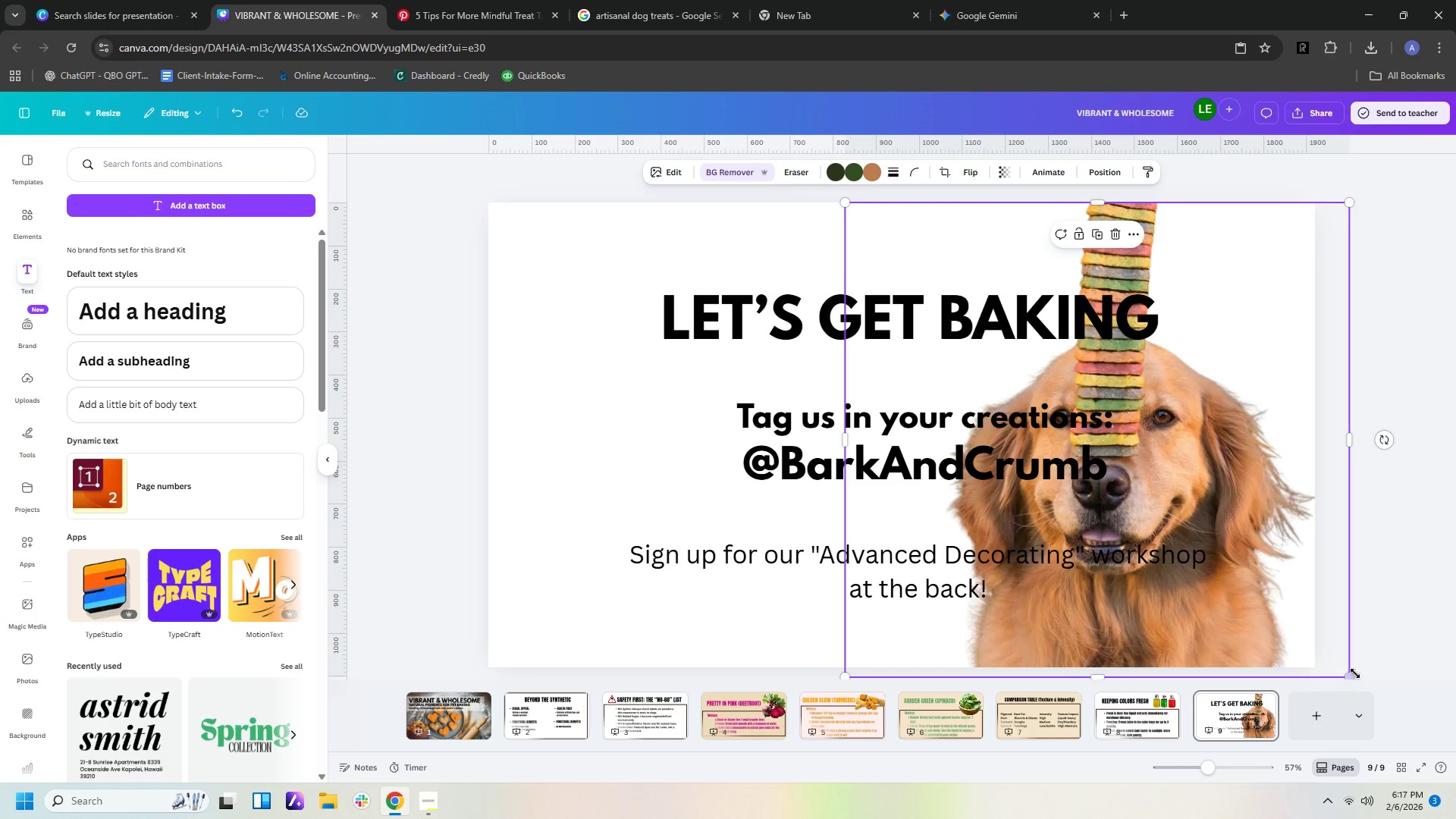 
left_click_drag(start_coordinate=[1348, 673], to_coordinate=[1335, 667])
 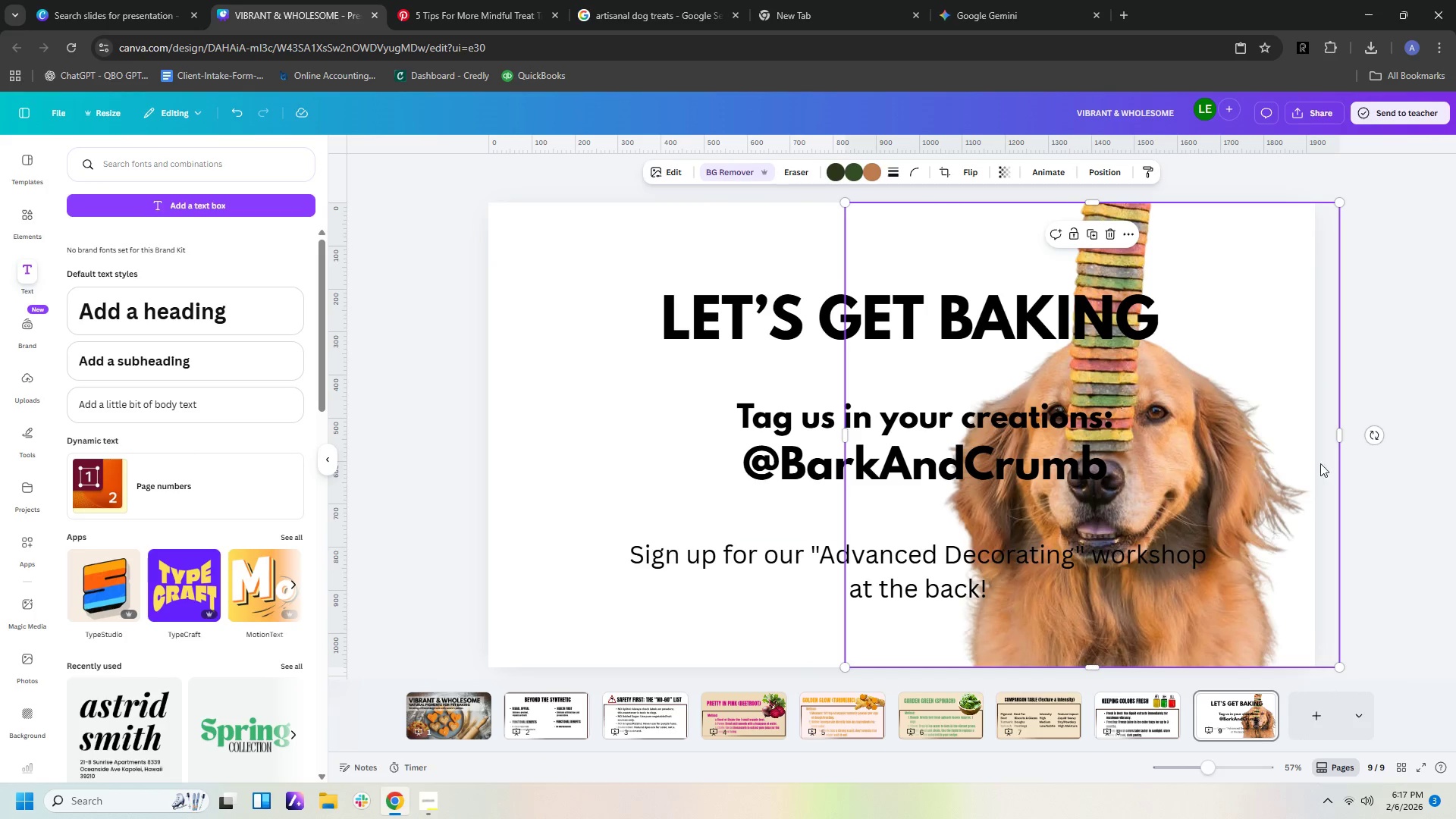 
left_click([1397, 357])
 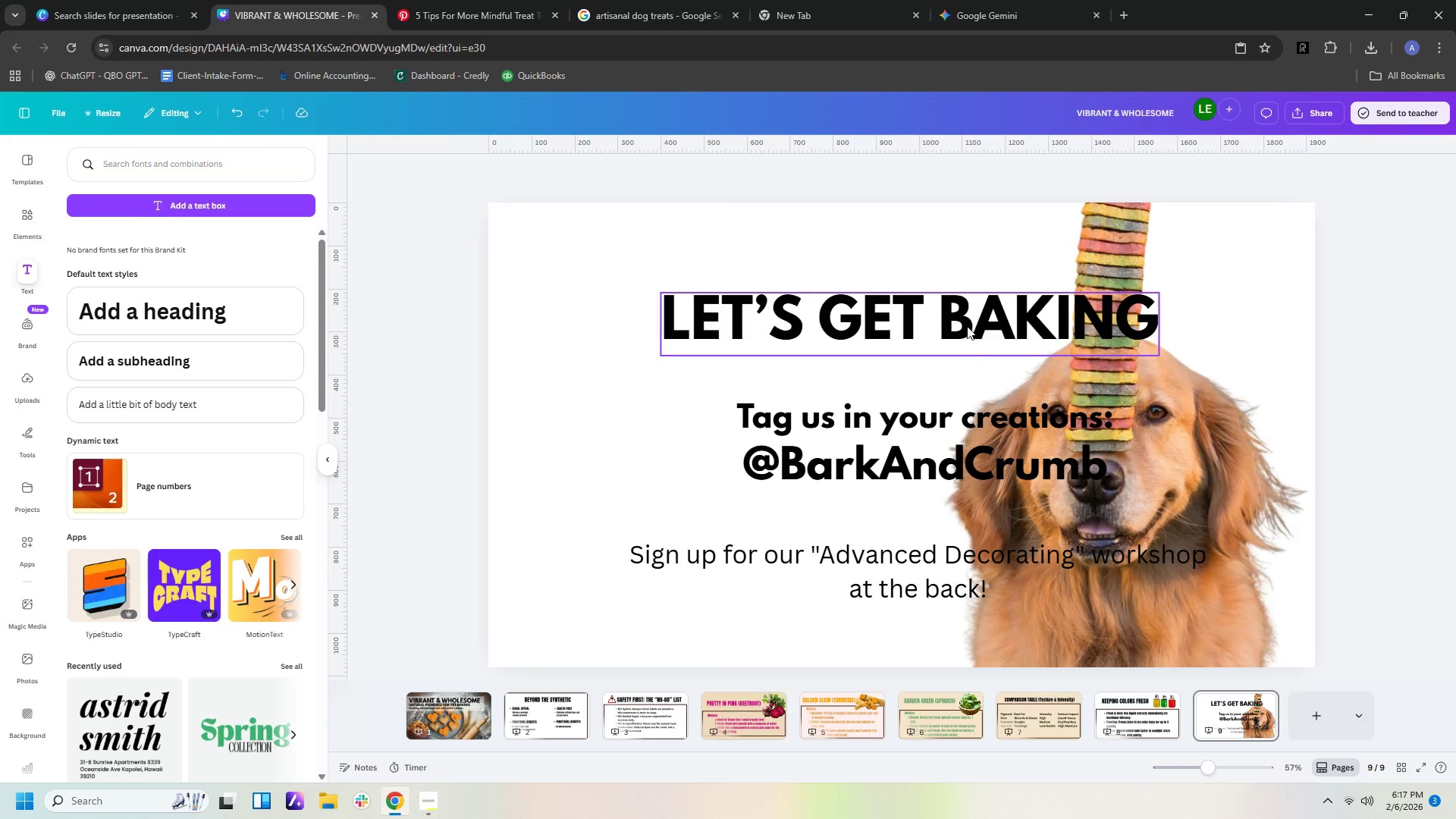 
left_click_drag(start_coordinate=[967, 326], to_coordinate=[837, 308])
 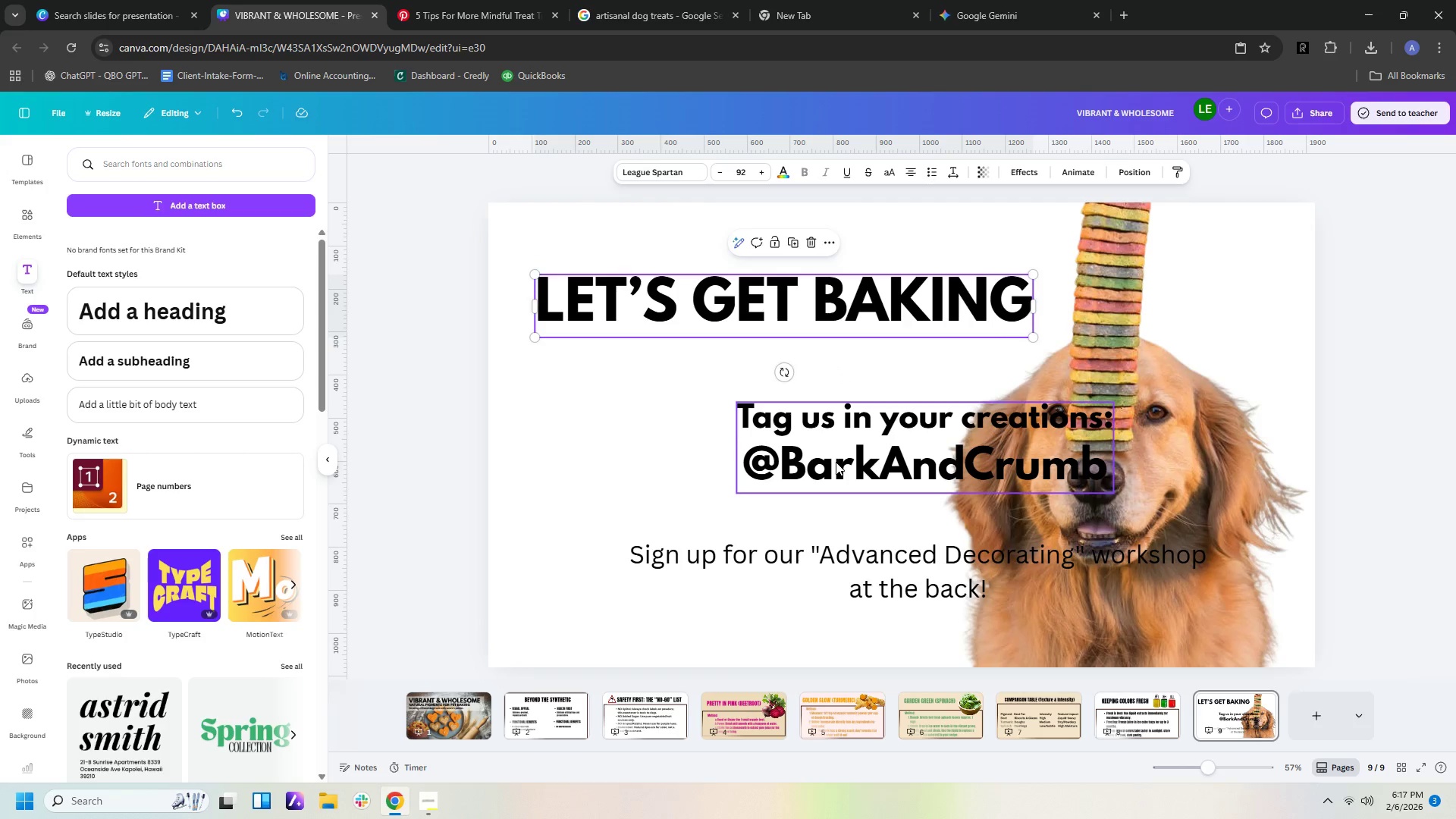 
left_click_drag(start_coordinate=[836, 462], to_coordinate=[645, 430])
 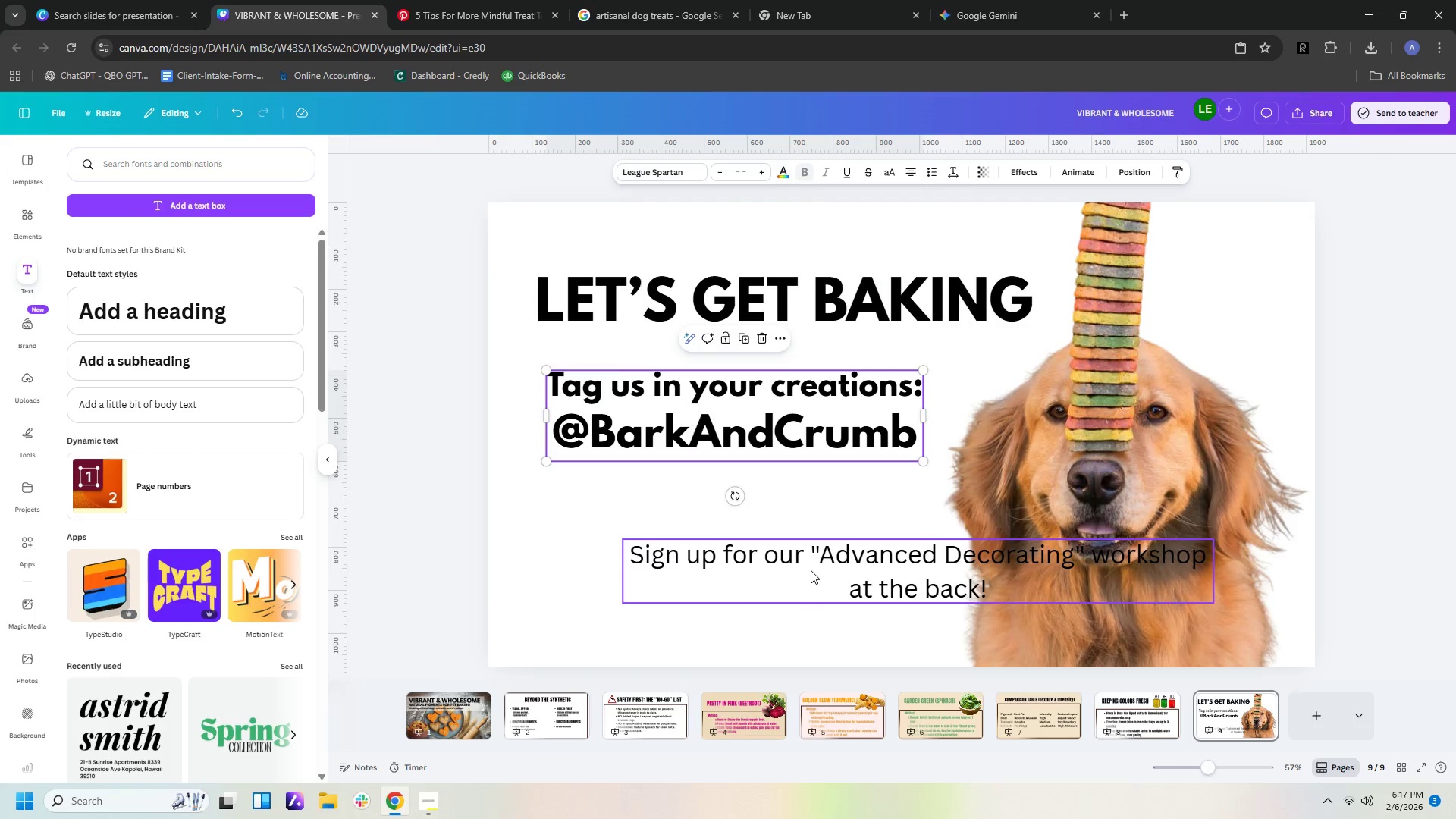 
left_click_drag(start_coordinate=[811, 566], to_coordinate=[734, 535])
 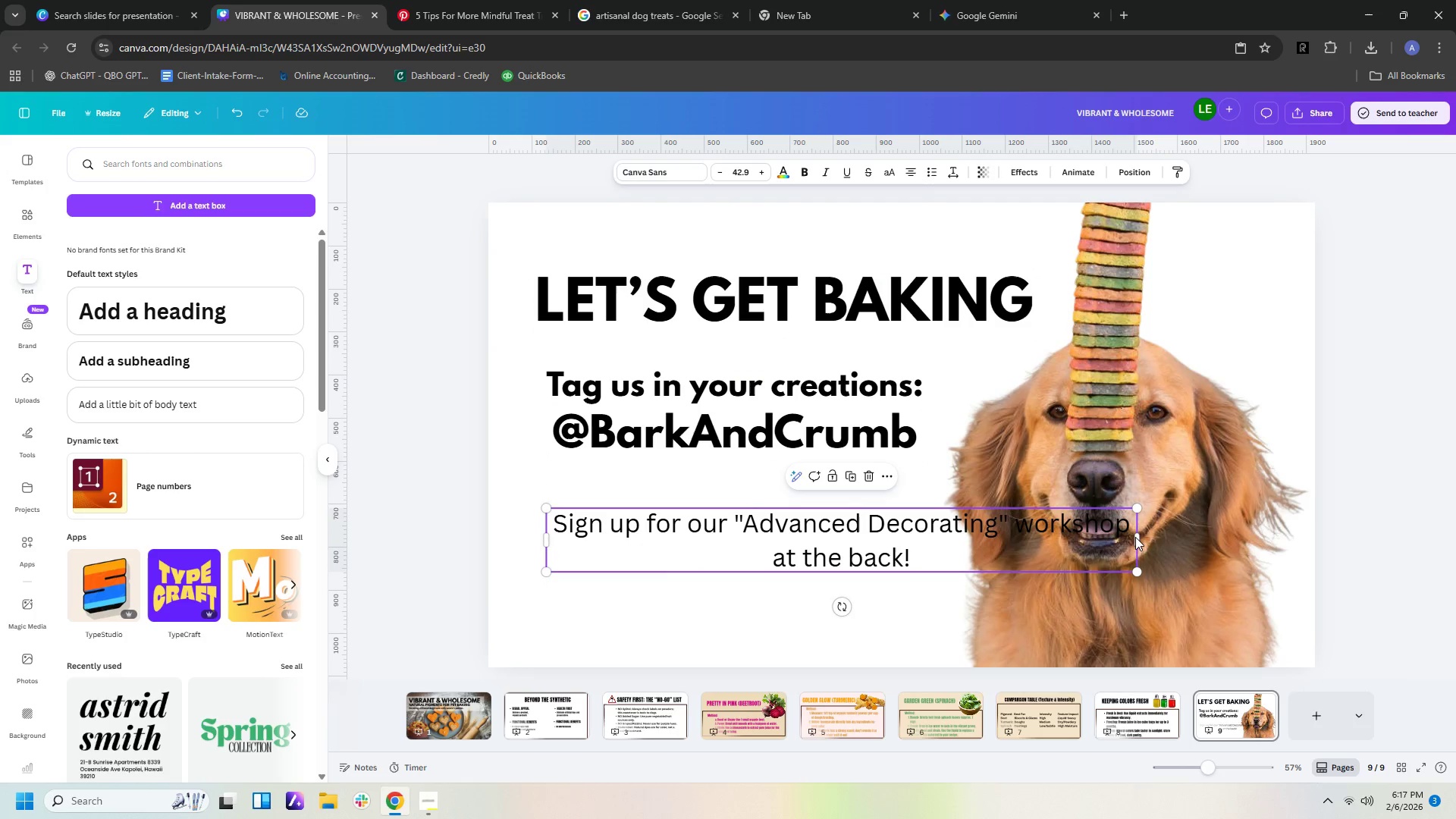 
left_click_drag(start_coordinate=[1141, 537], to_coordinate=[924, 544])
 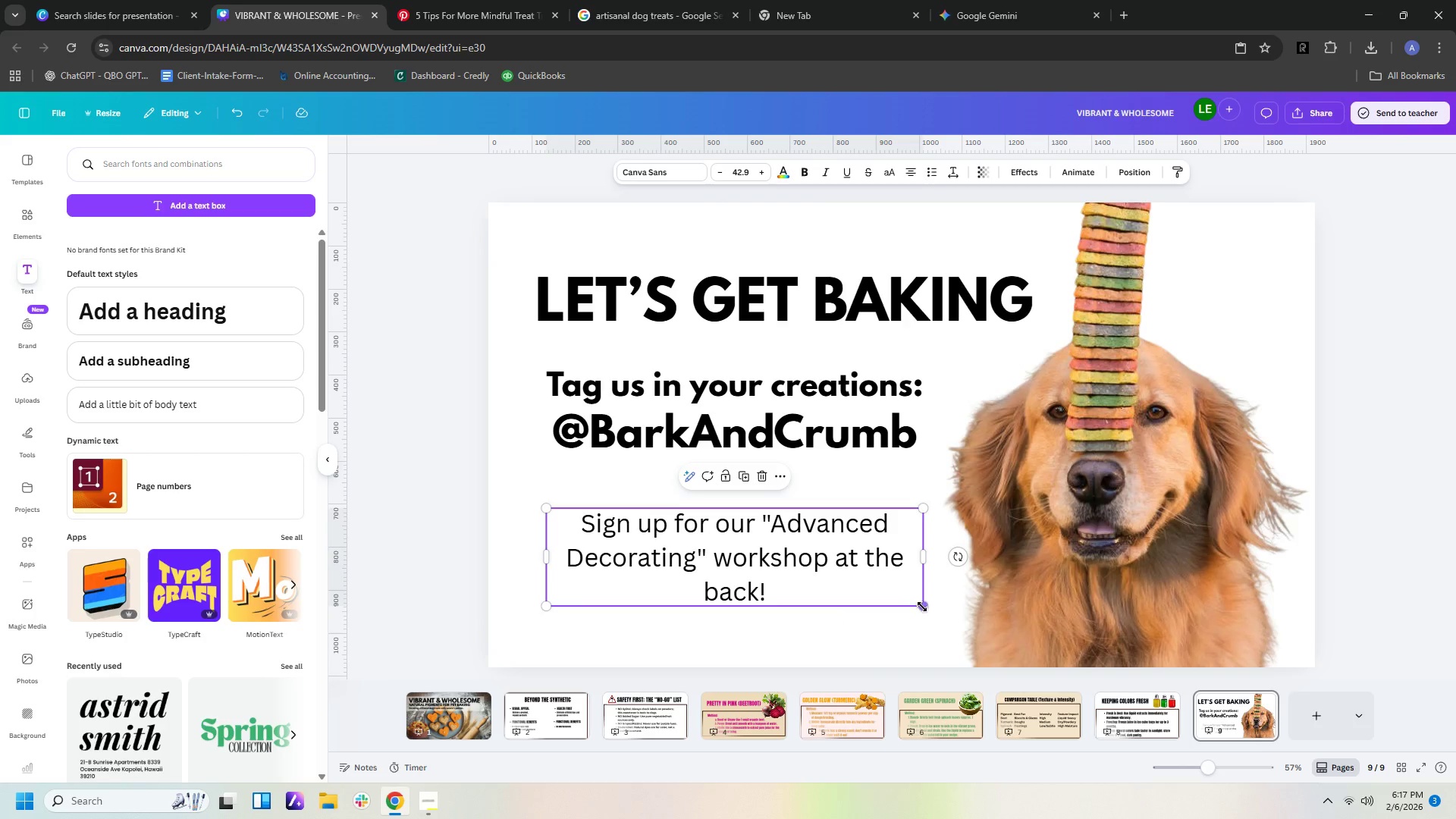 
left_click_drag(start_coordinate=[924, 607], to_coordinate=[869, 570])
 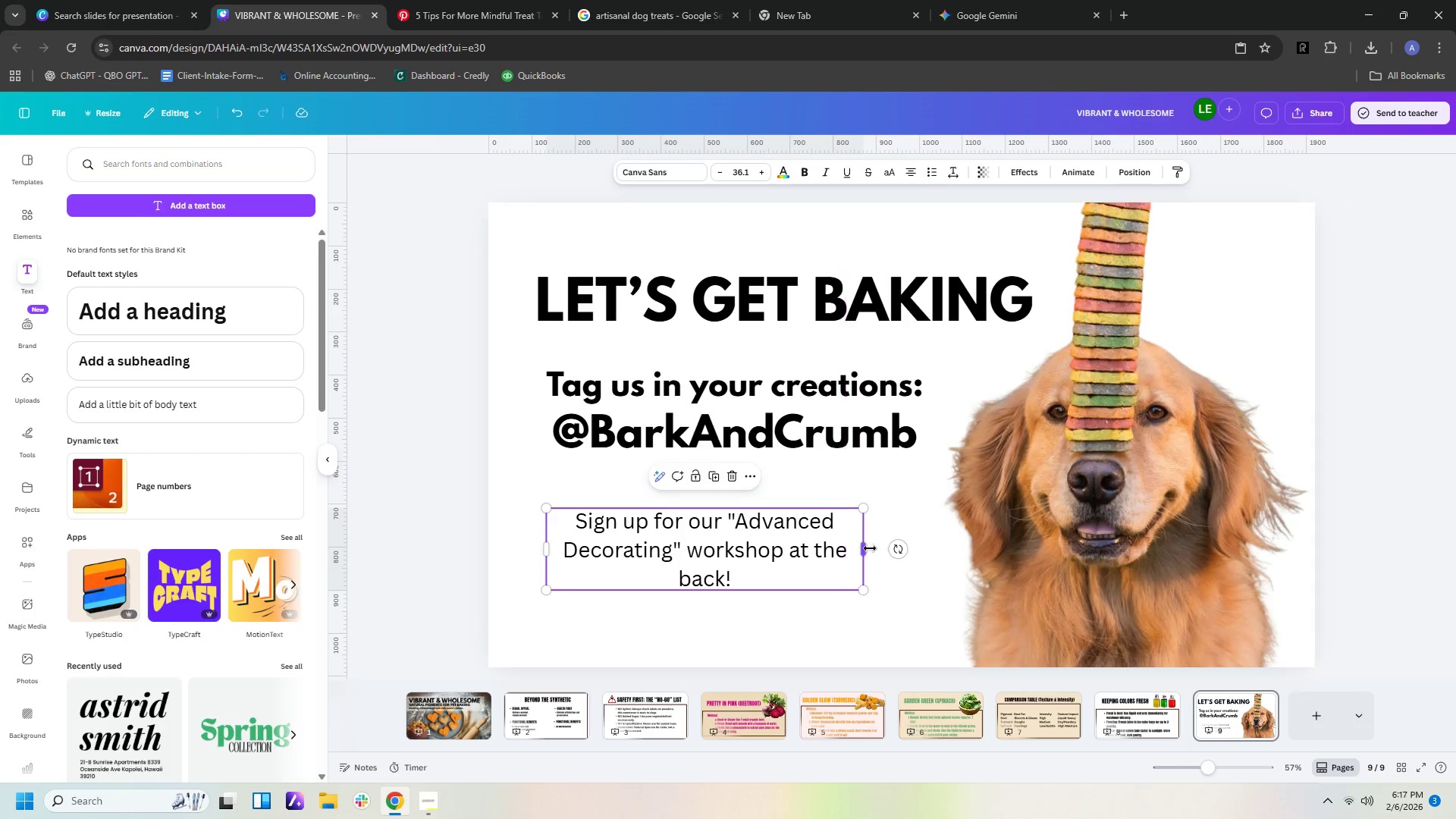 
left_click_drag(start_coordinate=[868, 548], to_coordinate=[950, 544])
 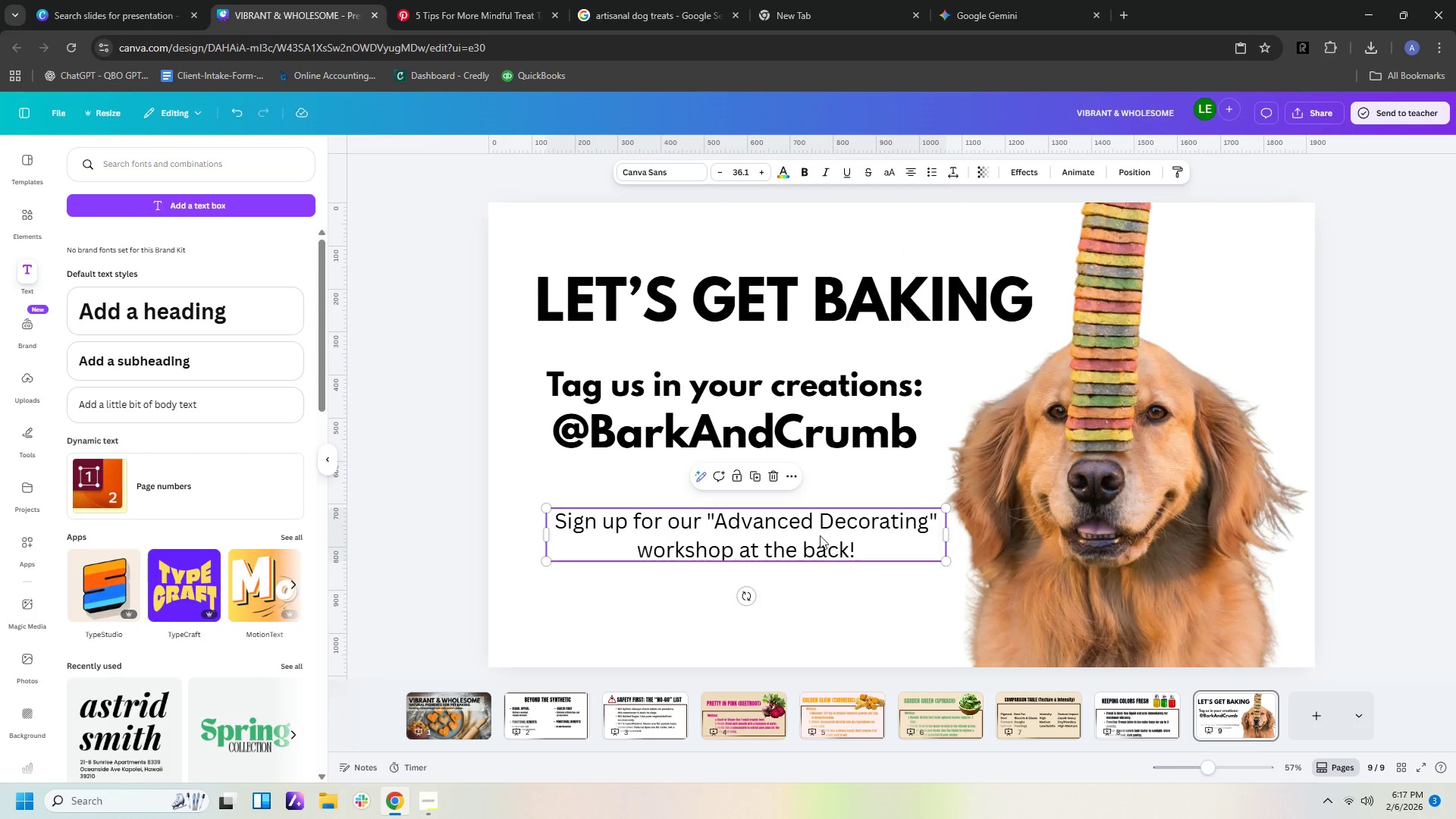 
left_click_drag(start_coordinate=[818, 534], to_coordinate=[809, 553])
 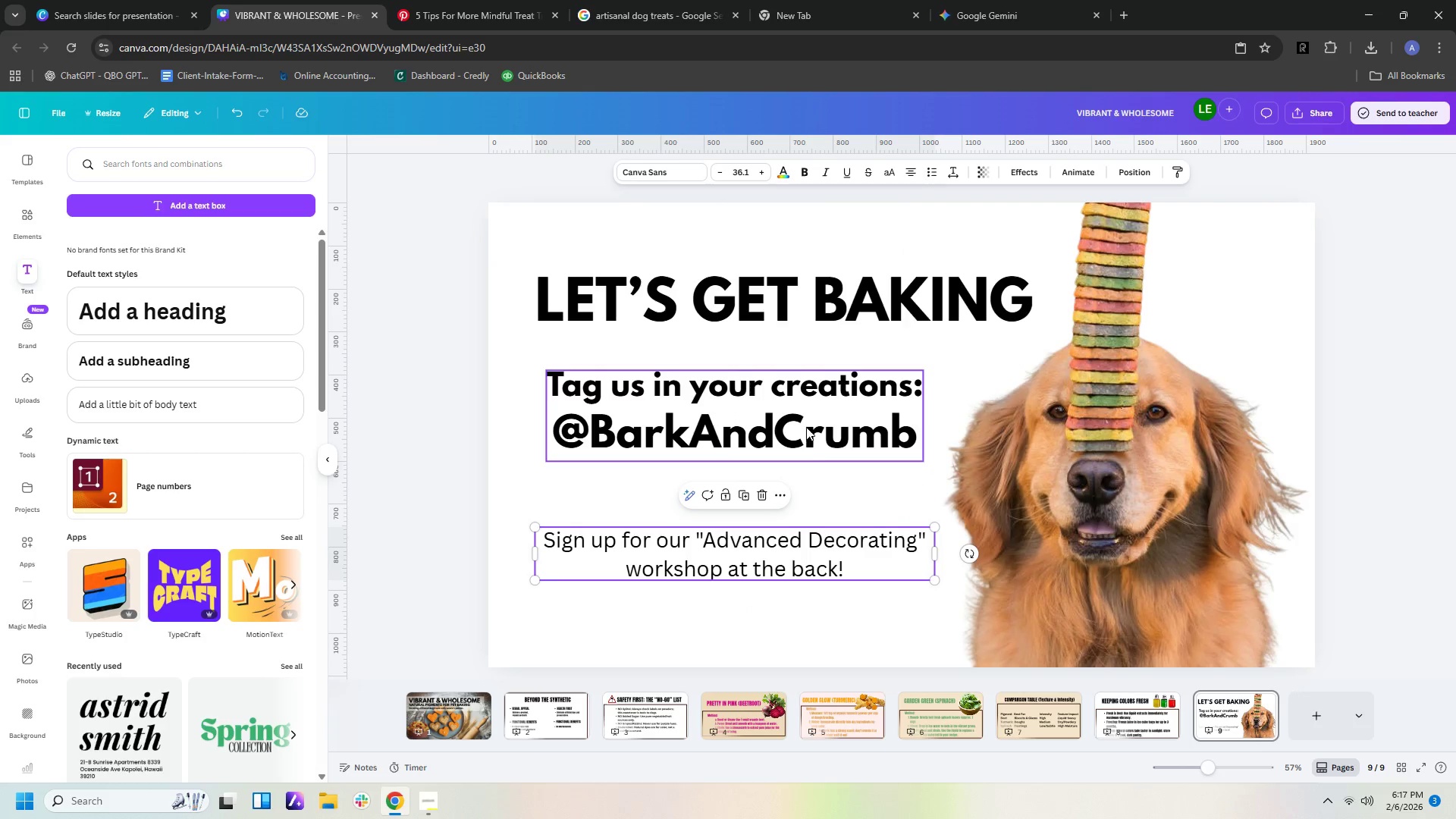 
left_click_drag(start_coordinate=[806, 425], to_coordinate=[805, 457])
 